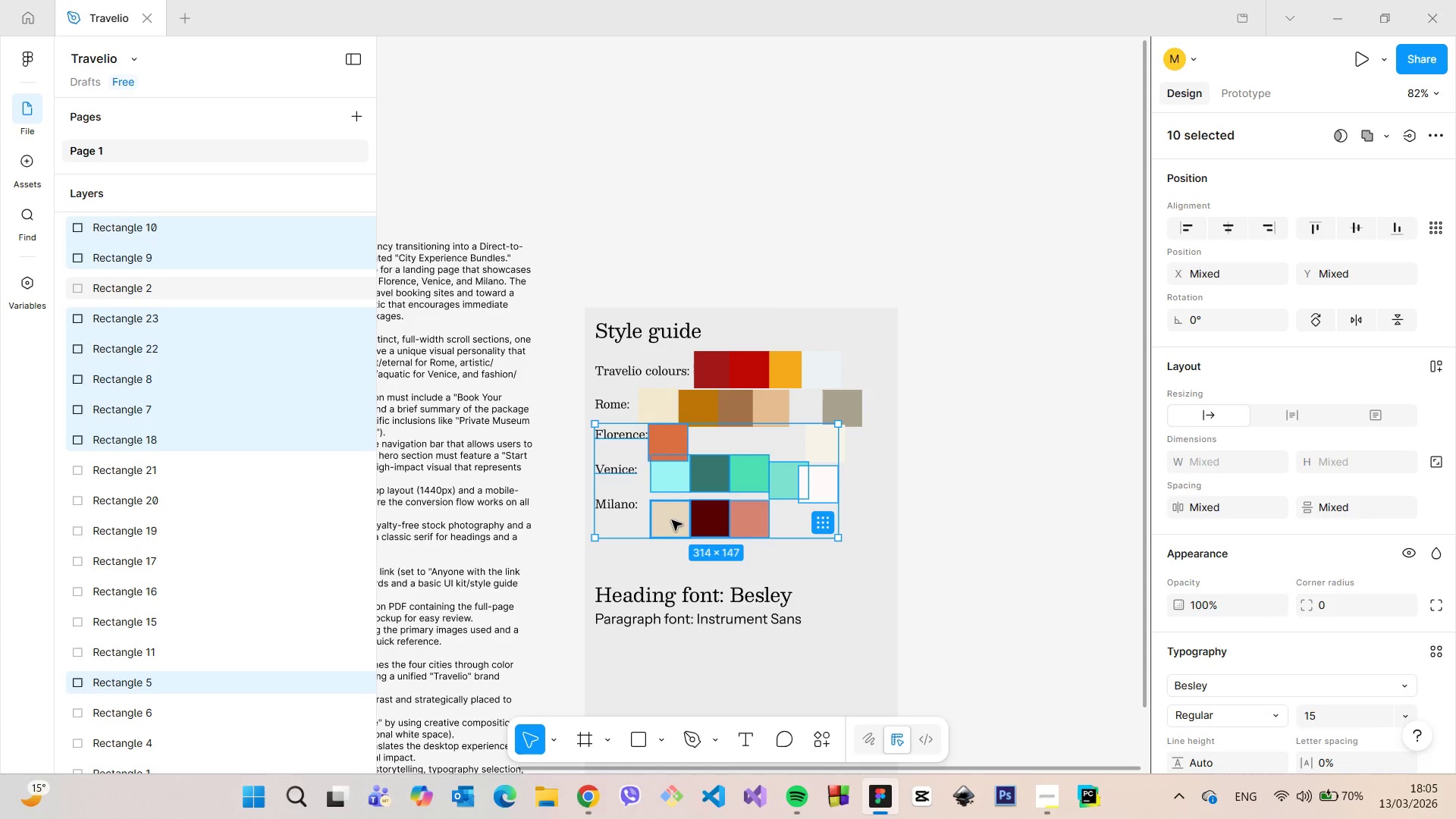 
left_click([672, 520])
 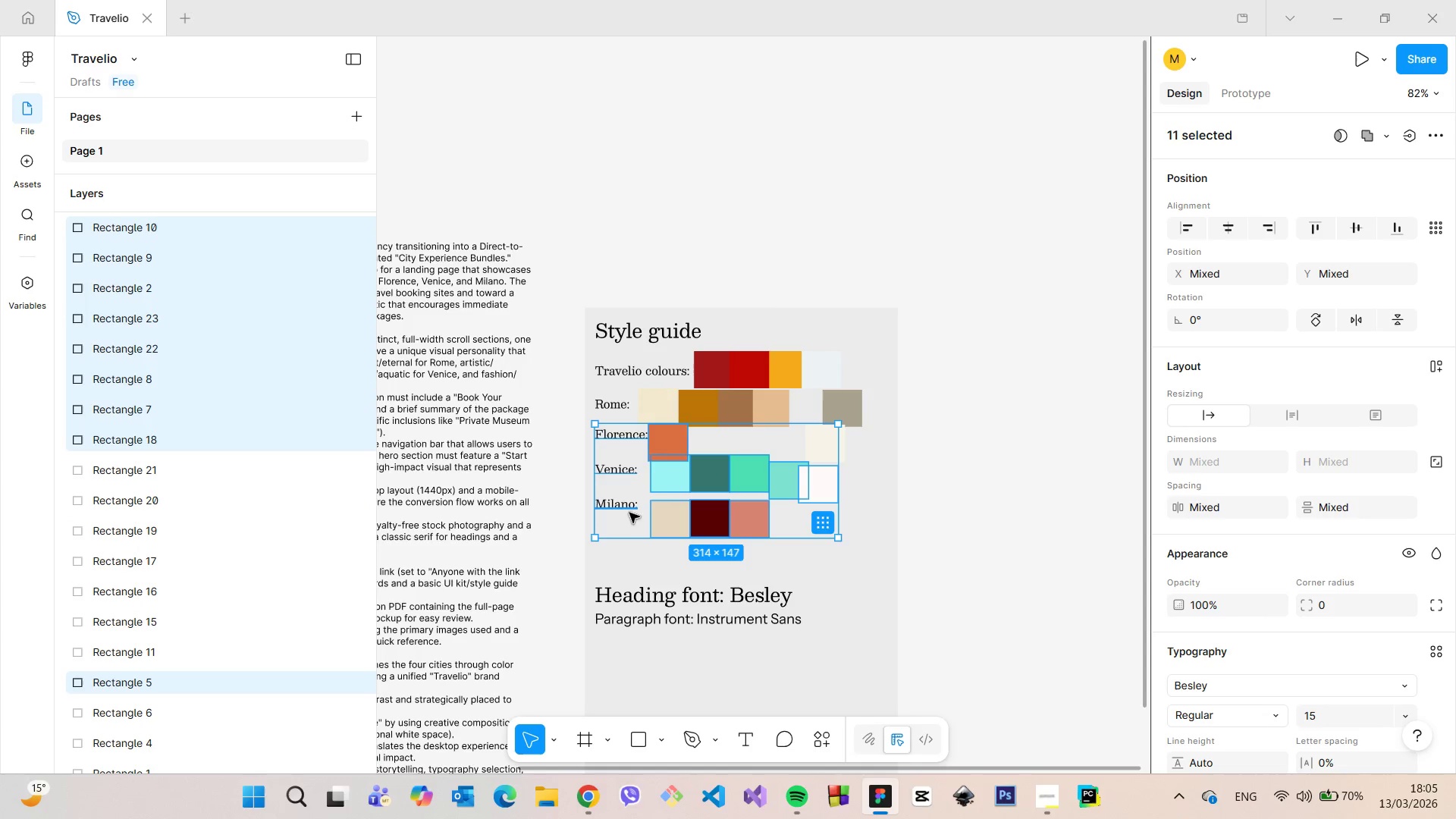 
hold_key(key=ShiftLeft, duration=0.66)
left_click([623, 508])
 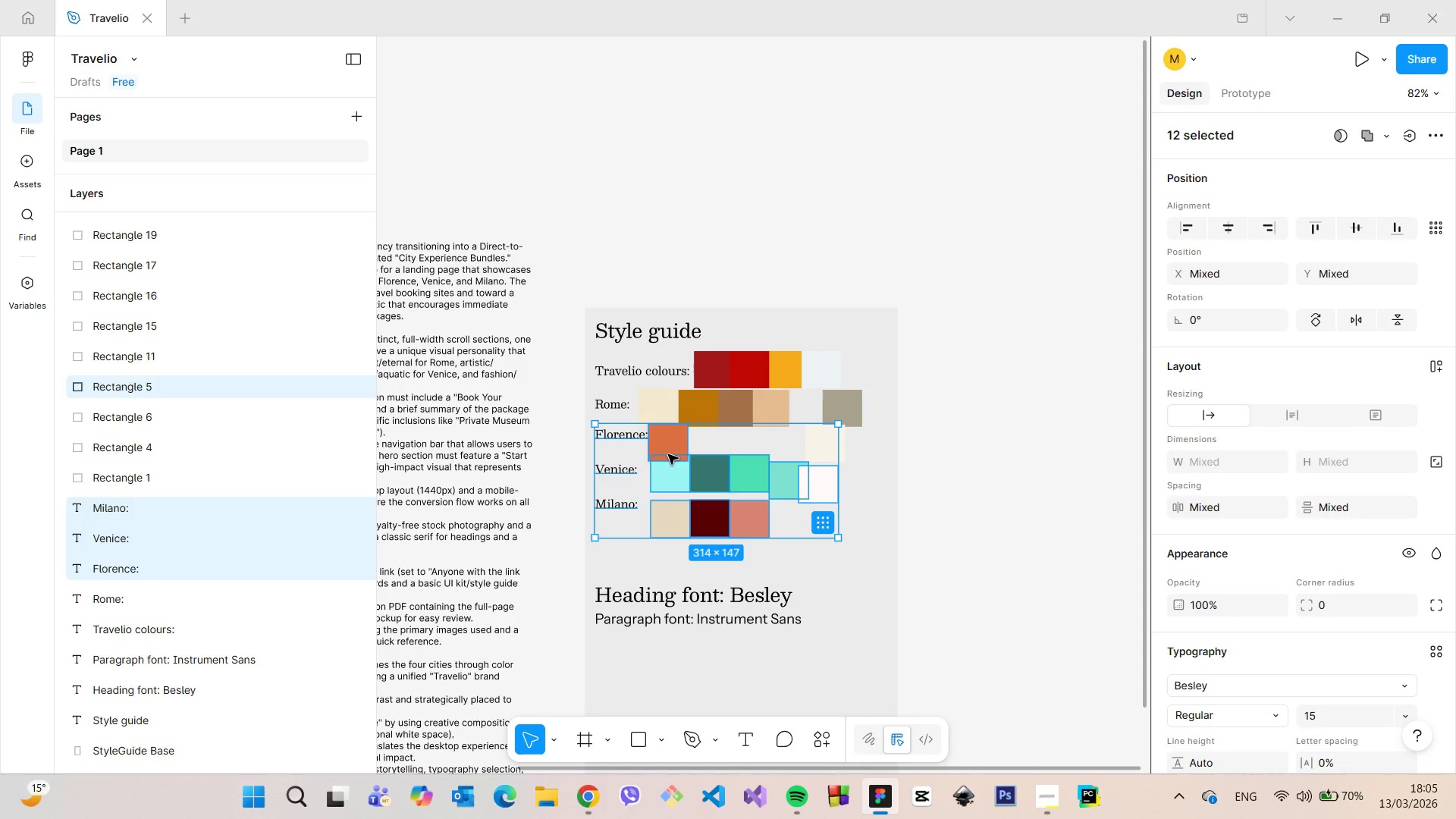 
left_click_drag(start_coordinate=[668, 454], to_coordinate=[663, 486])
 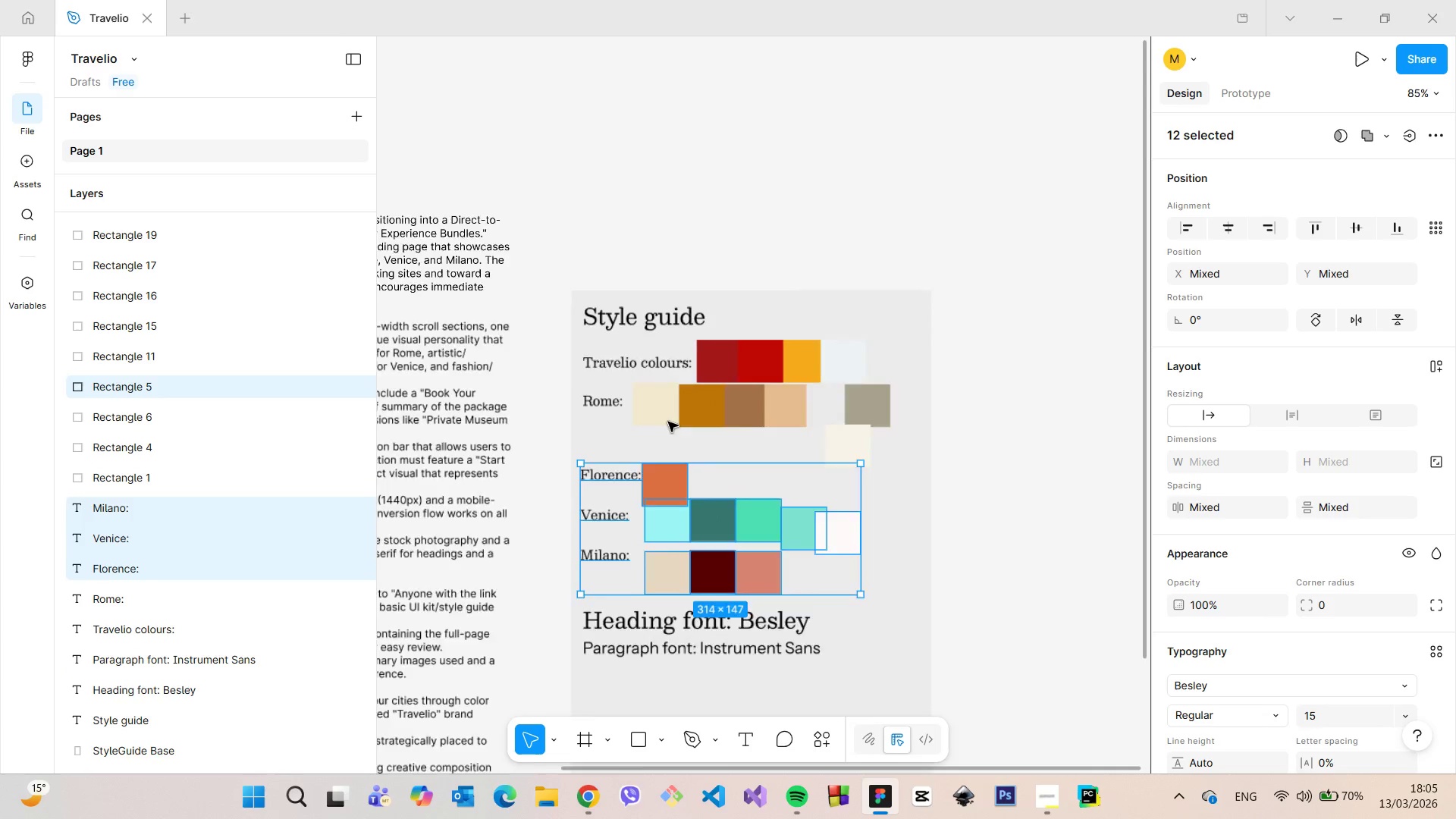 
scroll: coordinate [668, 422], scroll_direction: up, amount: 5.0
 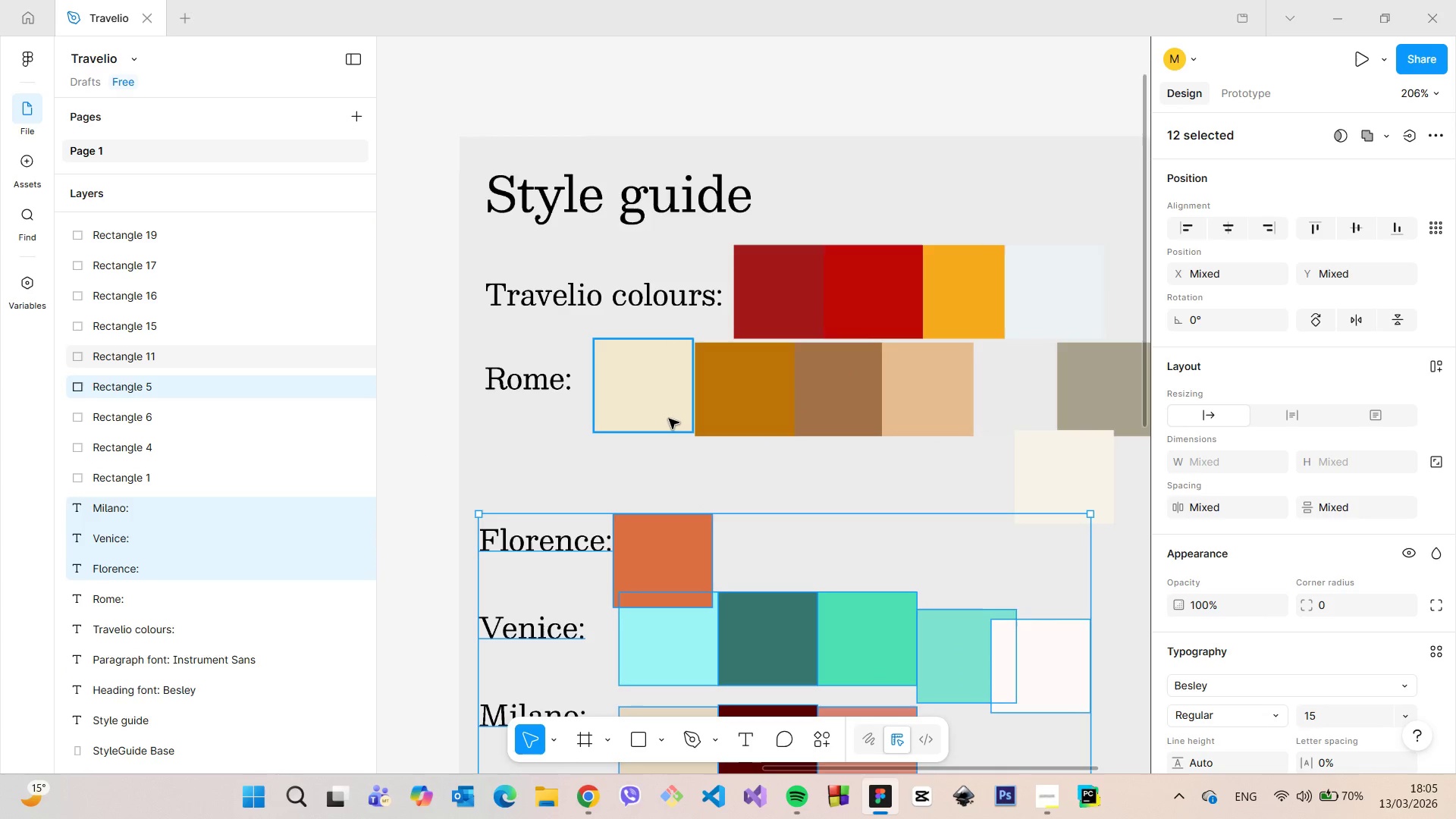 
scroll: coordinate [669, 419], scroll_direction: down, amount: 2.0
 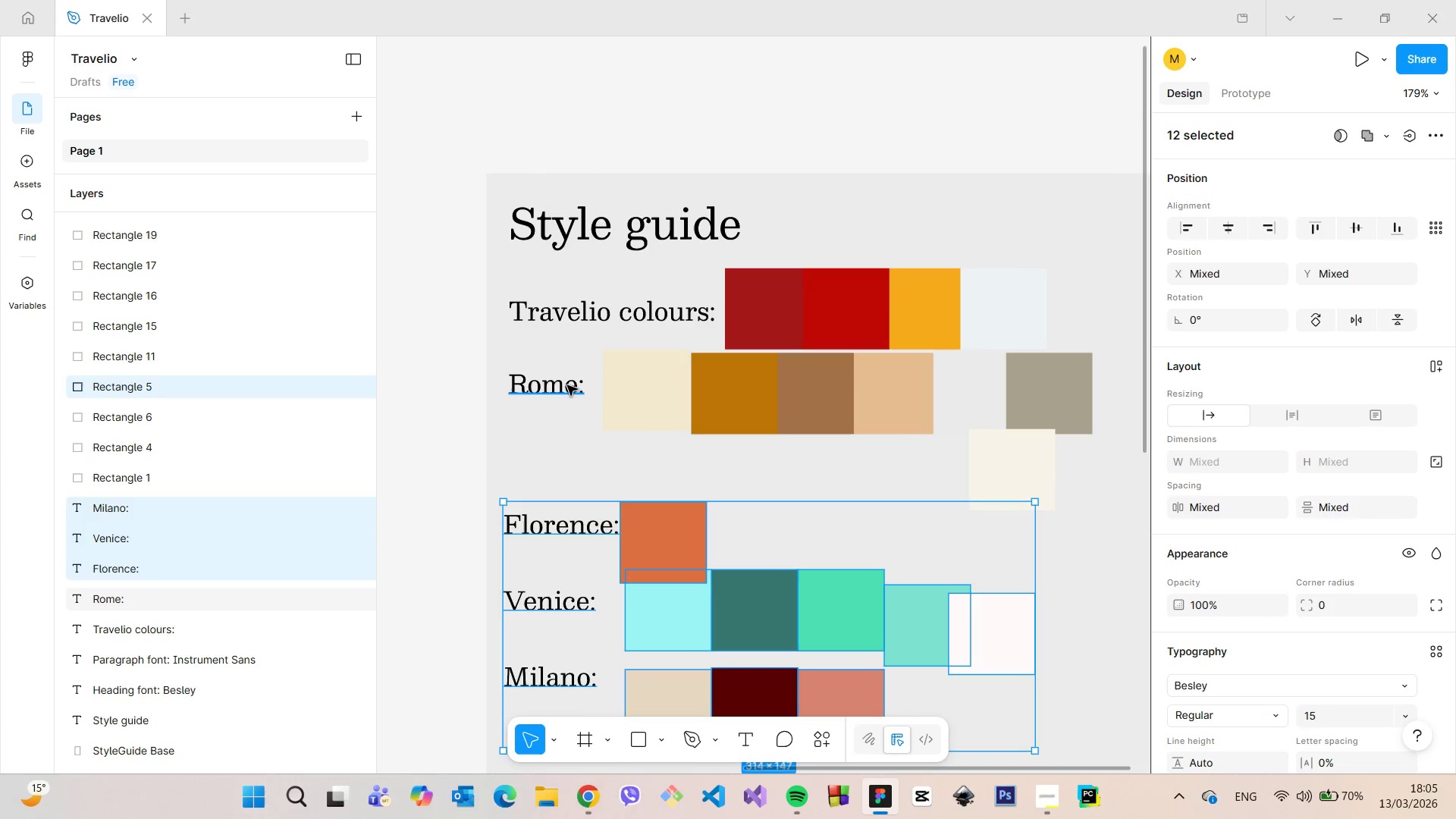 
left_click([567, 385])
 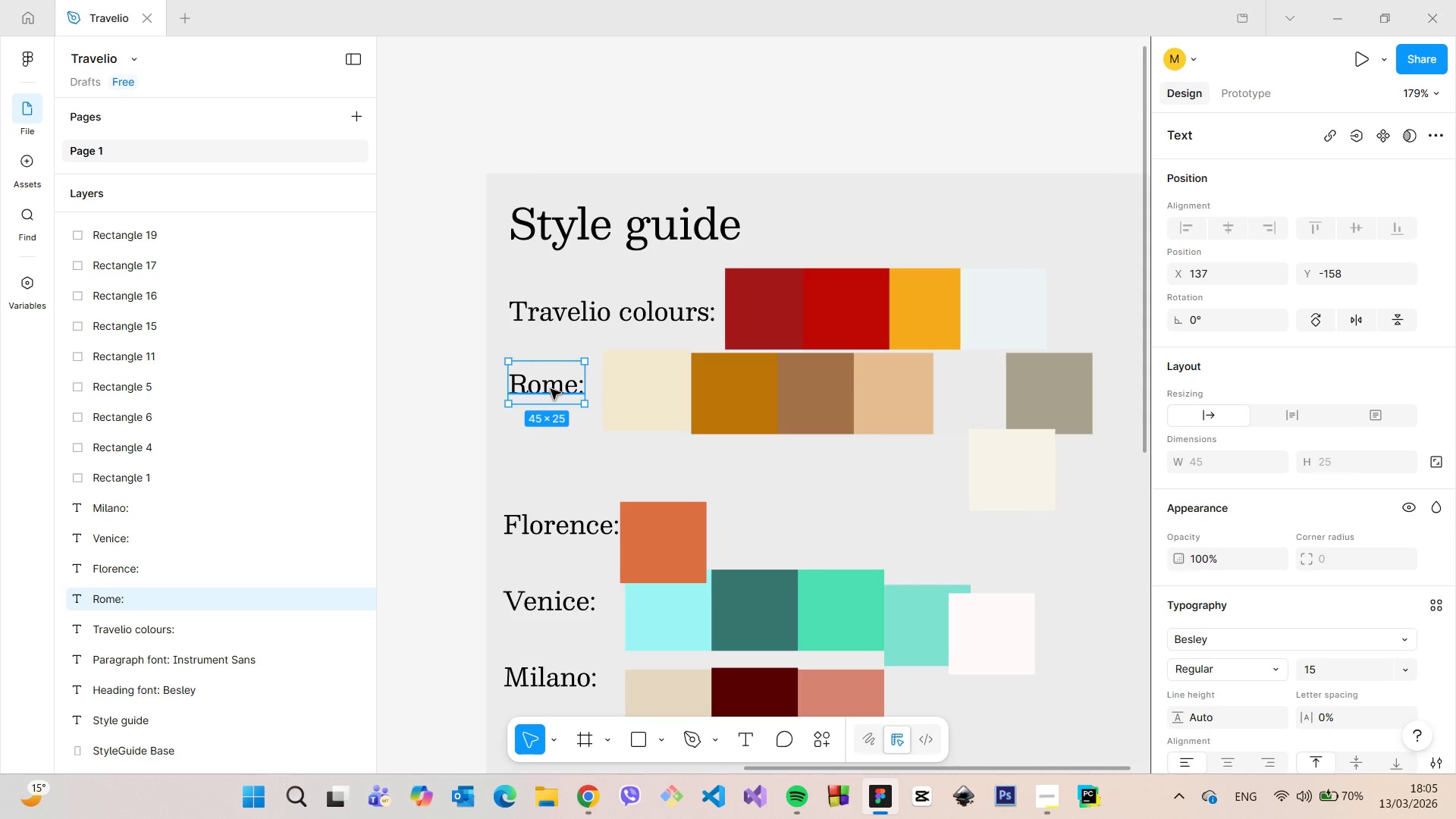 
left_click_drag(start_coordinate=[551, 389], to_coordinate=[552, 405])
 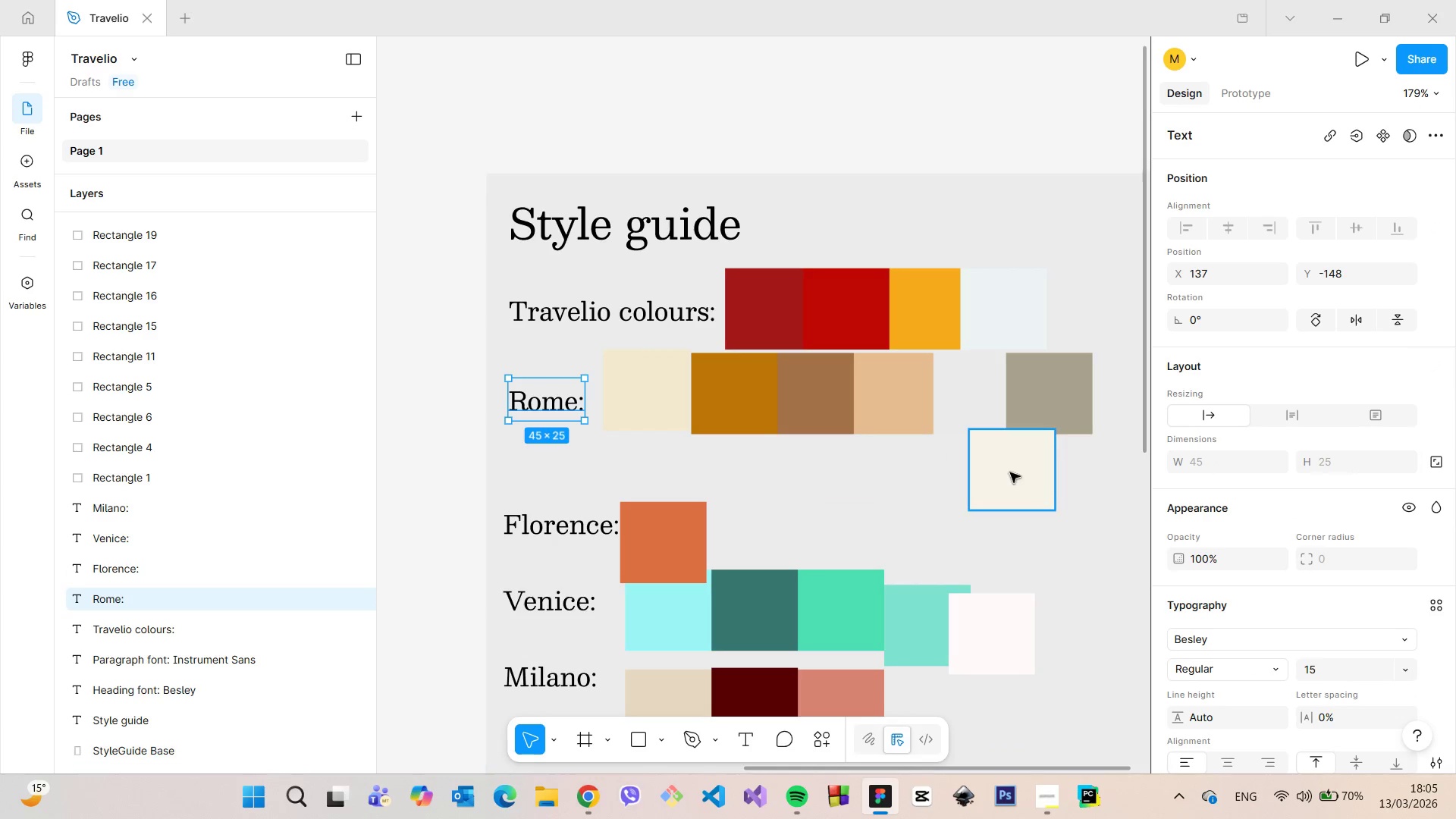 
left_click([1010, 472])
 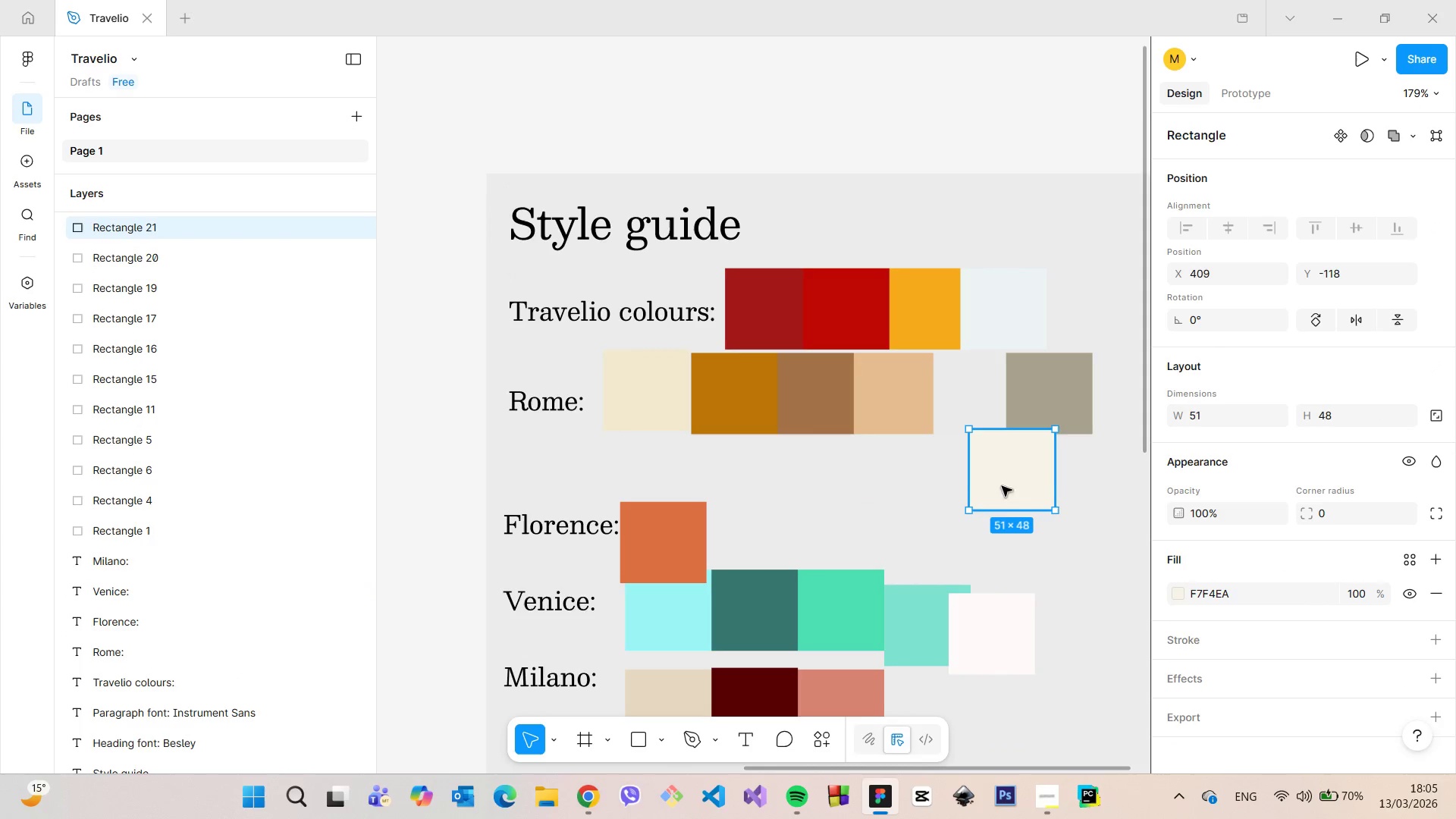 
left_click_drag(start_coordinate=[1014, 486], to_coordinate=[664, 464])
 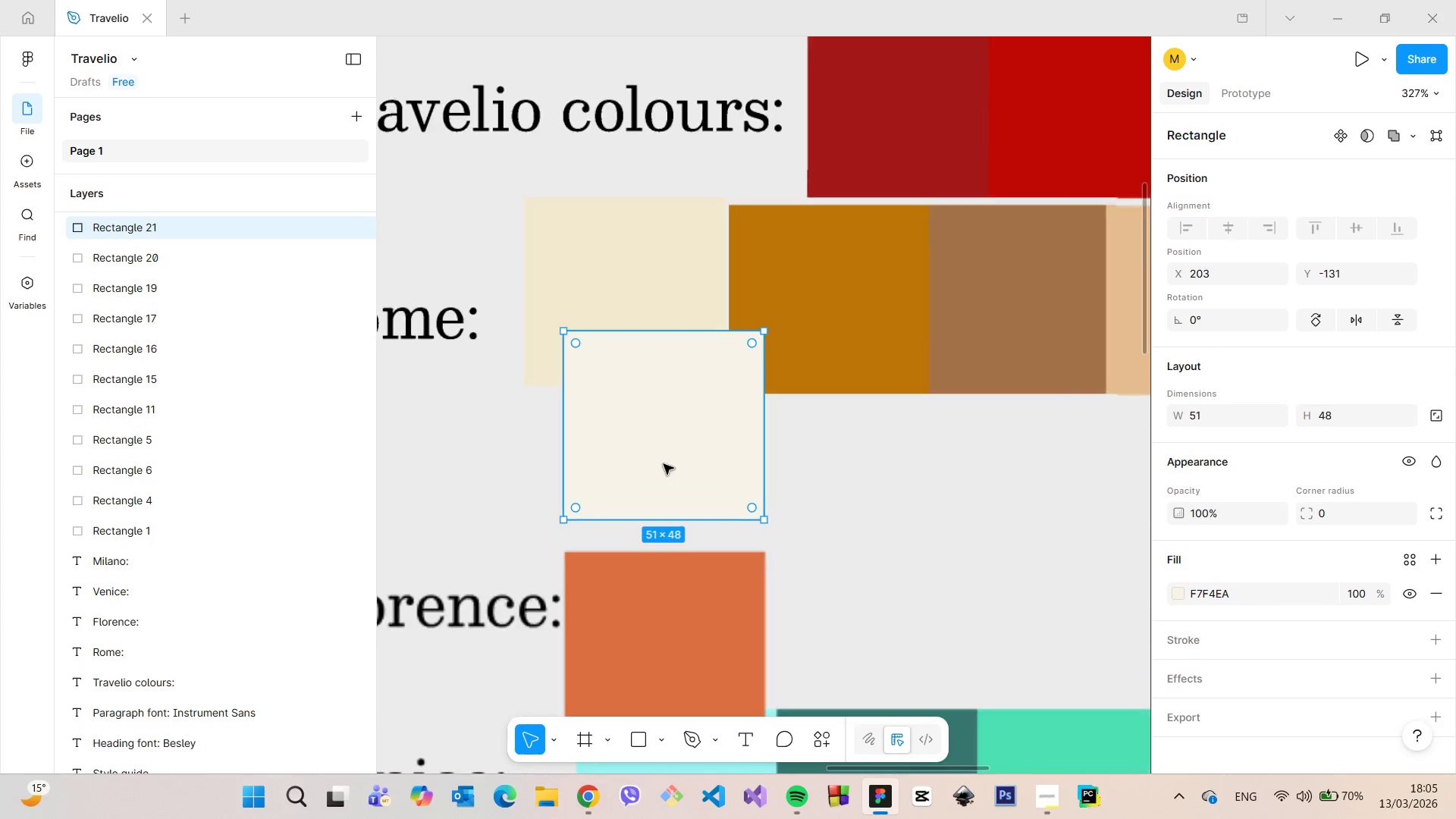 
scroll: coordinate [664, 464], scroll_direction: up, amount: 6.0
 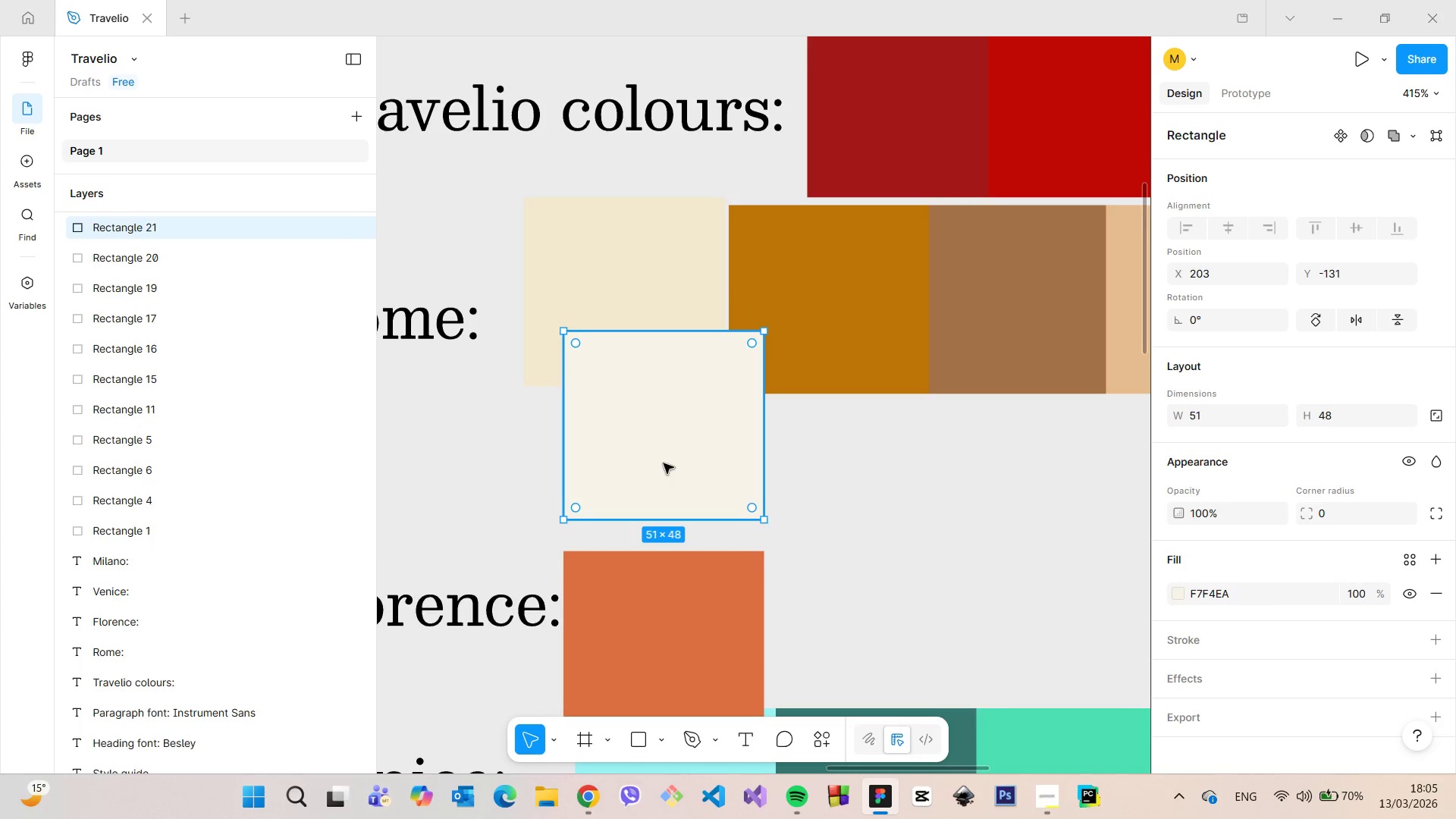 
scroll: coordinate [664, 463], scroll_direction: down, amount: 5.0
 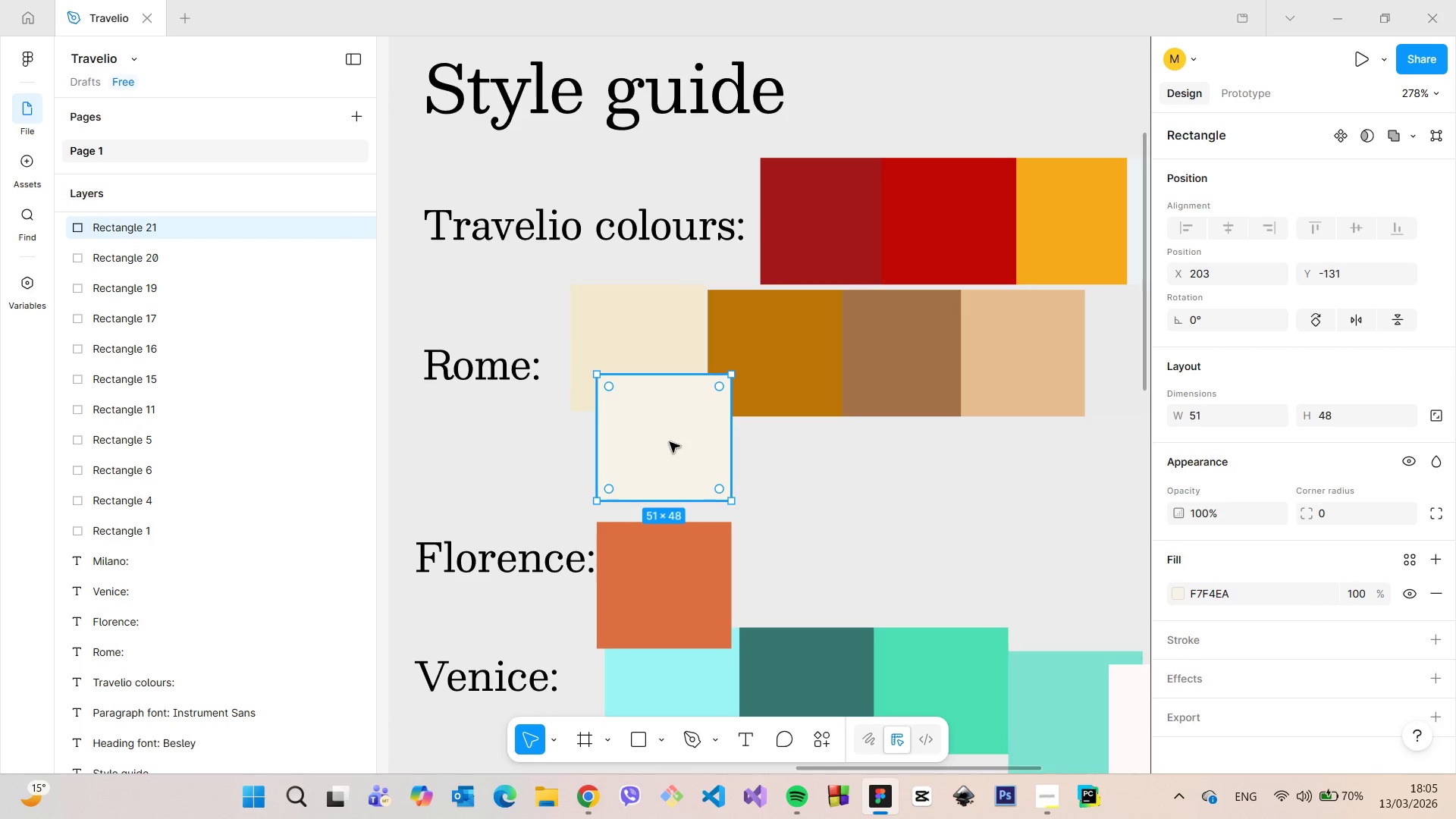 
left_click_drag(start_coordinate=[670, 442], to_coordinate=[960, 409])
 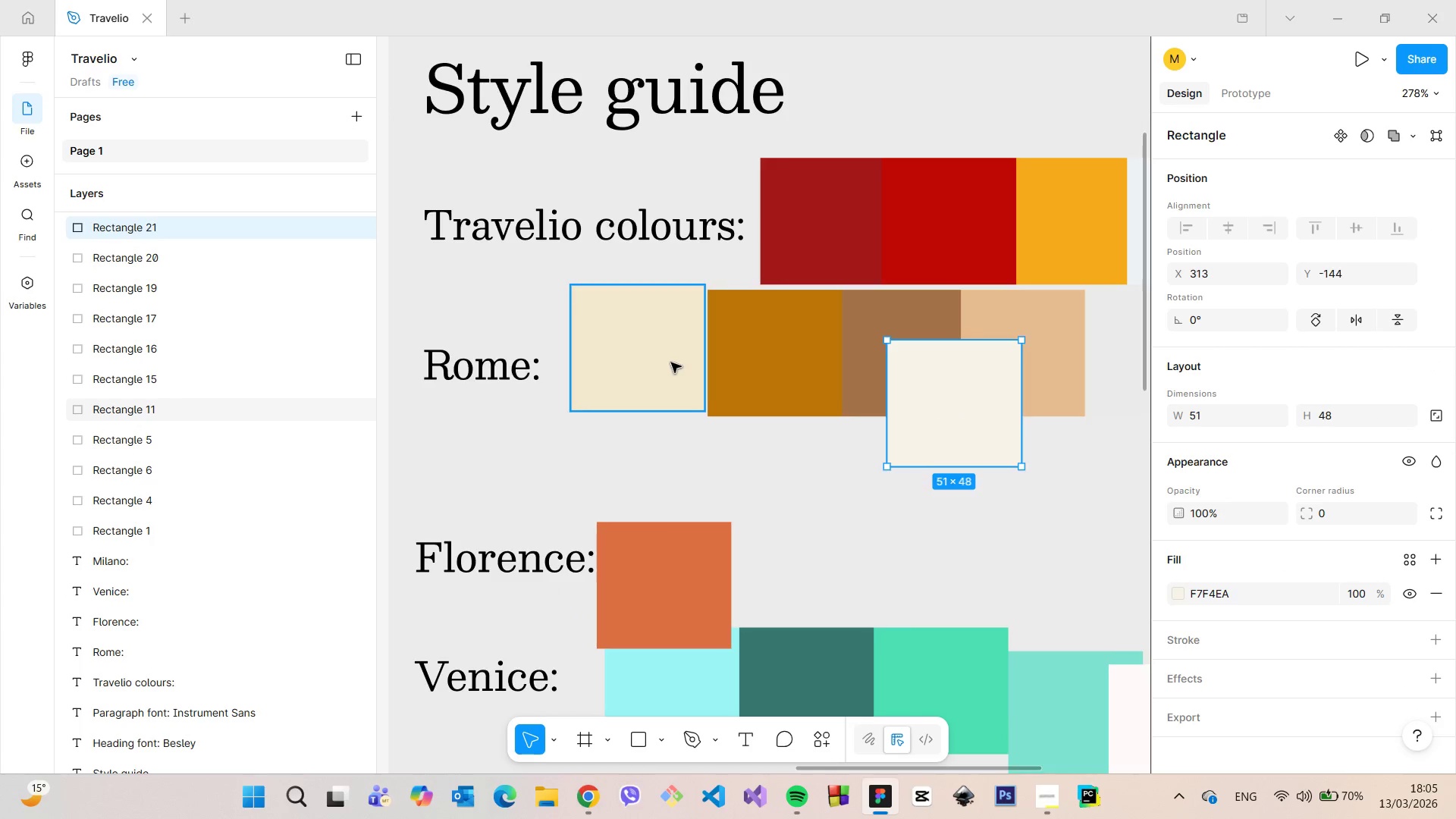 
left_click([671, 362])
 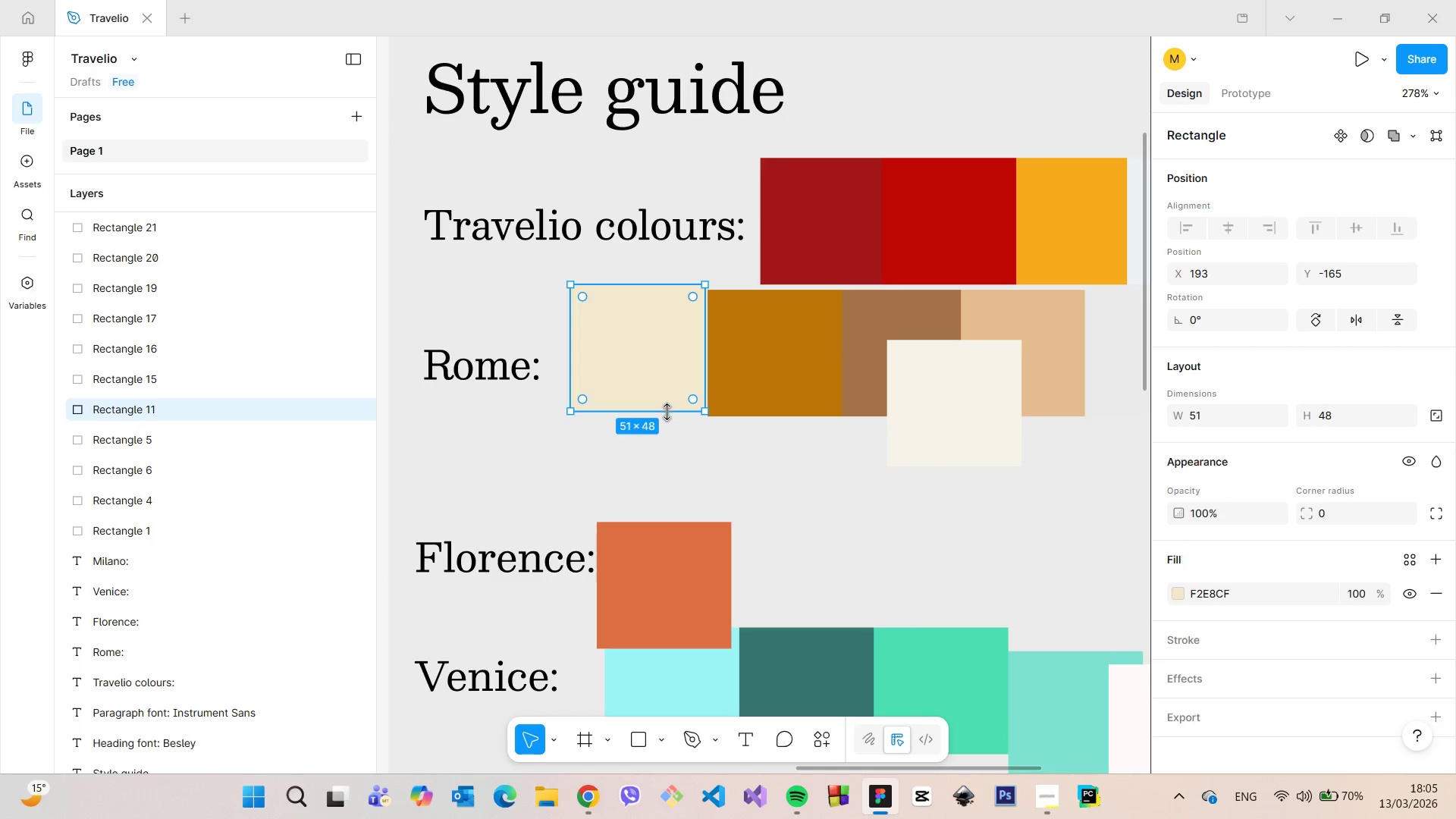 
left_click_drag(start_coordinate=[667, 411], to_coordinate=[664, 488])
 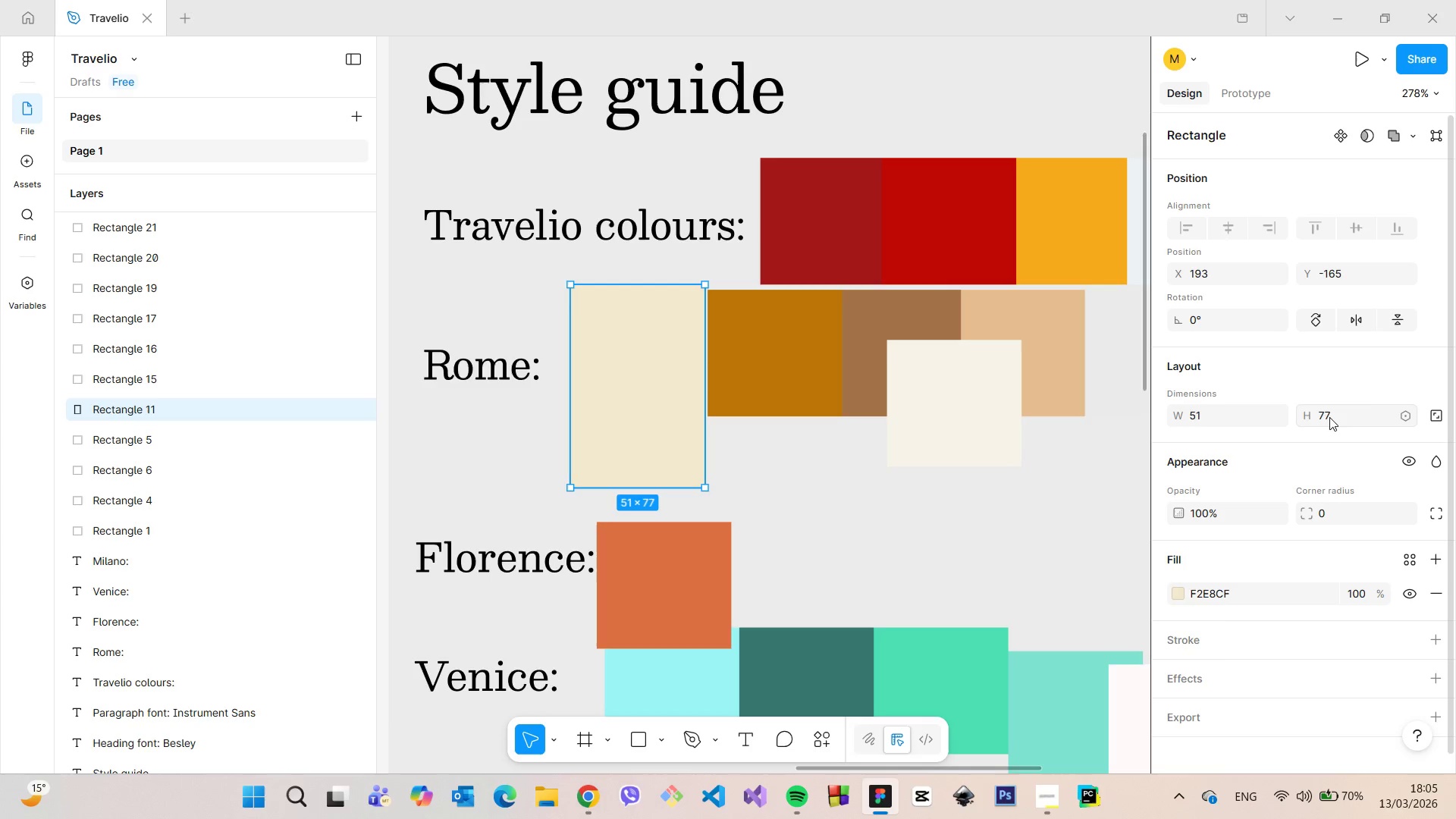 
left_click([1328, 417])
 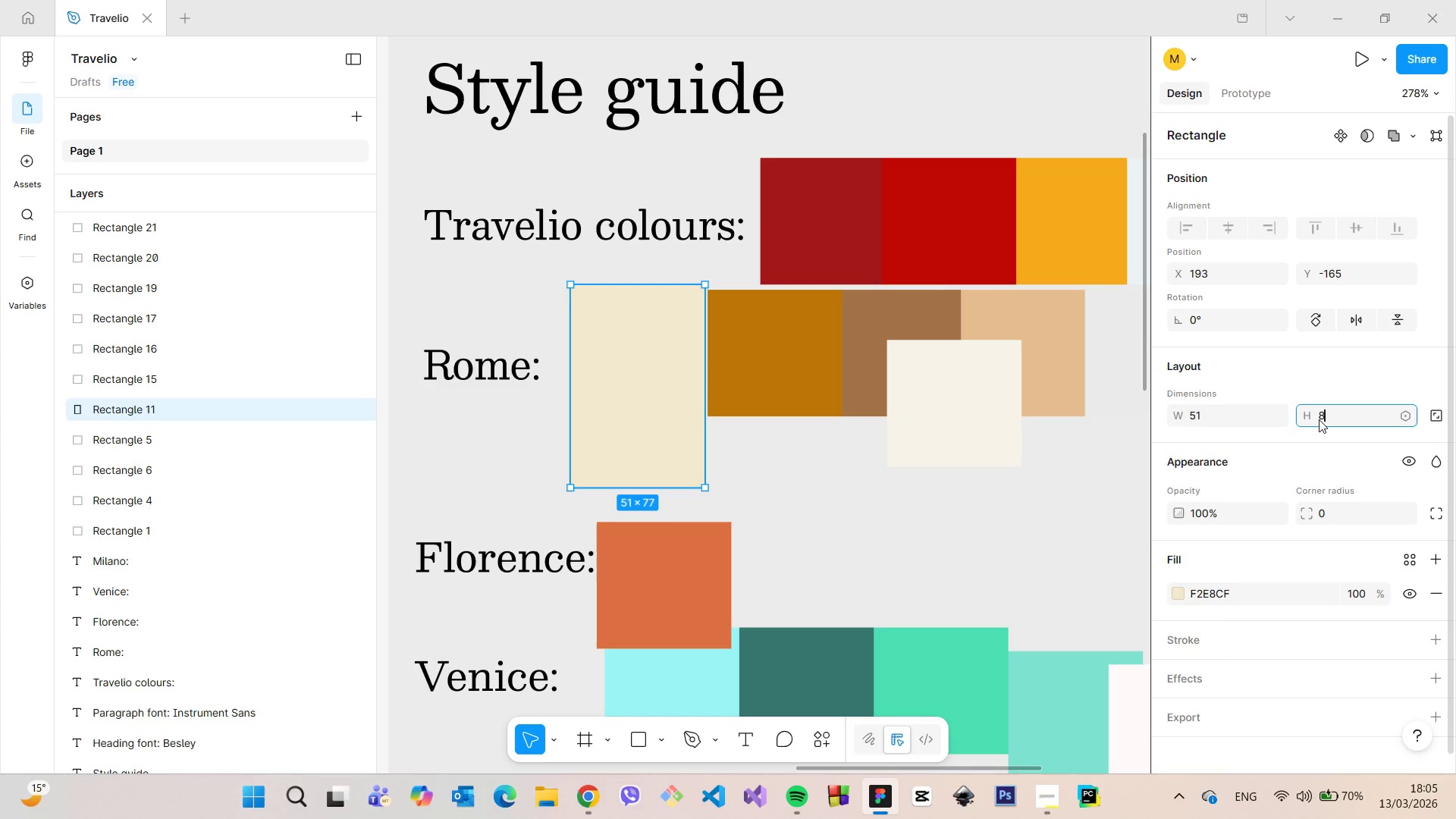 
type(80)
 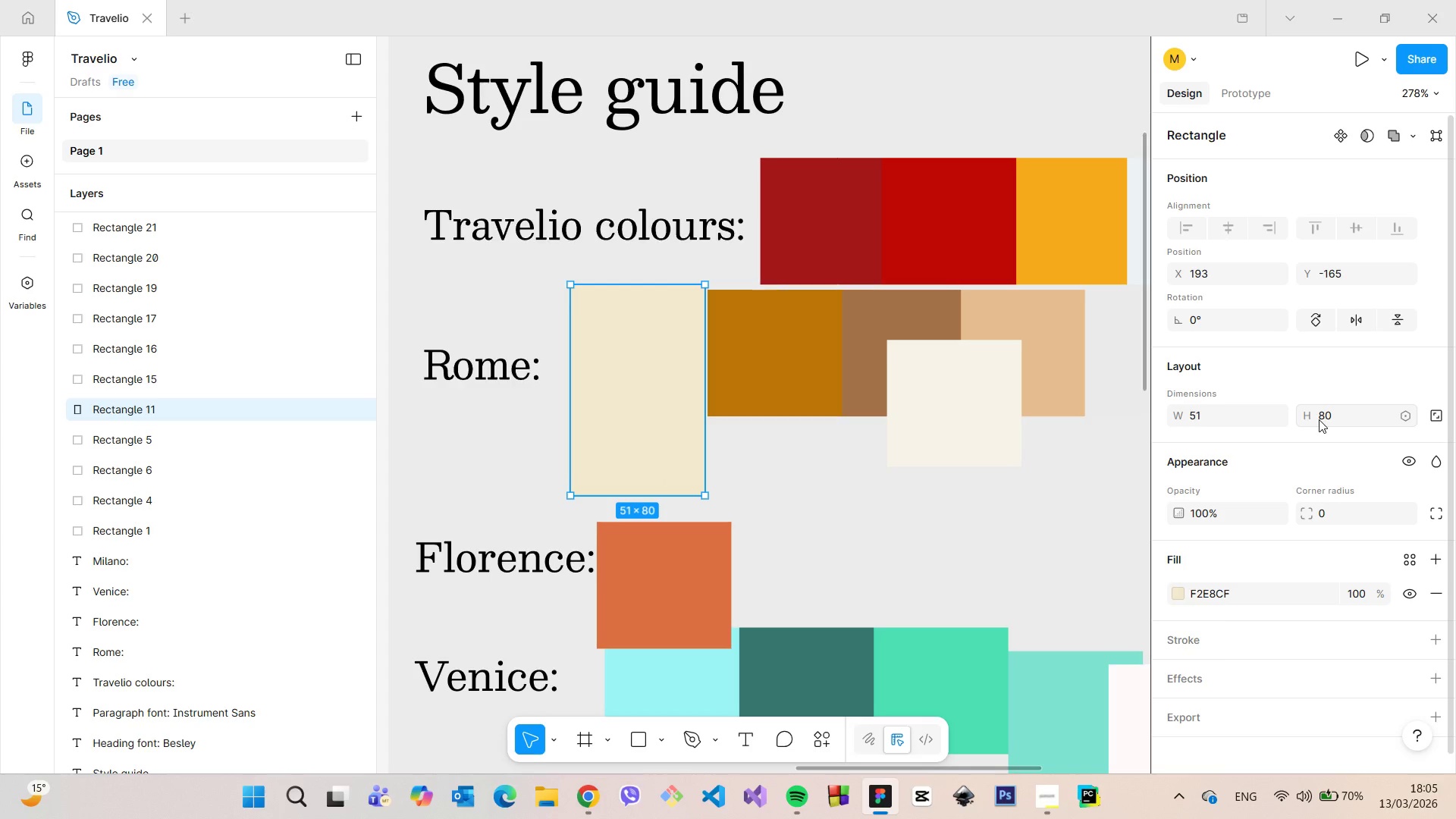 
key(Enter)
 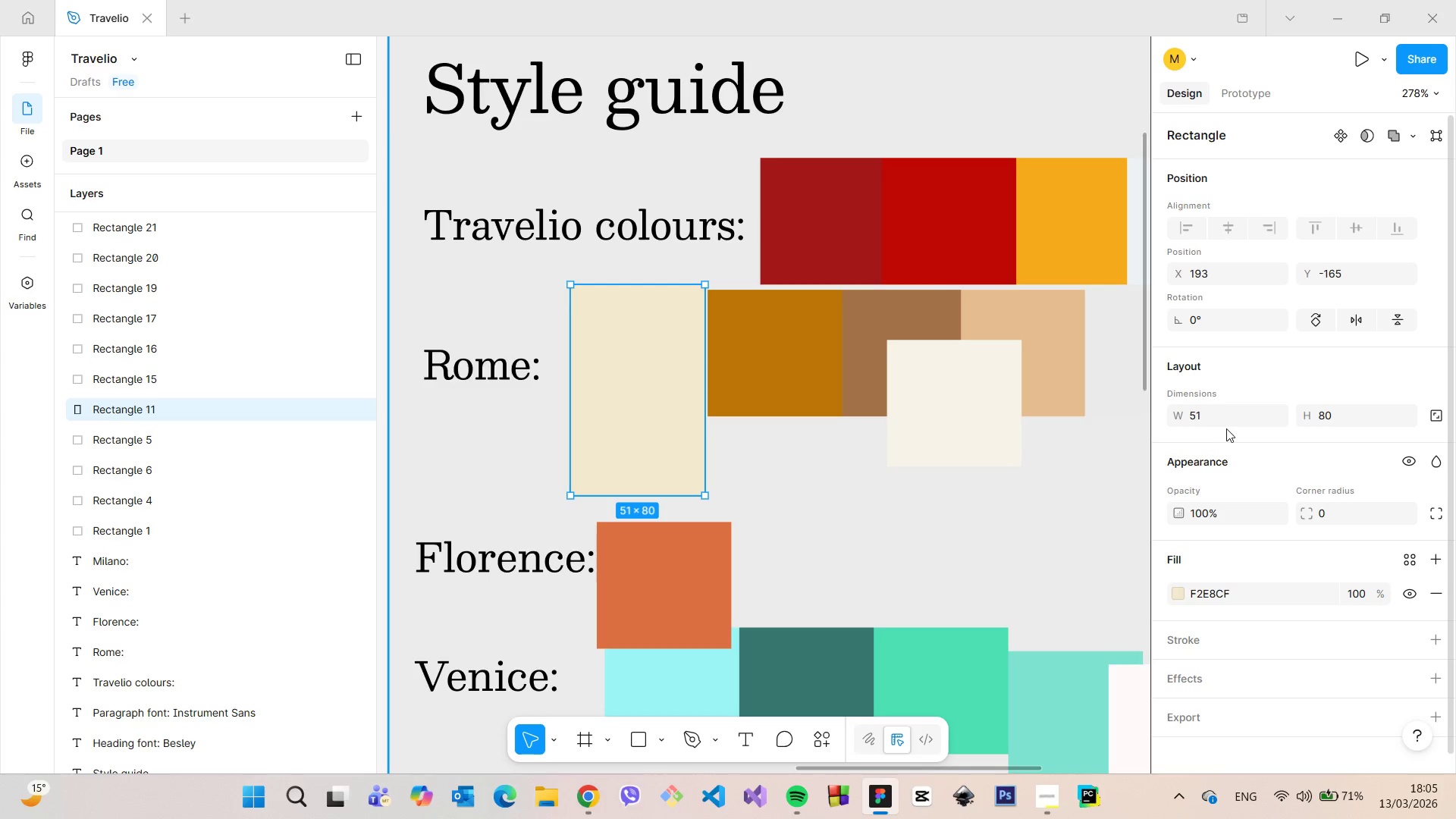 
double_click([1216, 417])
 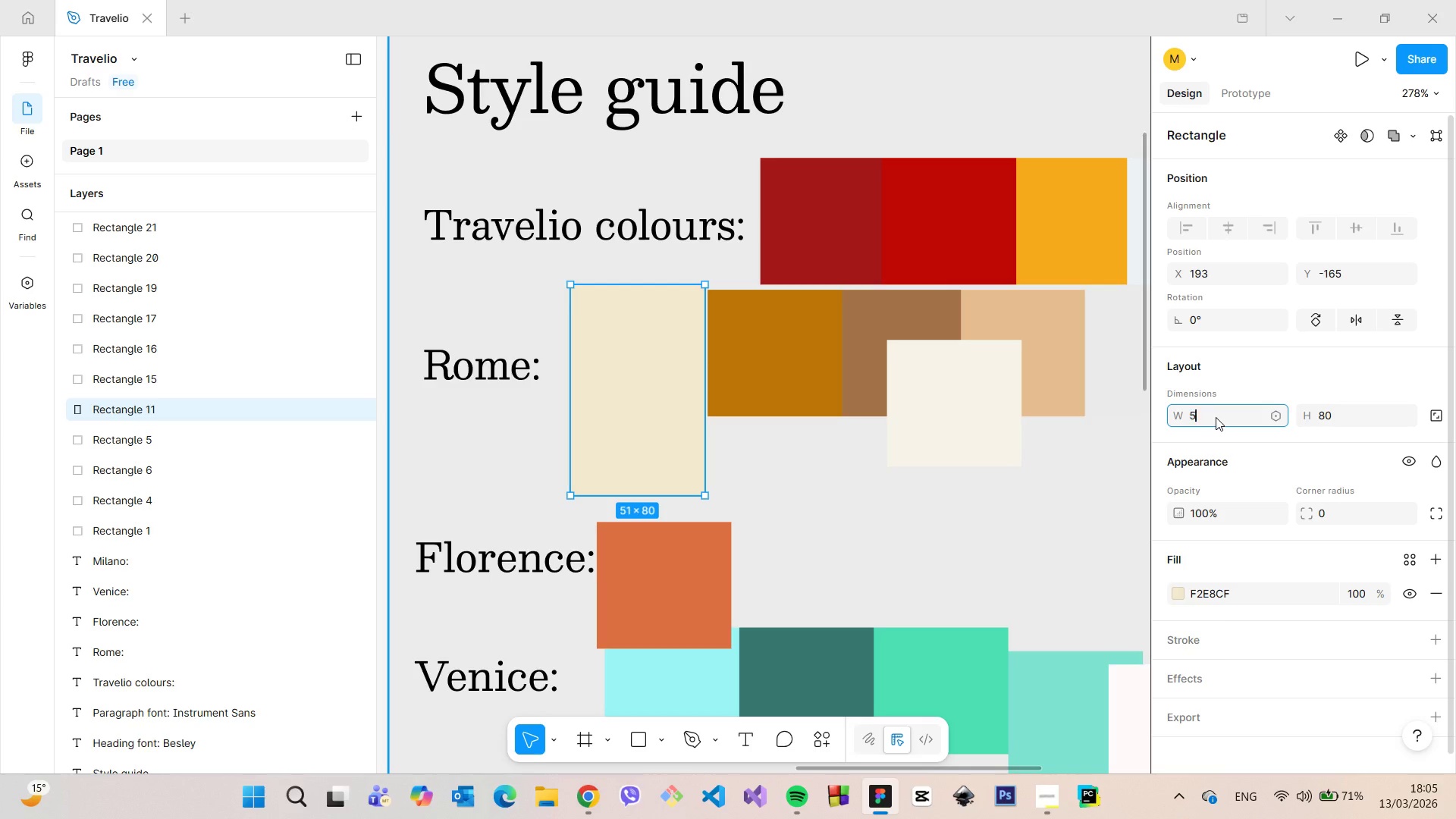 
type(55)
 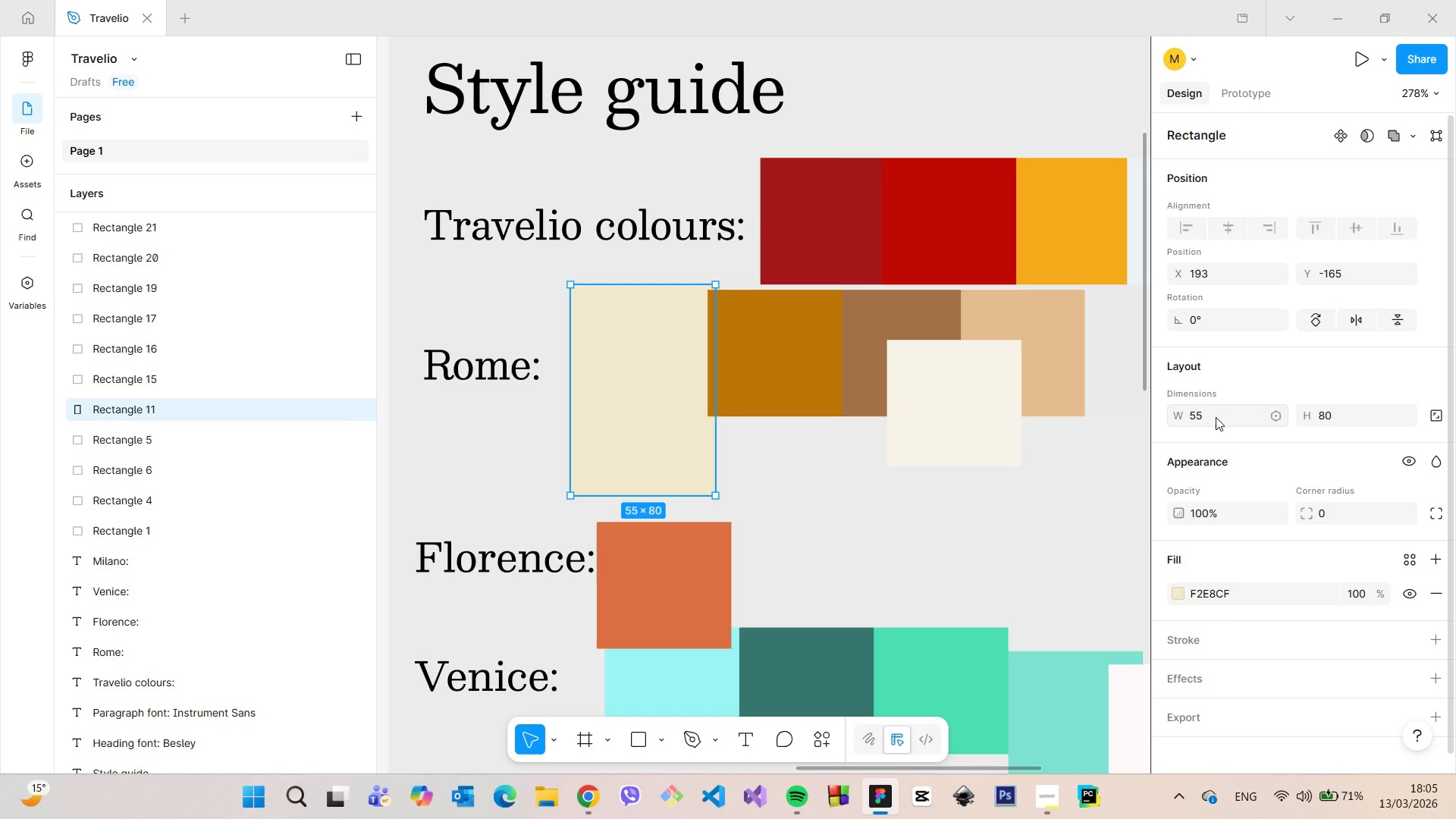 
key(Enter)
 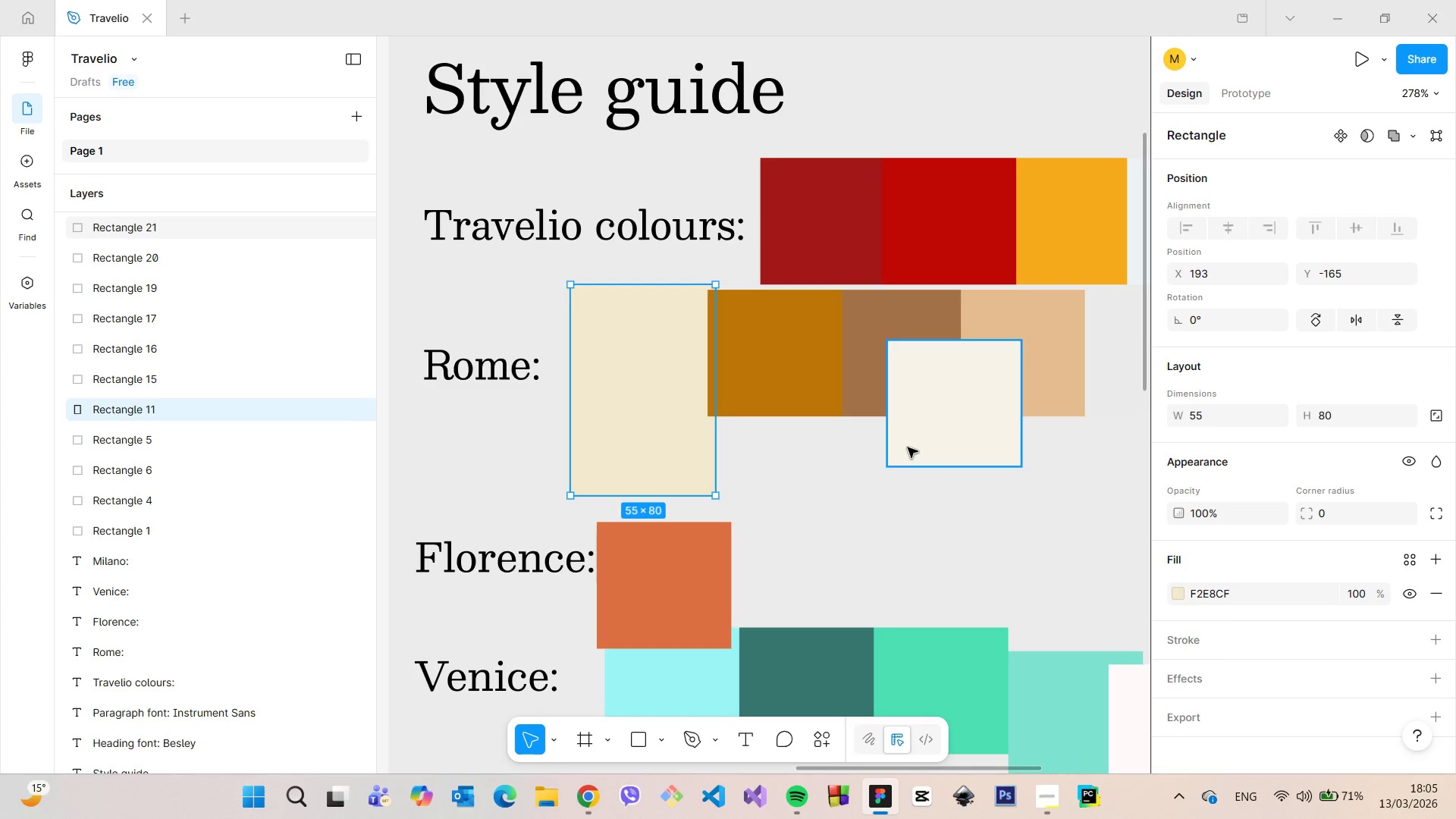 
left_click([856, 465])
 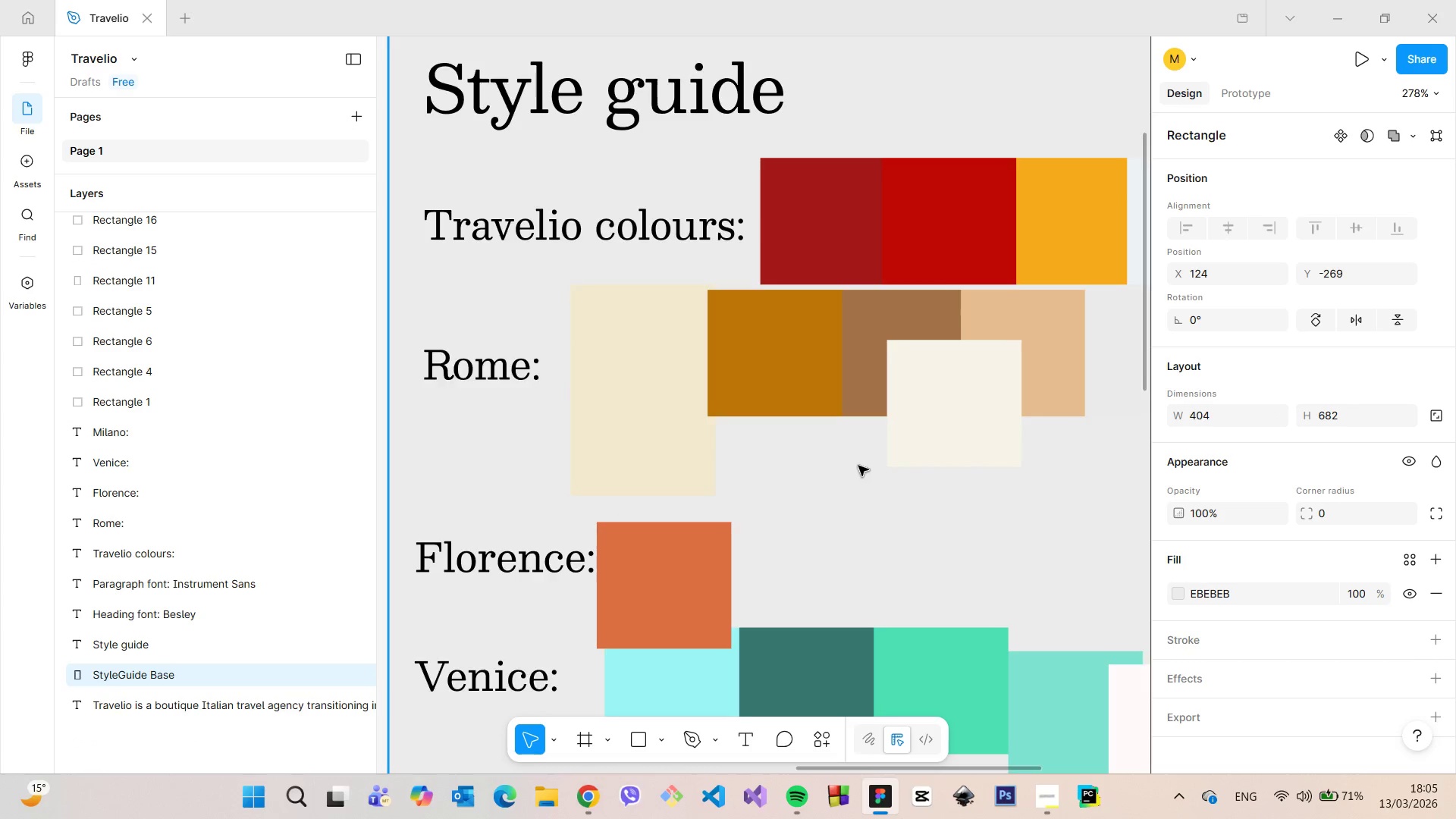 
scroll: coordinate [861, 466], scroll_direction: down, amount: 6.0
 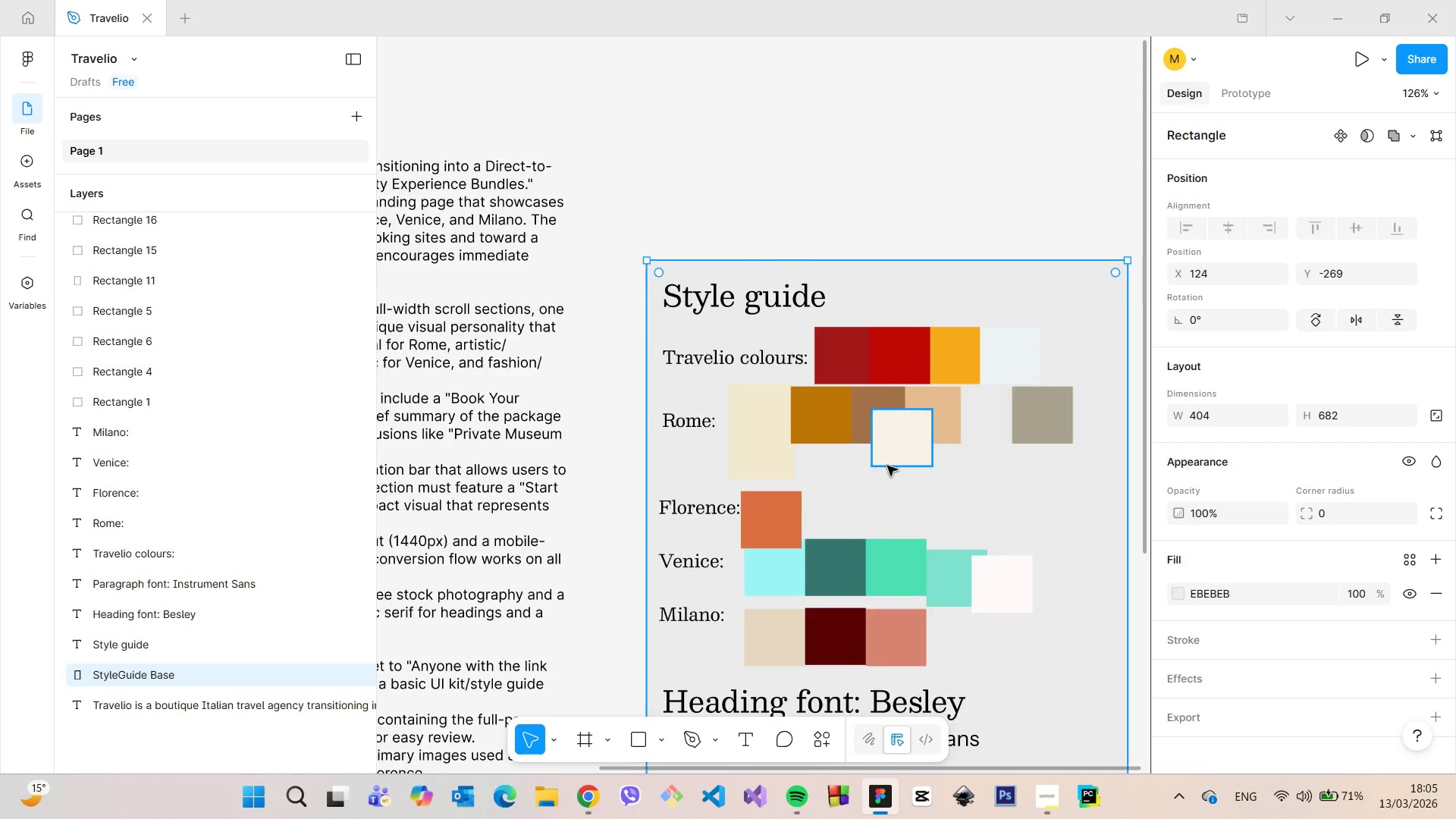 
scroll: coordinate [887, 466], scroll_direction: up, amount: 2.0
 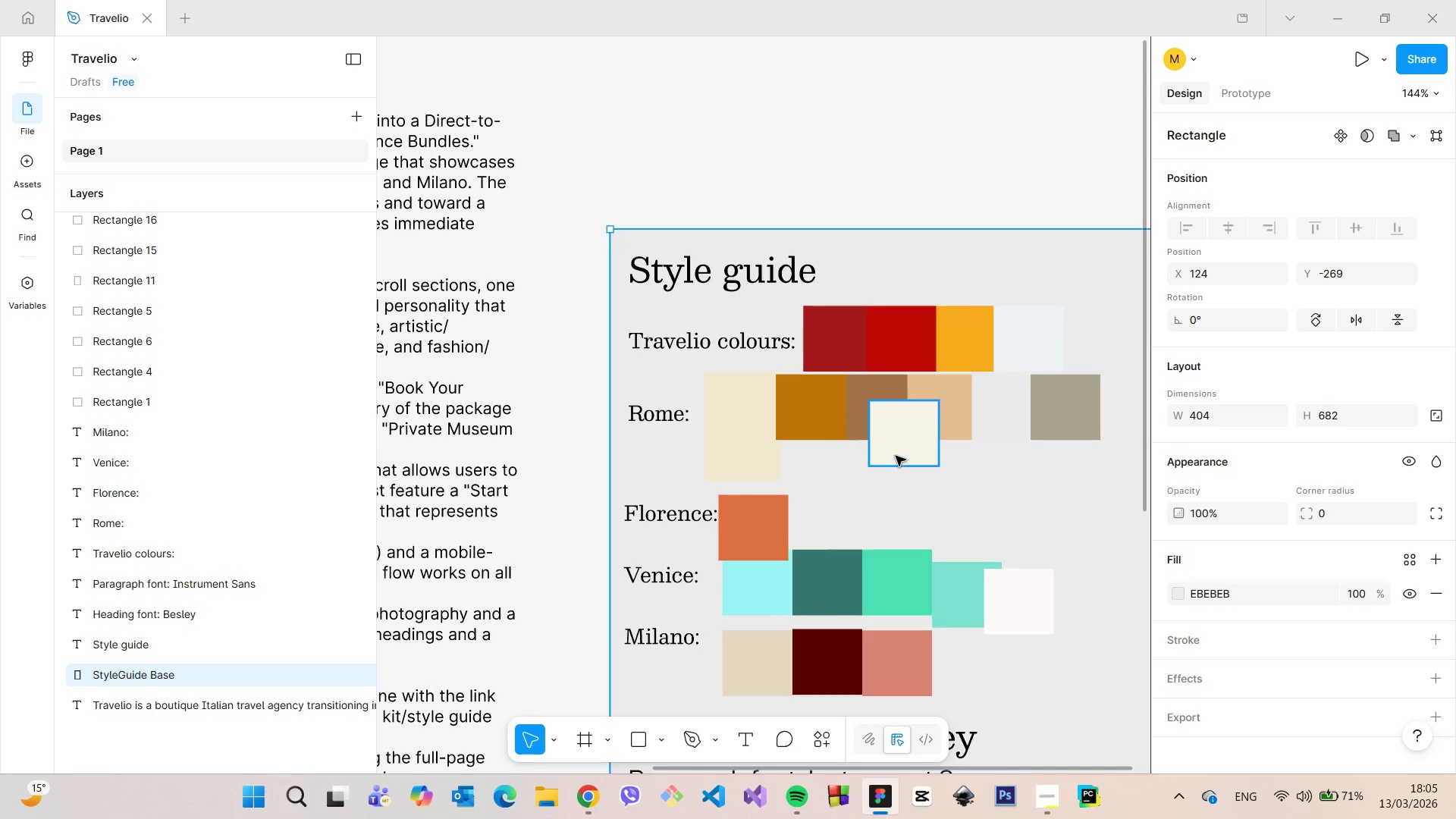 
left_click([896, 456])
 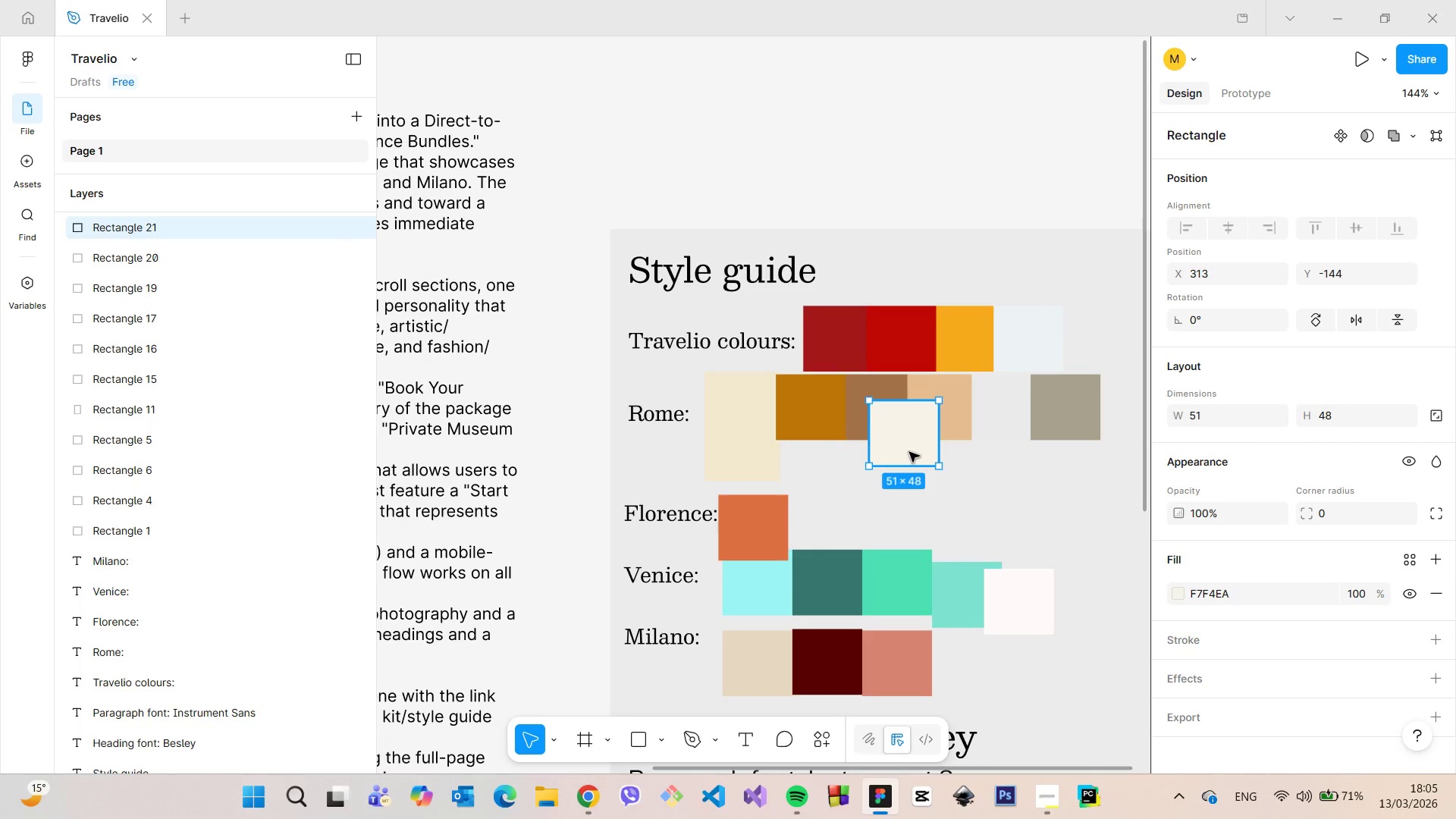 
left_click_drag(start_coordinate=[904, 449], to_coordinate=[1068, 501])
 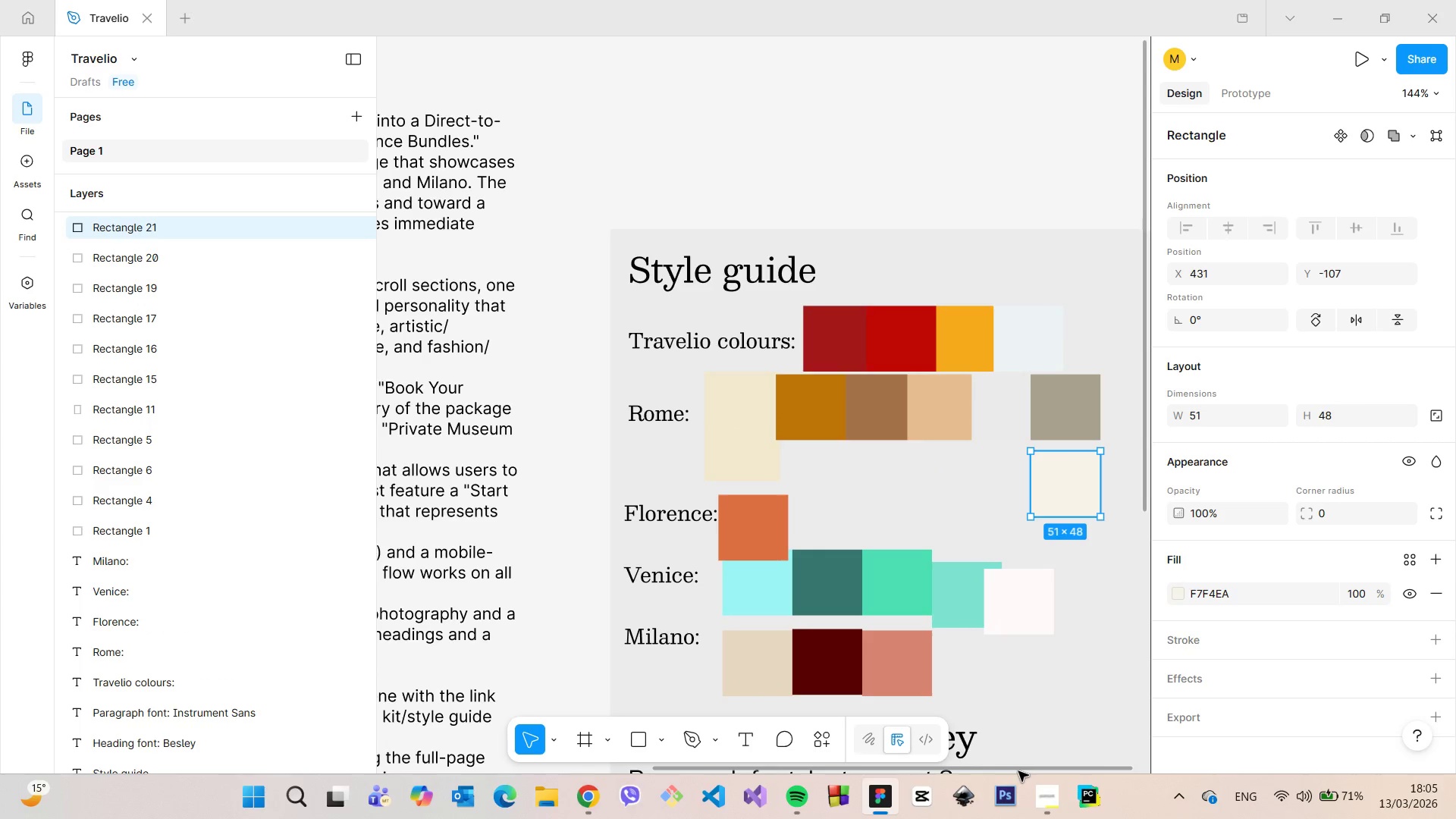 
left_click_drag(start_coordinate=[1018, 771], to_coordinate=[1067, 764])
 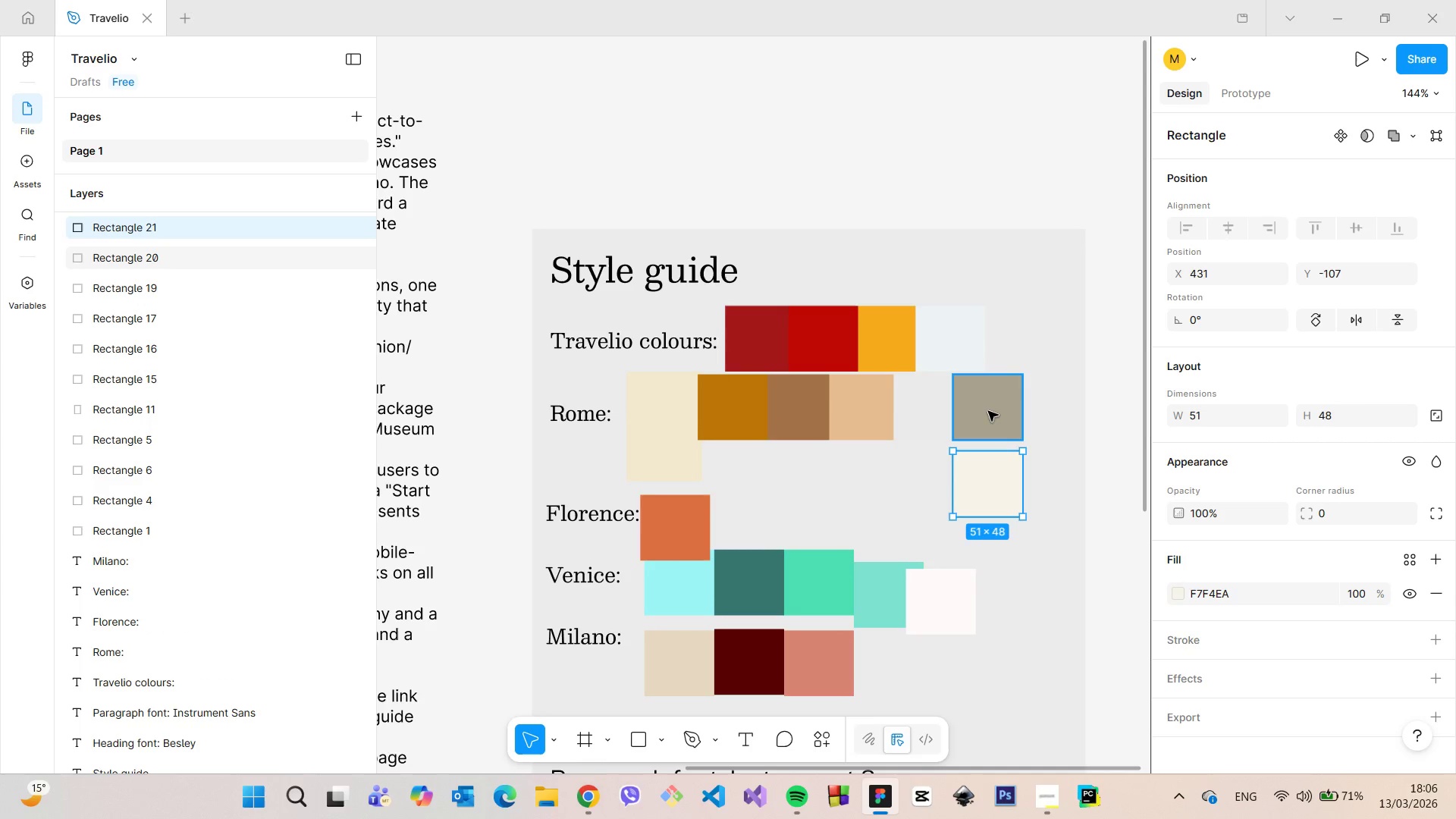 
left_click([990, 410])
 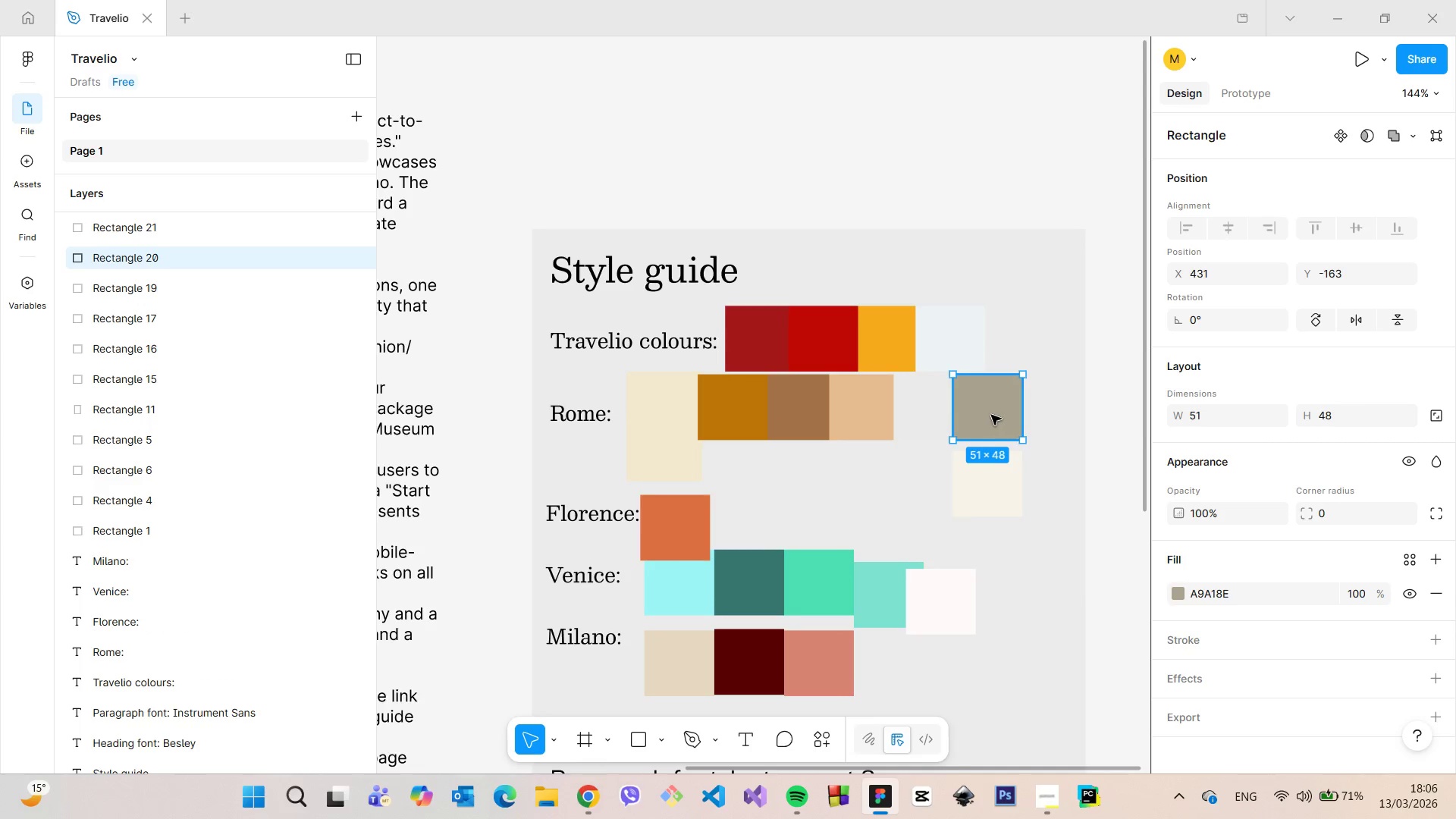 
left_click_drag(start_coordinate=[993, 415], to_coordinate=[718, 414])
 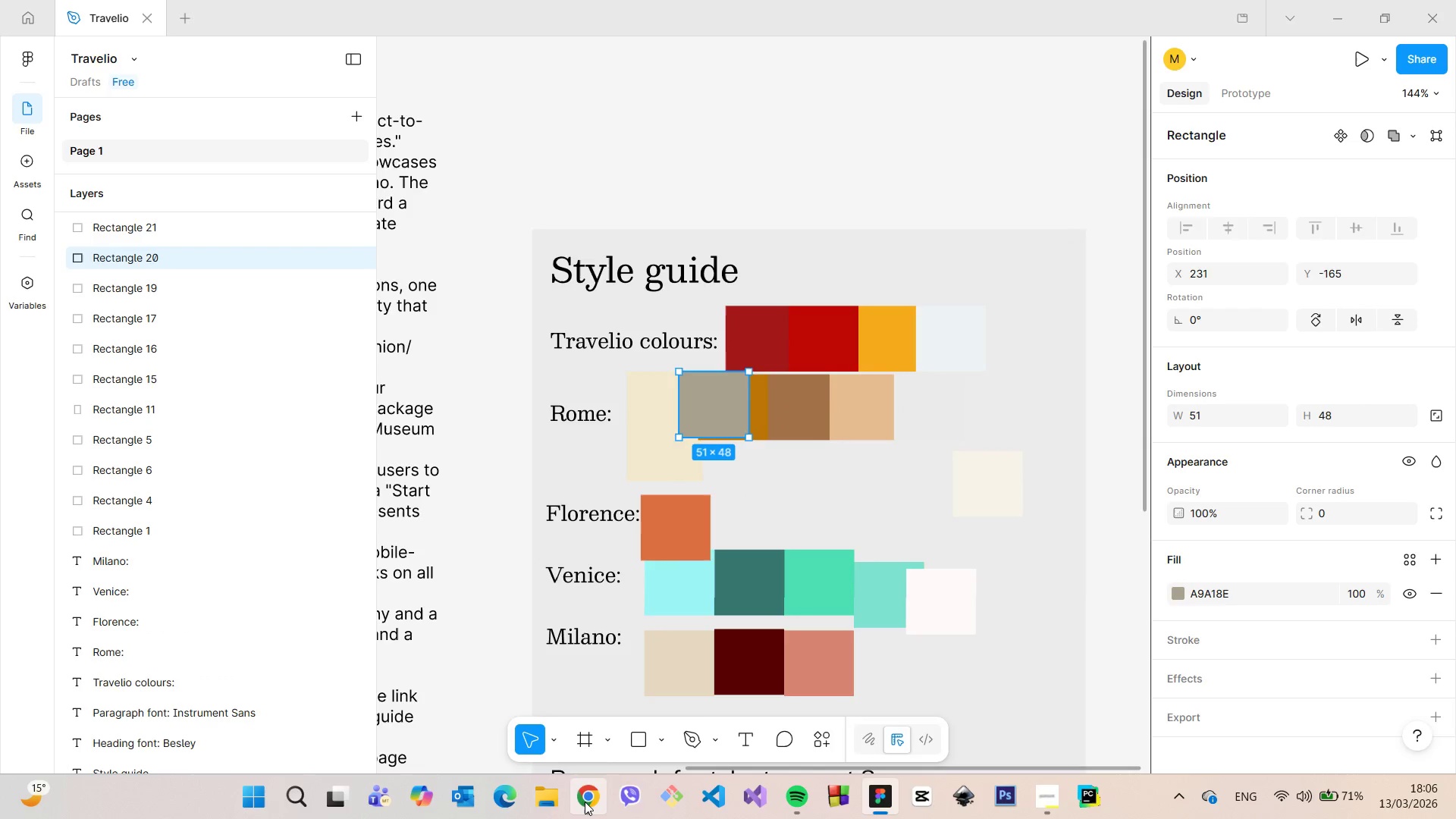 
left_click([583, 803])
 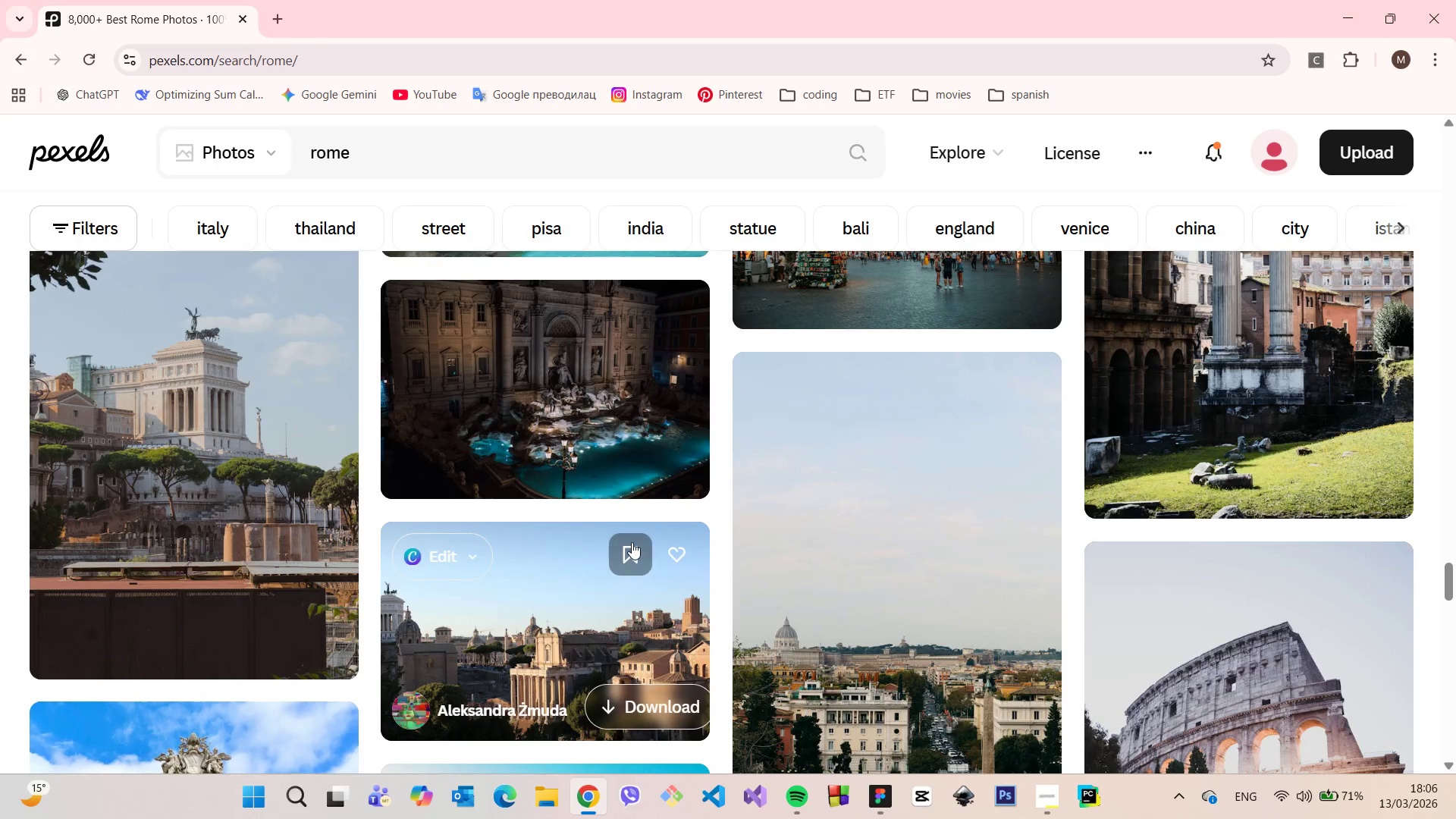 
scroll: coordinate [651, 463], scroll_direction: down, amount: 18.0
 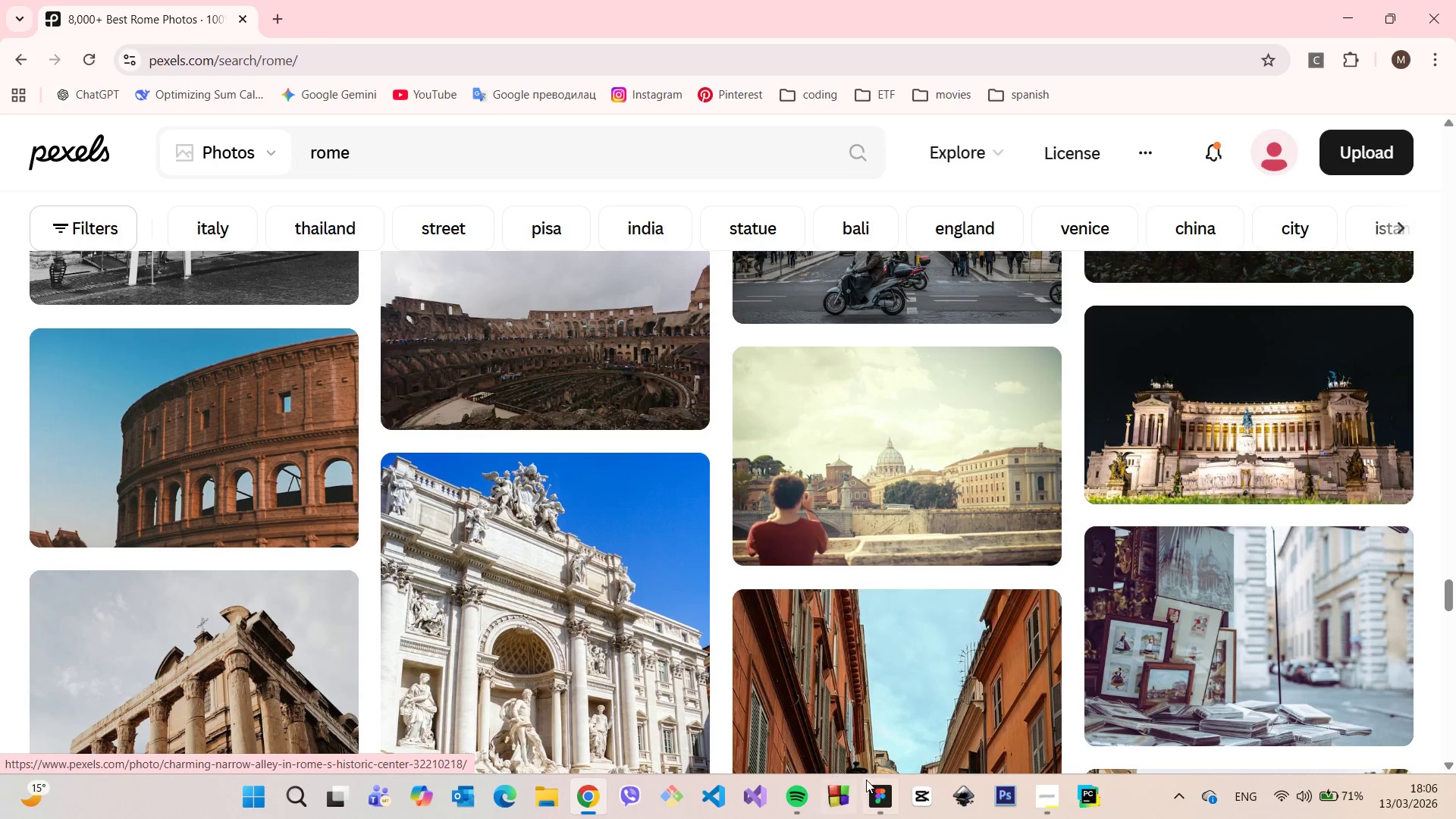 
left_click([867, 780])
 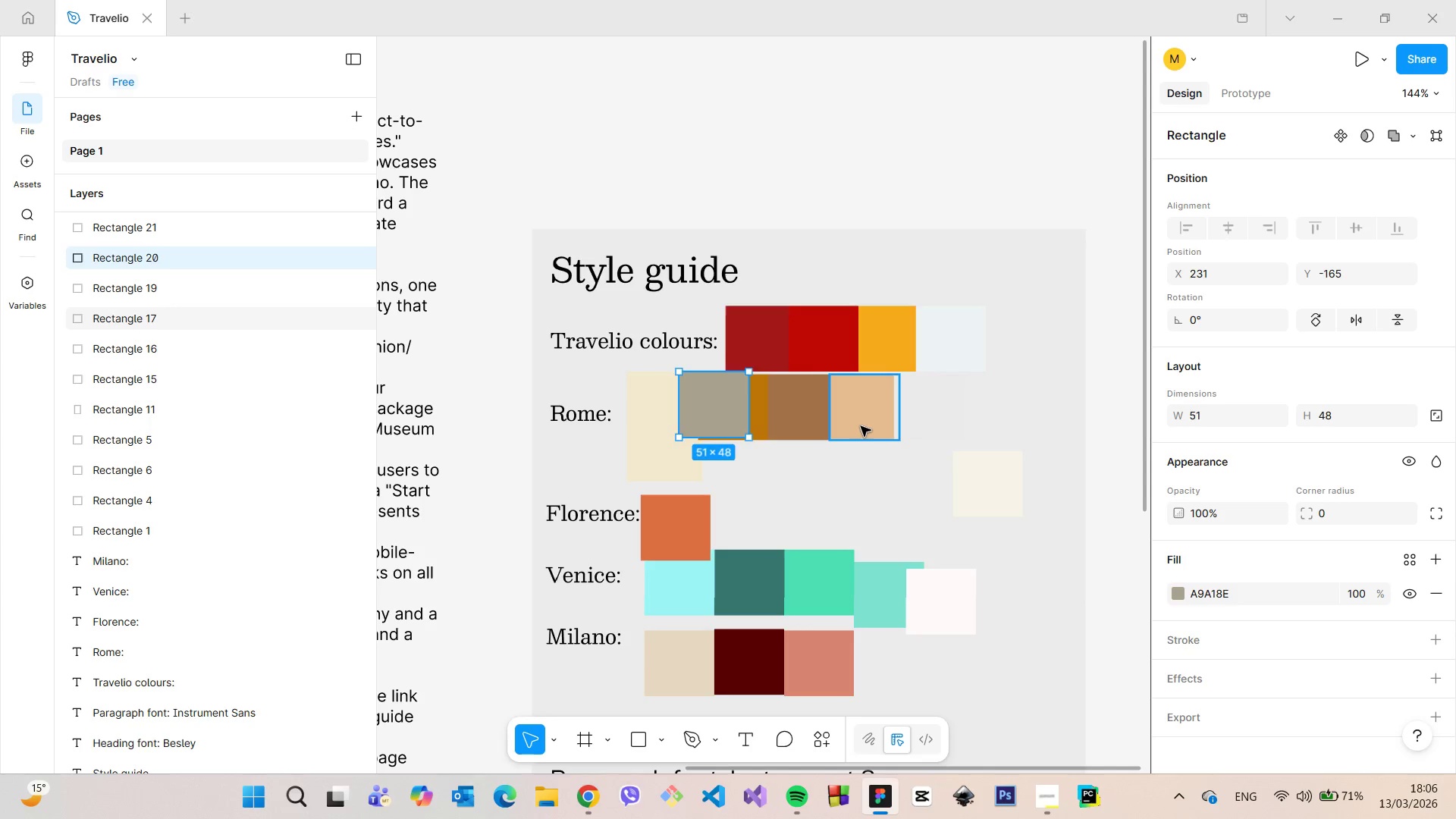 
left_click_drag(start_coordinate=[865, 422], to_coordinate=[875, 494])
 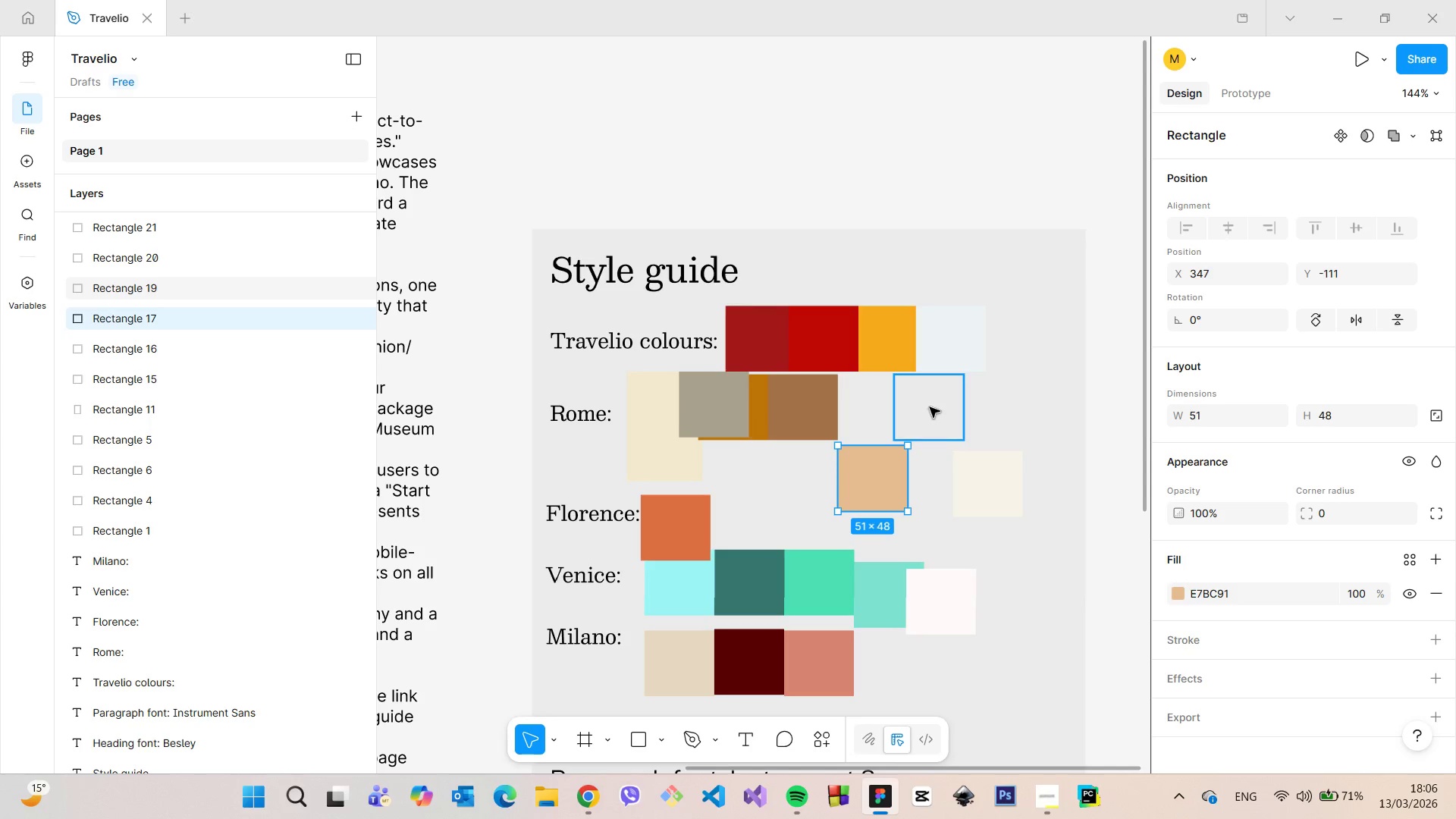 
left_click([930, 407])
 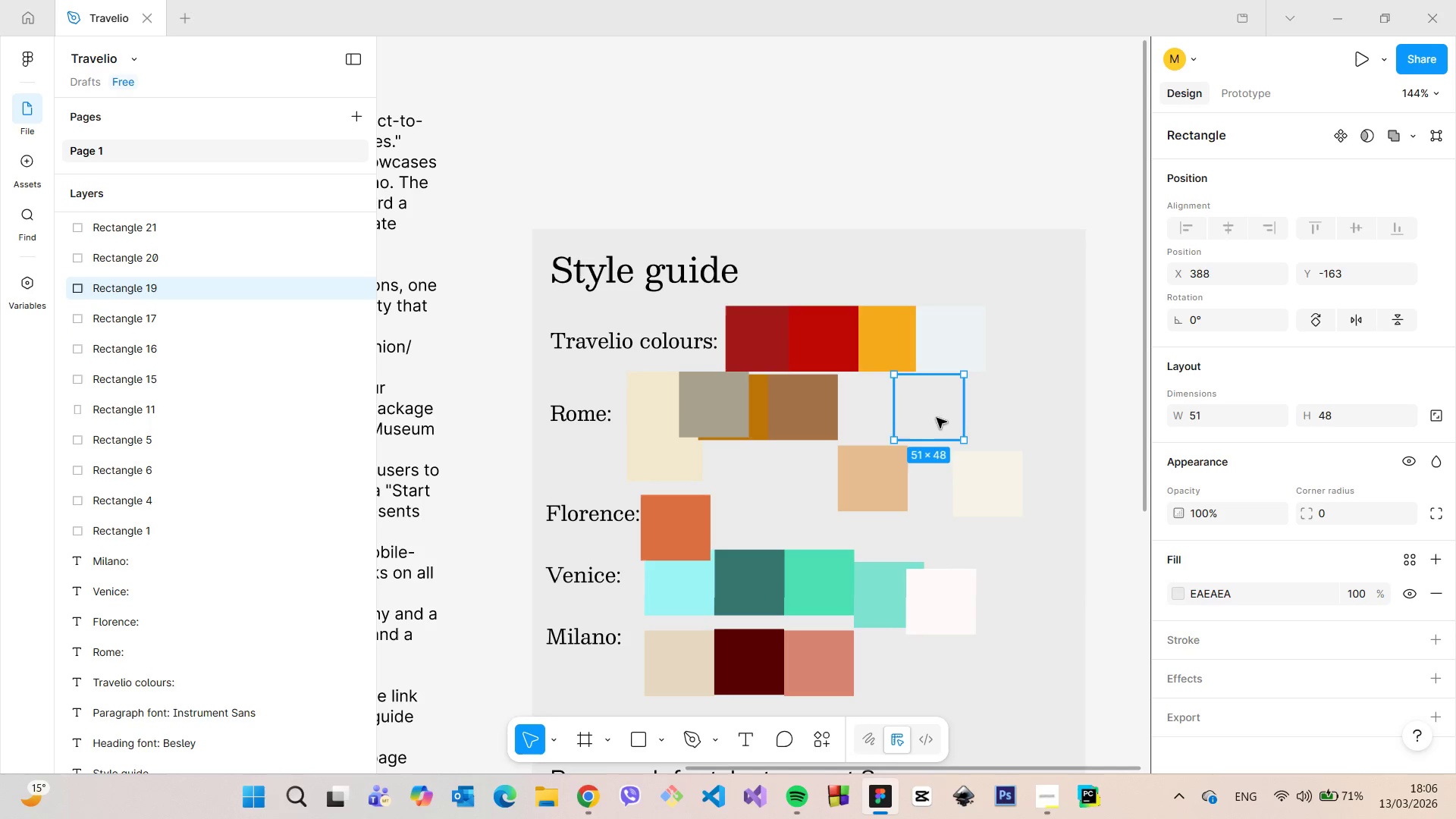 
left_click_drag(start_coordinate=[931, 413], to_coordinate=[959, 438])
 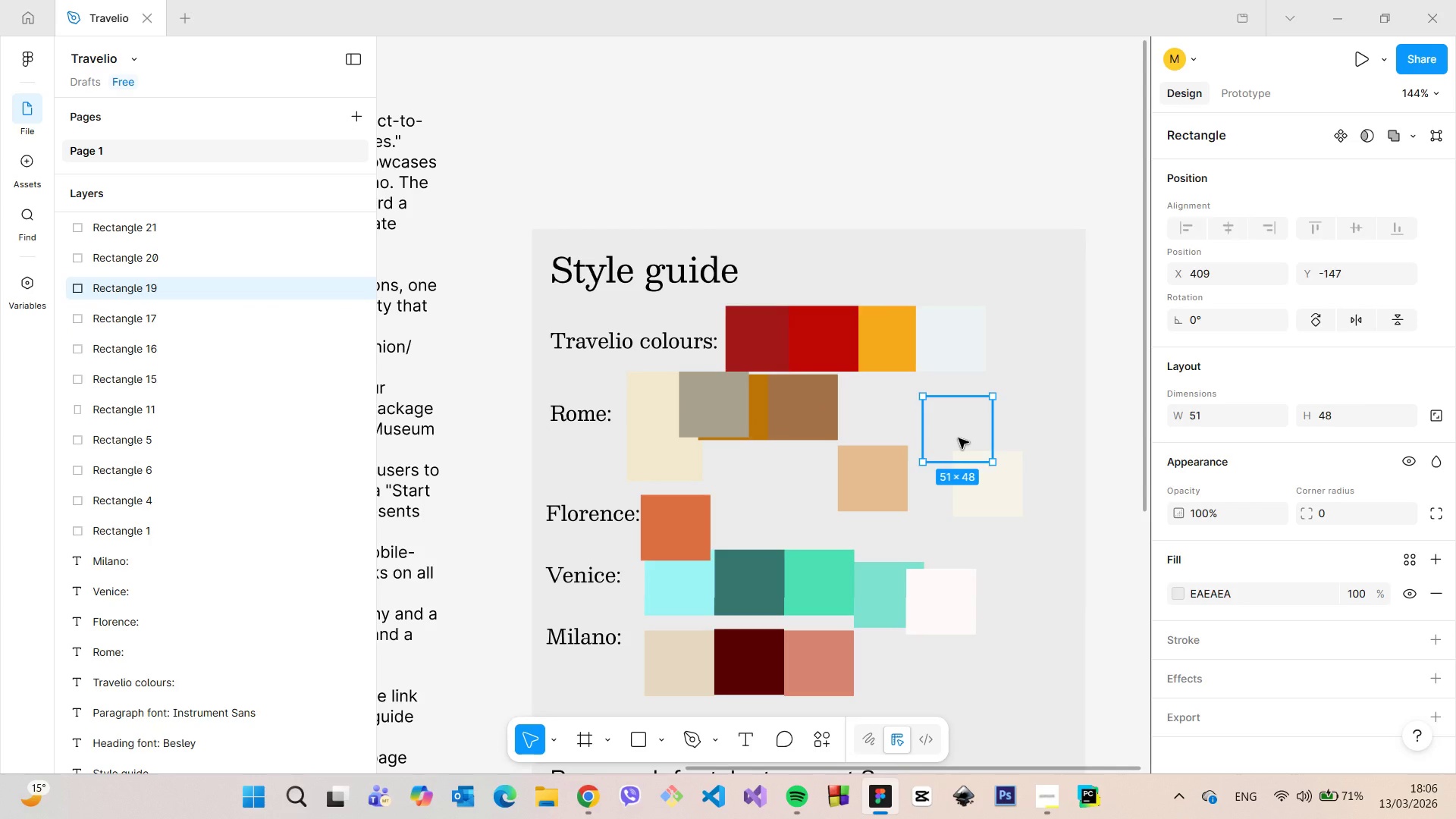 
key(Backspace)
 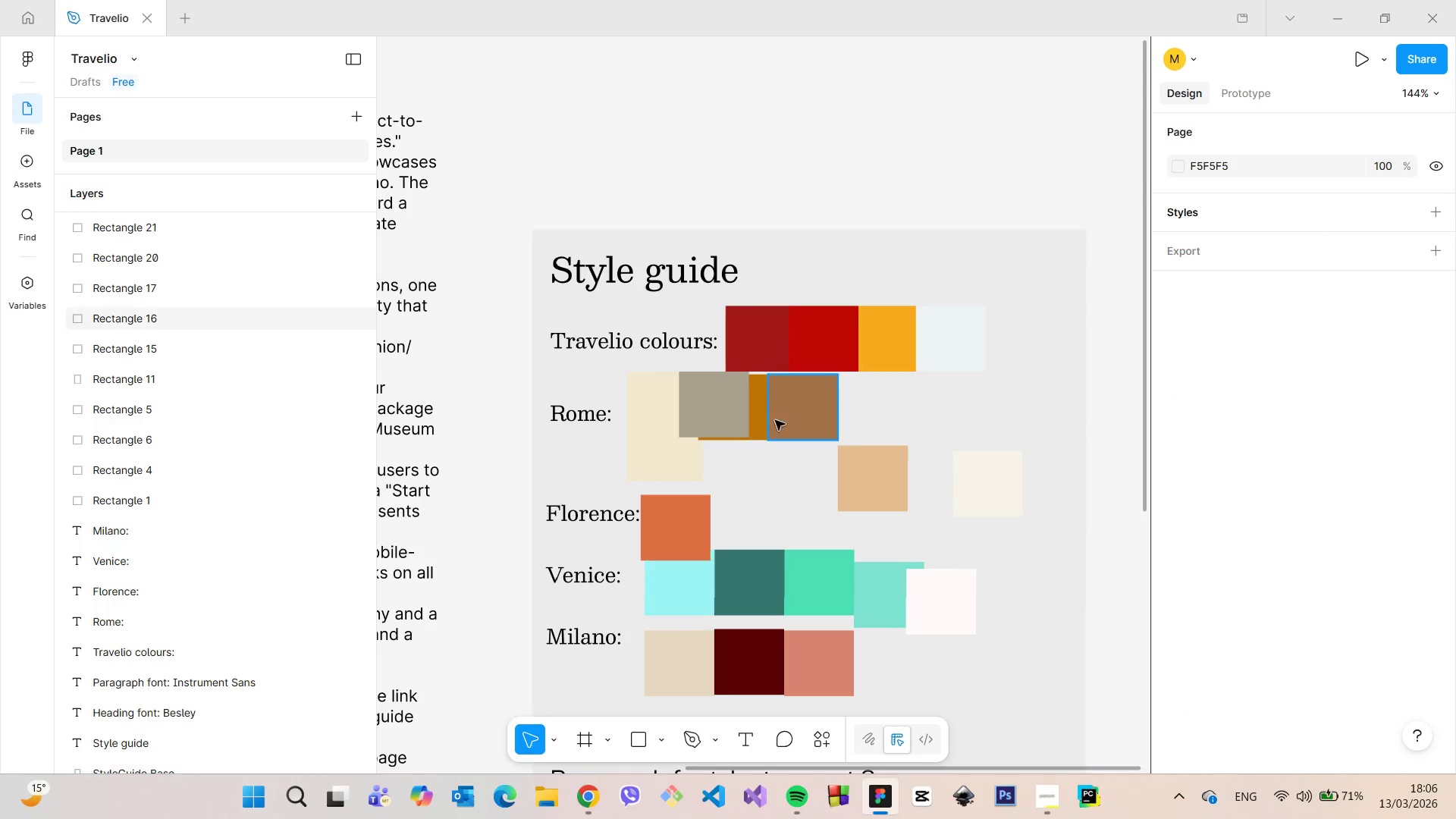 
left_click_drag(start_coordinate=[755, 420], to_coordinate=[763, 420])
 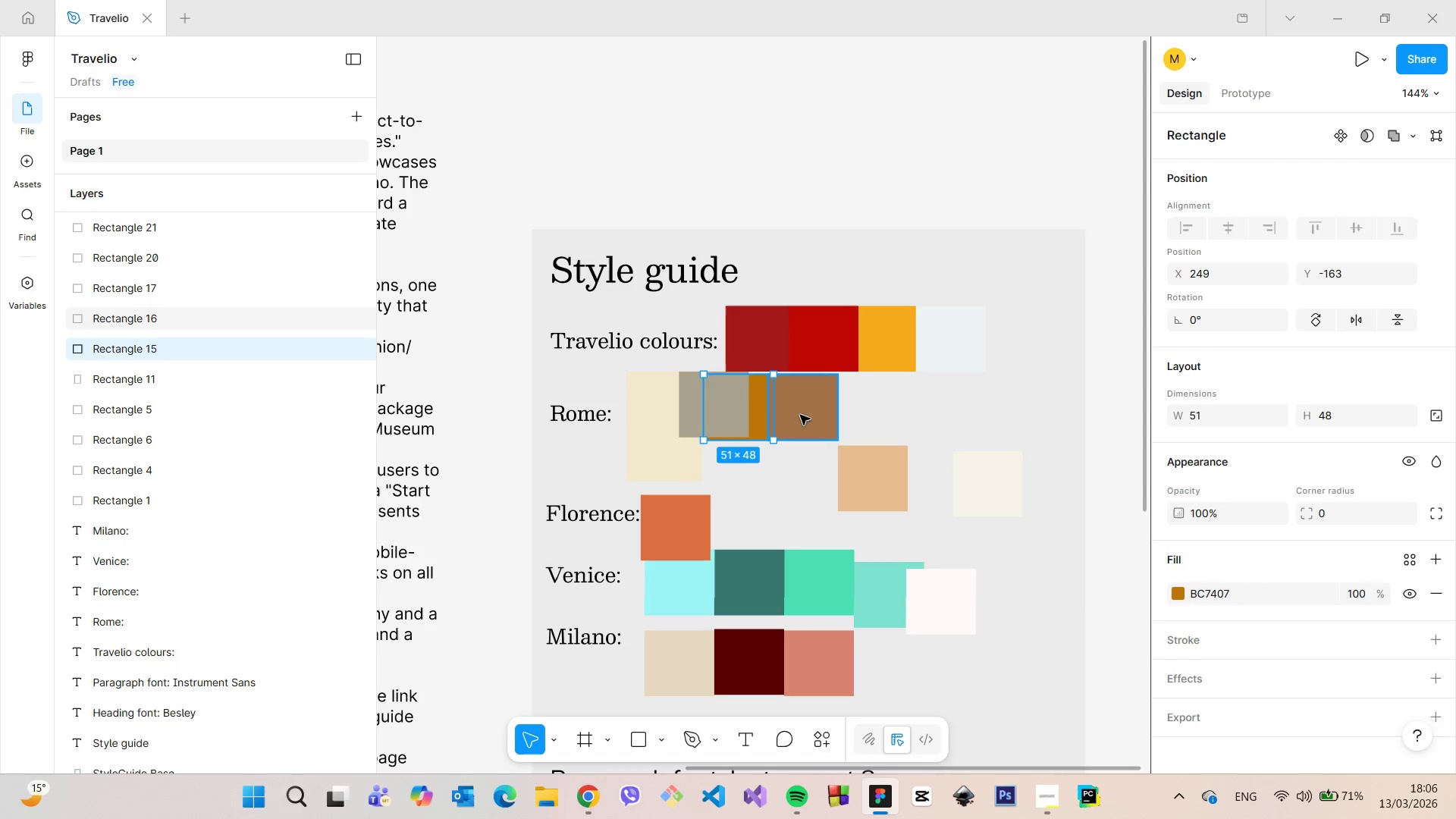 
left_click_drag(start_coordinate=[799, 415], to_coordinate=[963, 424])
 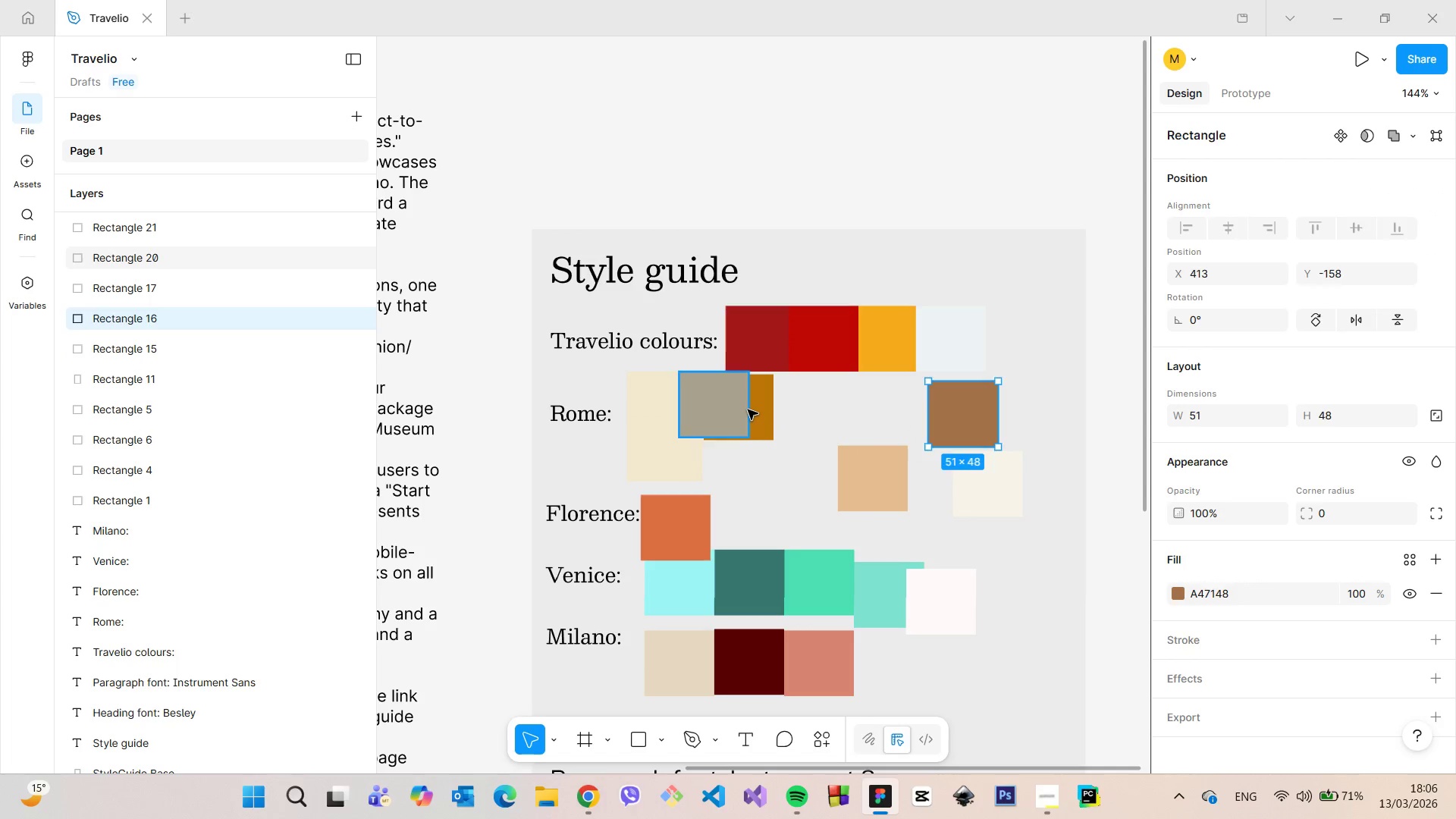 
left_click([748, 410])
 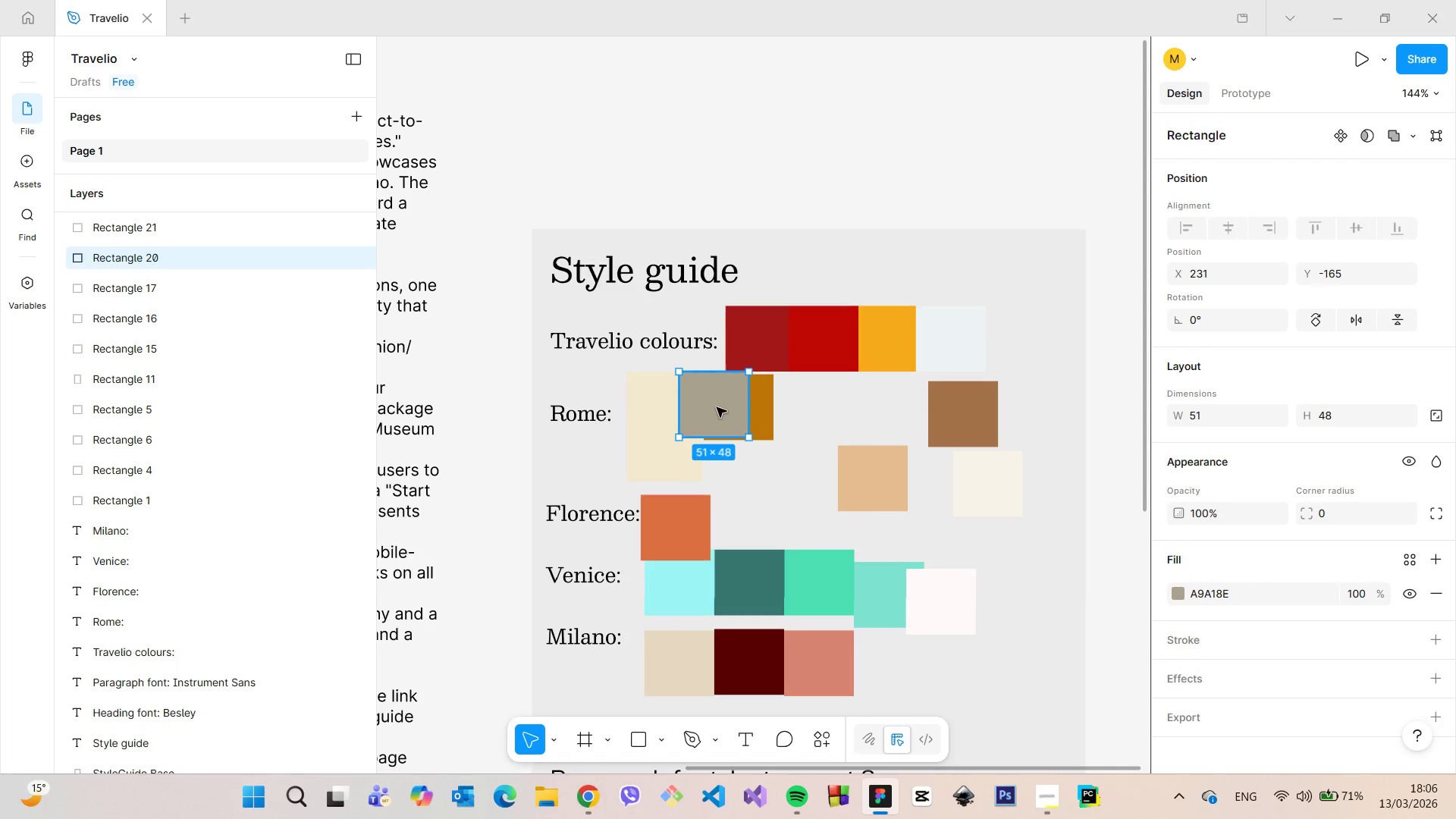 
left_click_drag(start_coordinate=[717, 407], to_coordinate=[695, 435])
 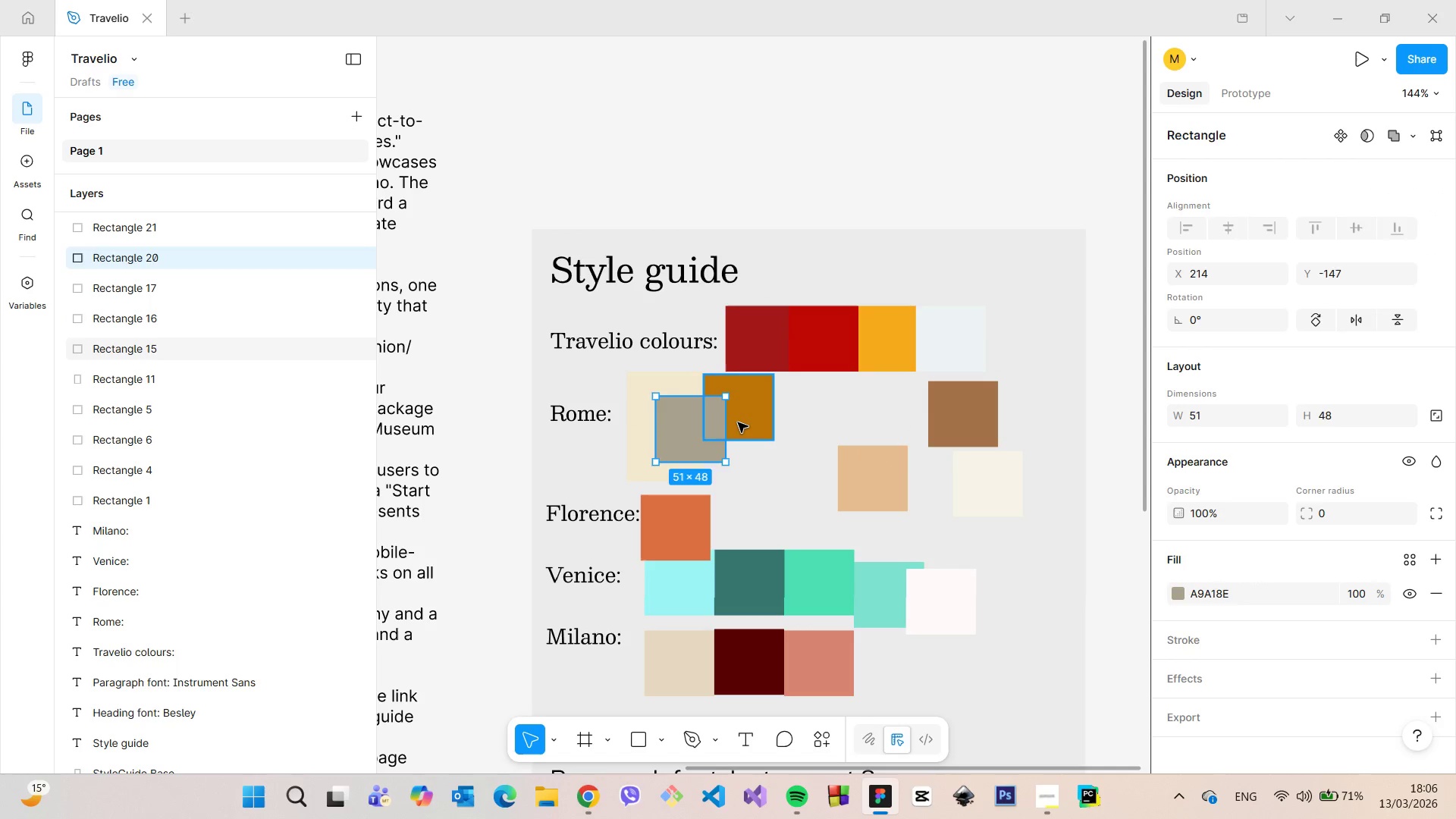 
left_click_drag(start_coordinate=[738, 422], to_coordinate=[813, 434])
 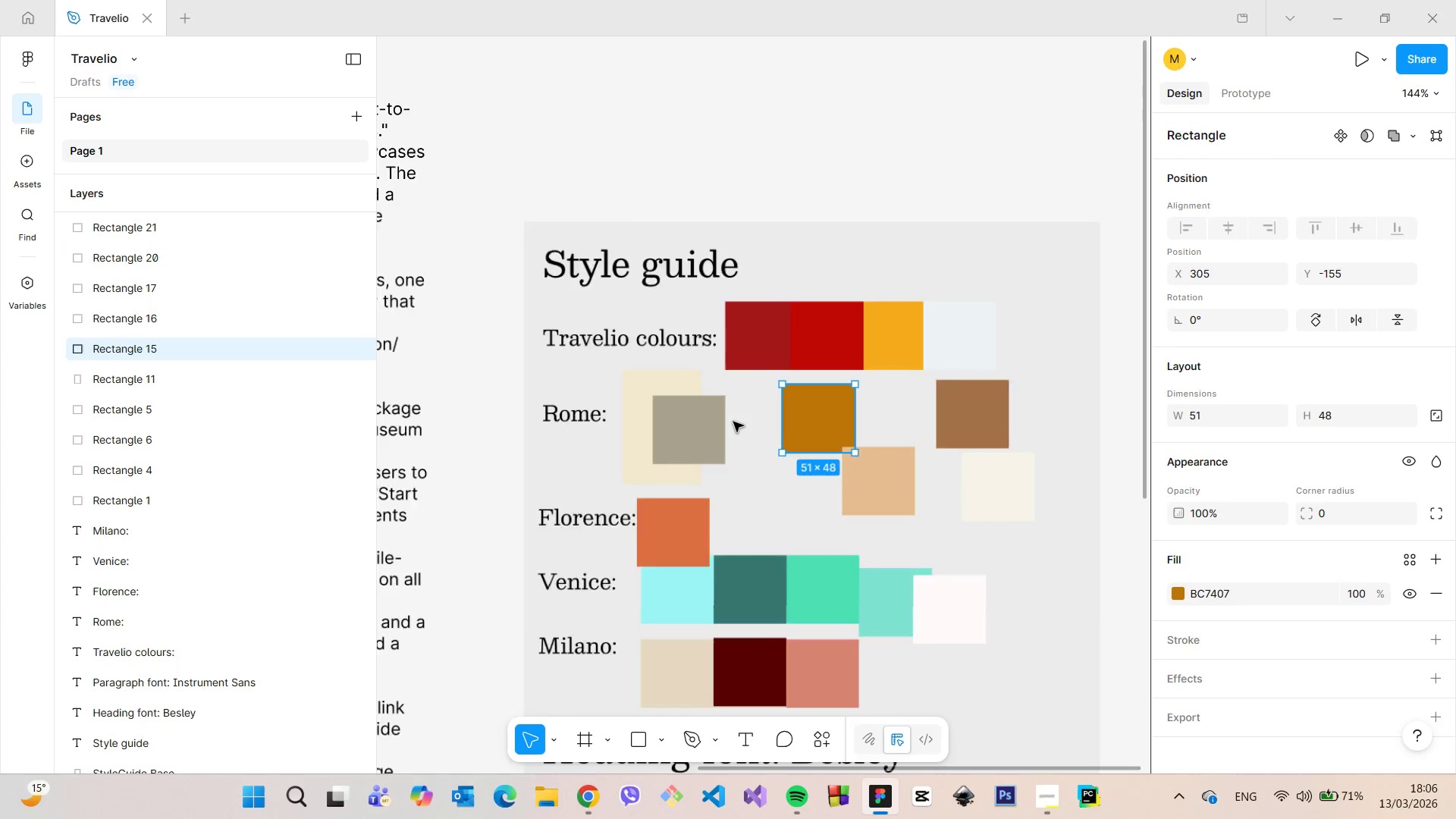 
scroll: coordinate [733, 422], scroll_direction: up, amount: 6.0
 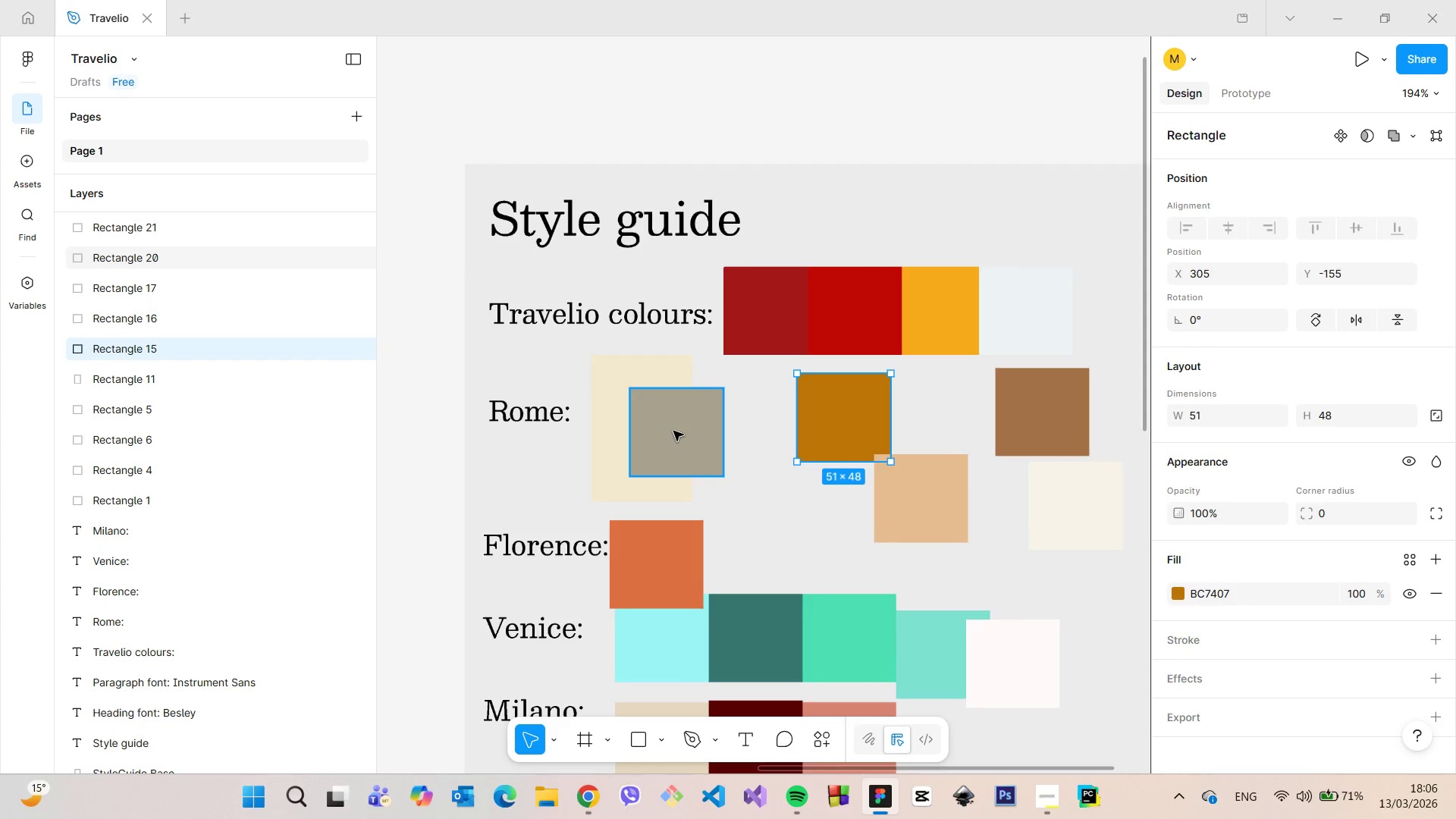 
left_click([673, 431])
 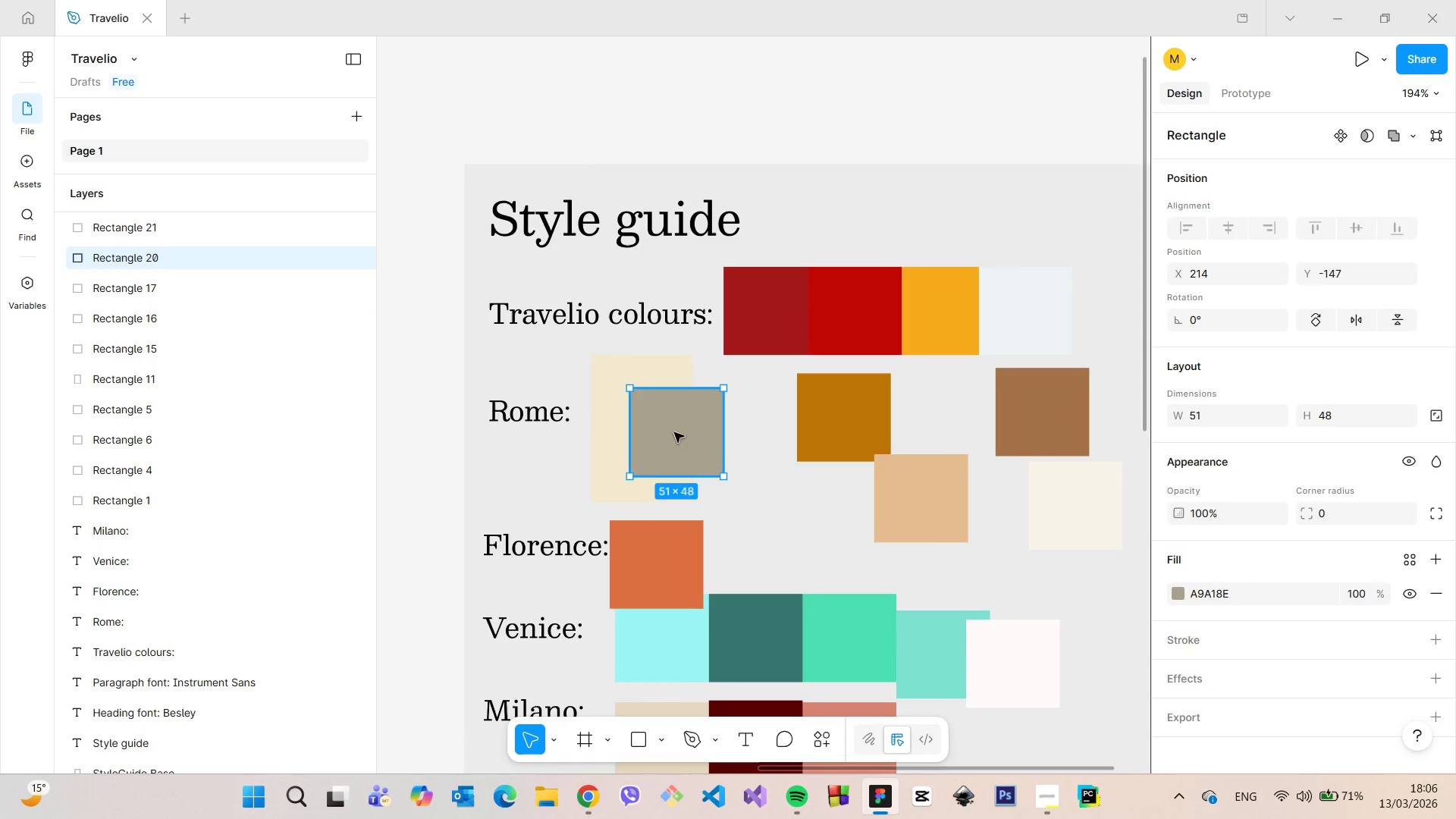 
left_click_drag(start_coordinate=[669, 432], to_coordinate=[708, 400])
 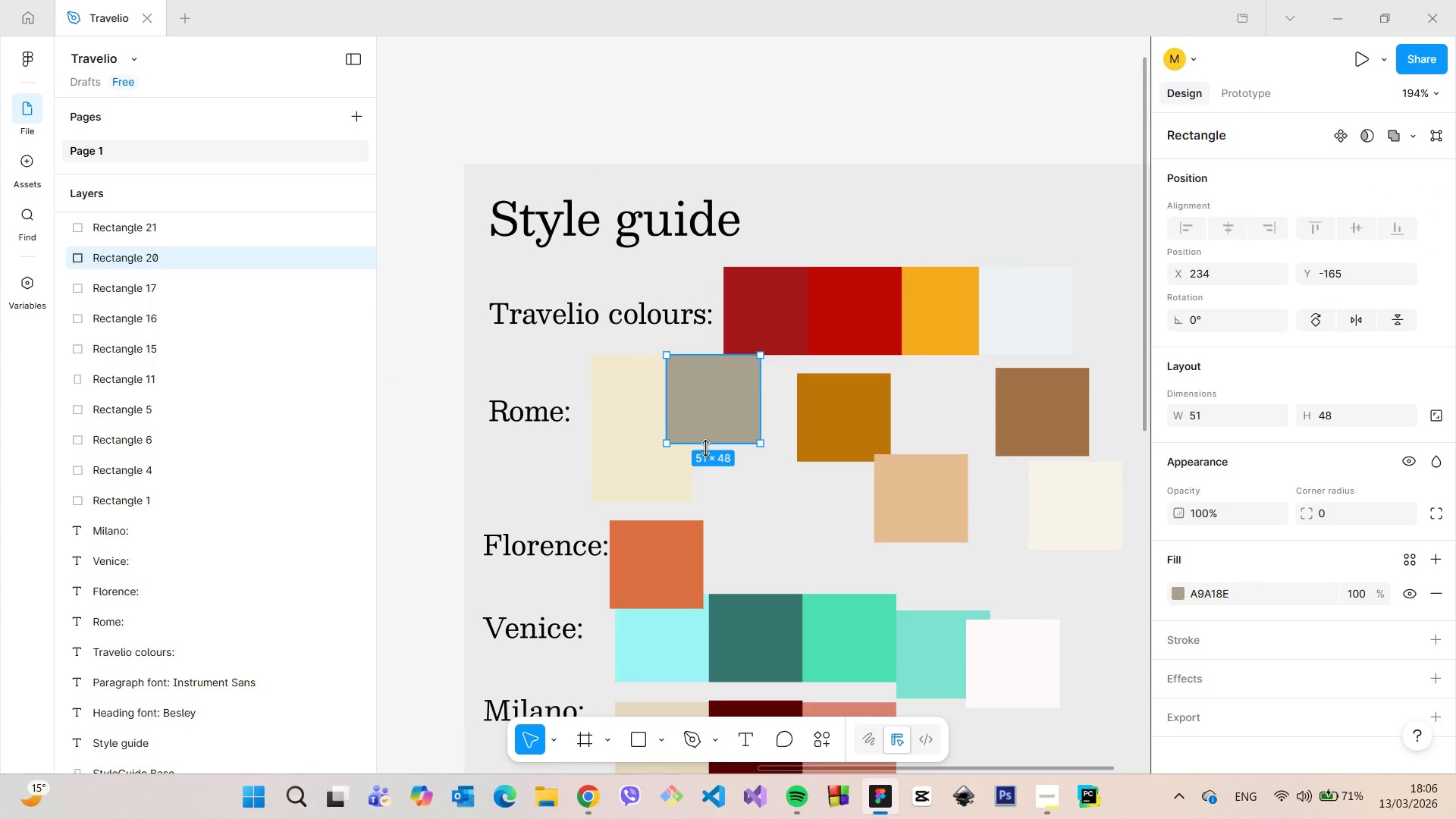 
left_click_drag(start_coordinate=[705, 442], to_coordinate=[706, 501])
 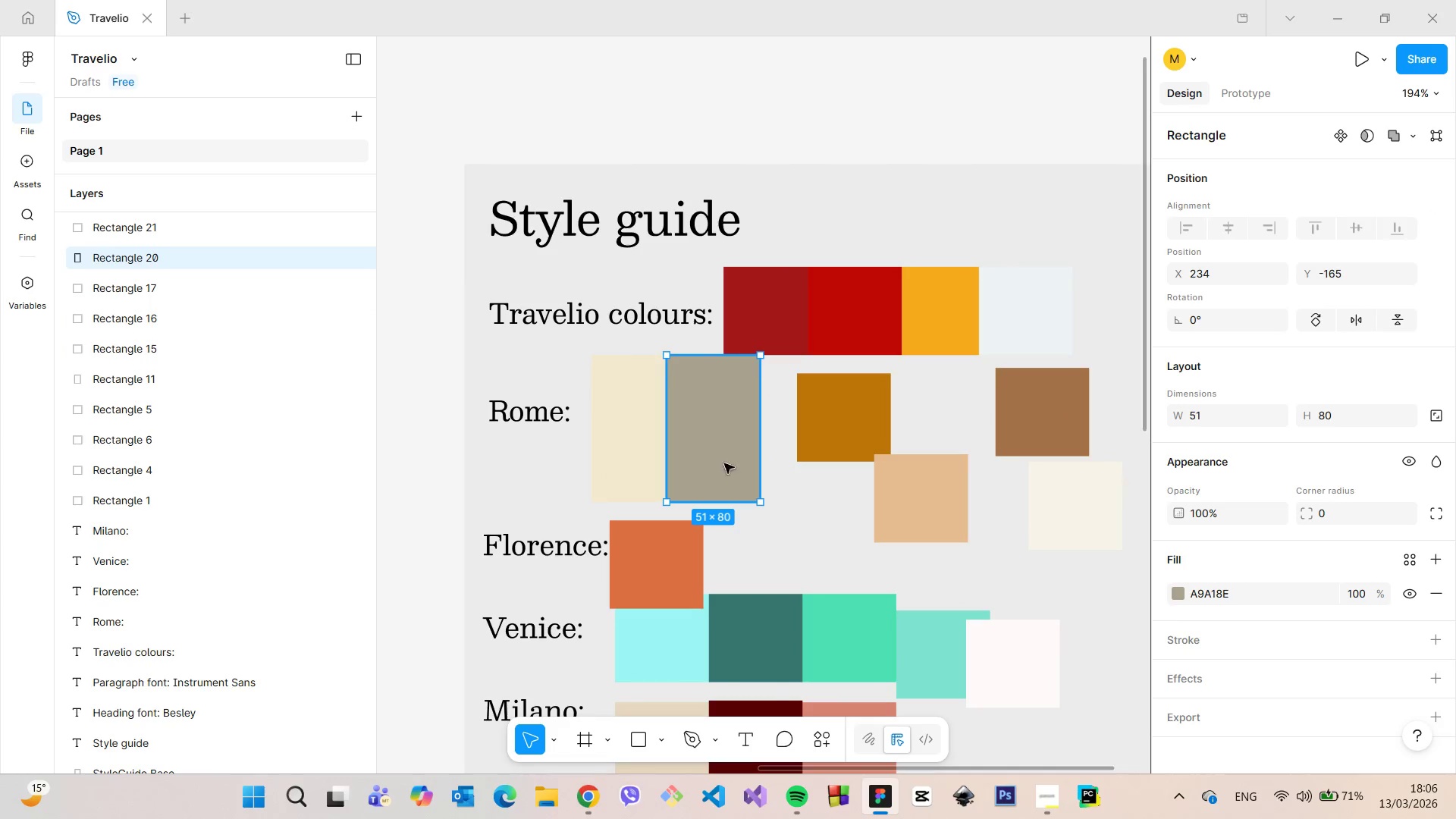 
left_click_drag(start_coordinate=[708, 463], to_coordinate=[737, 463])
 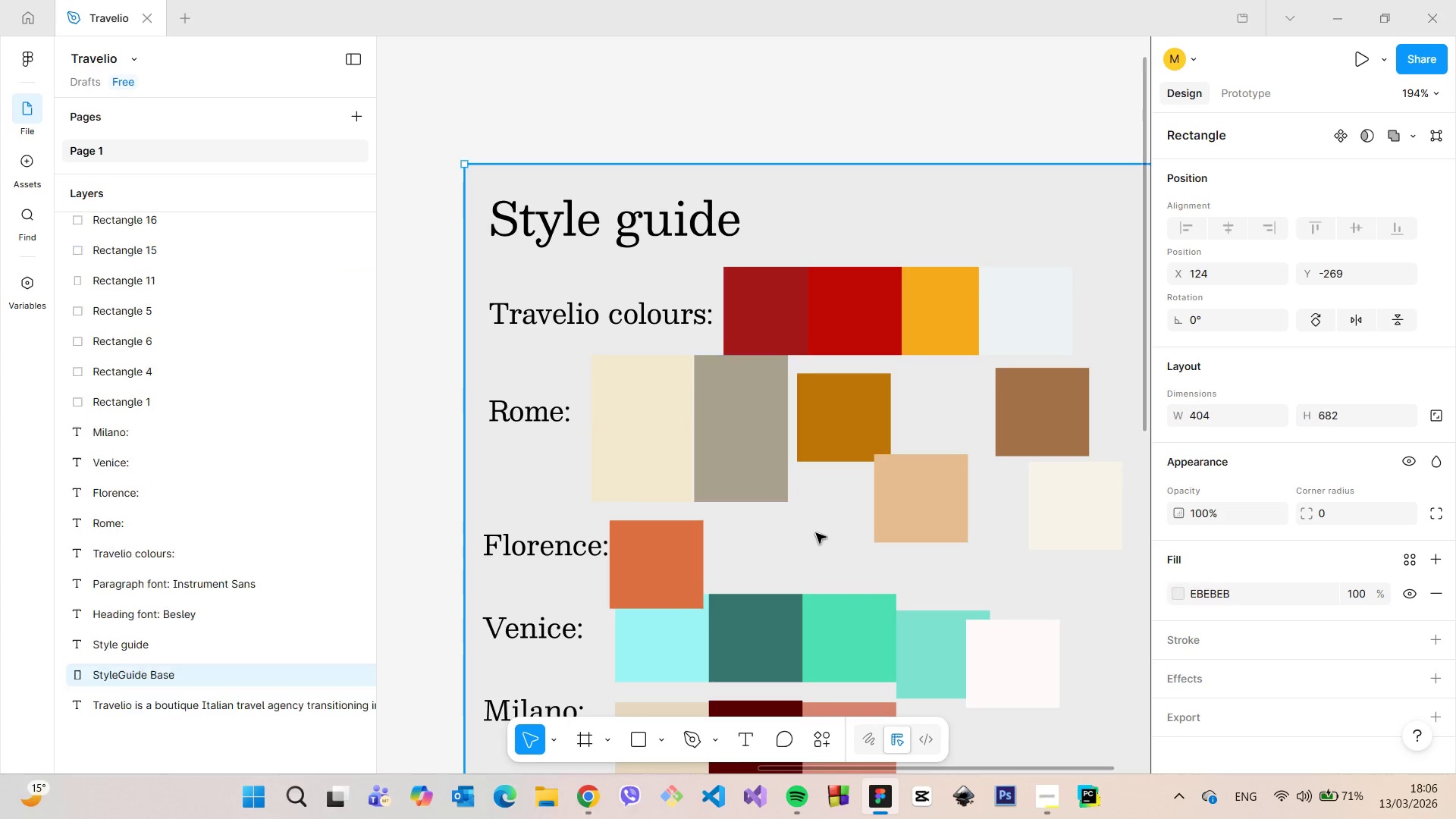 
left_click([816, 533])
 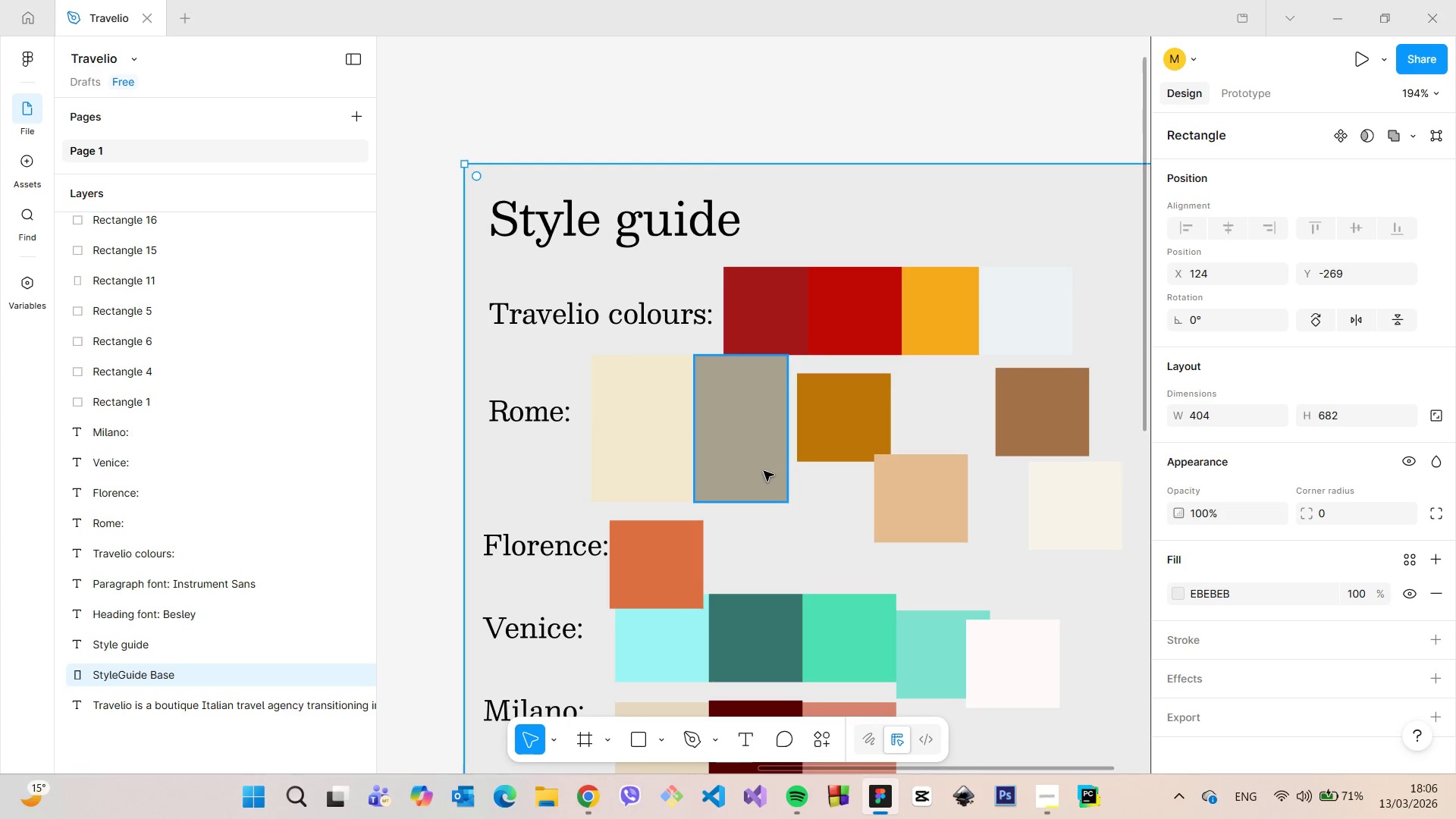 
left_click([763, 471])
 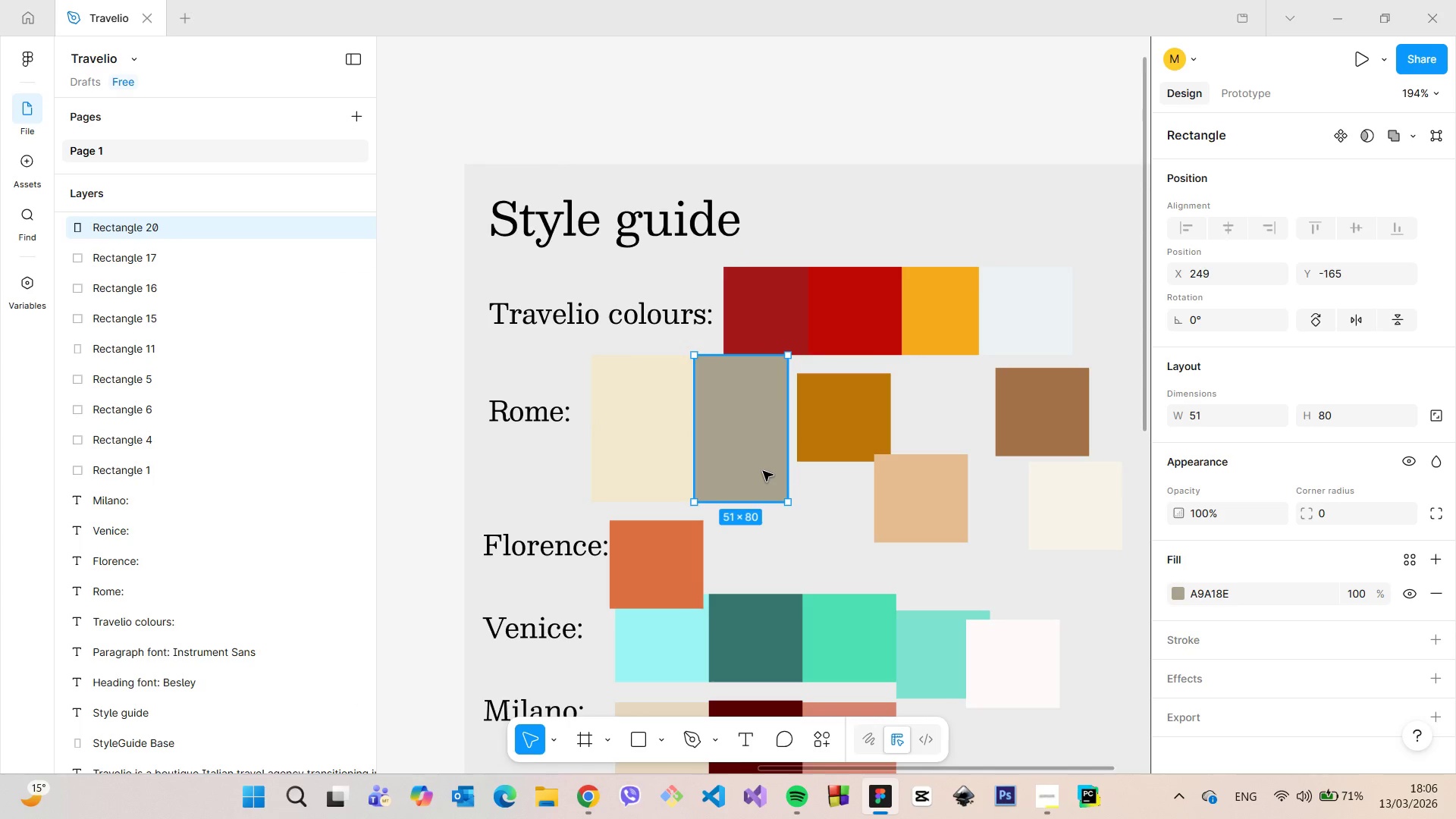 
key(Backspace)
 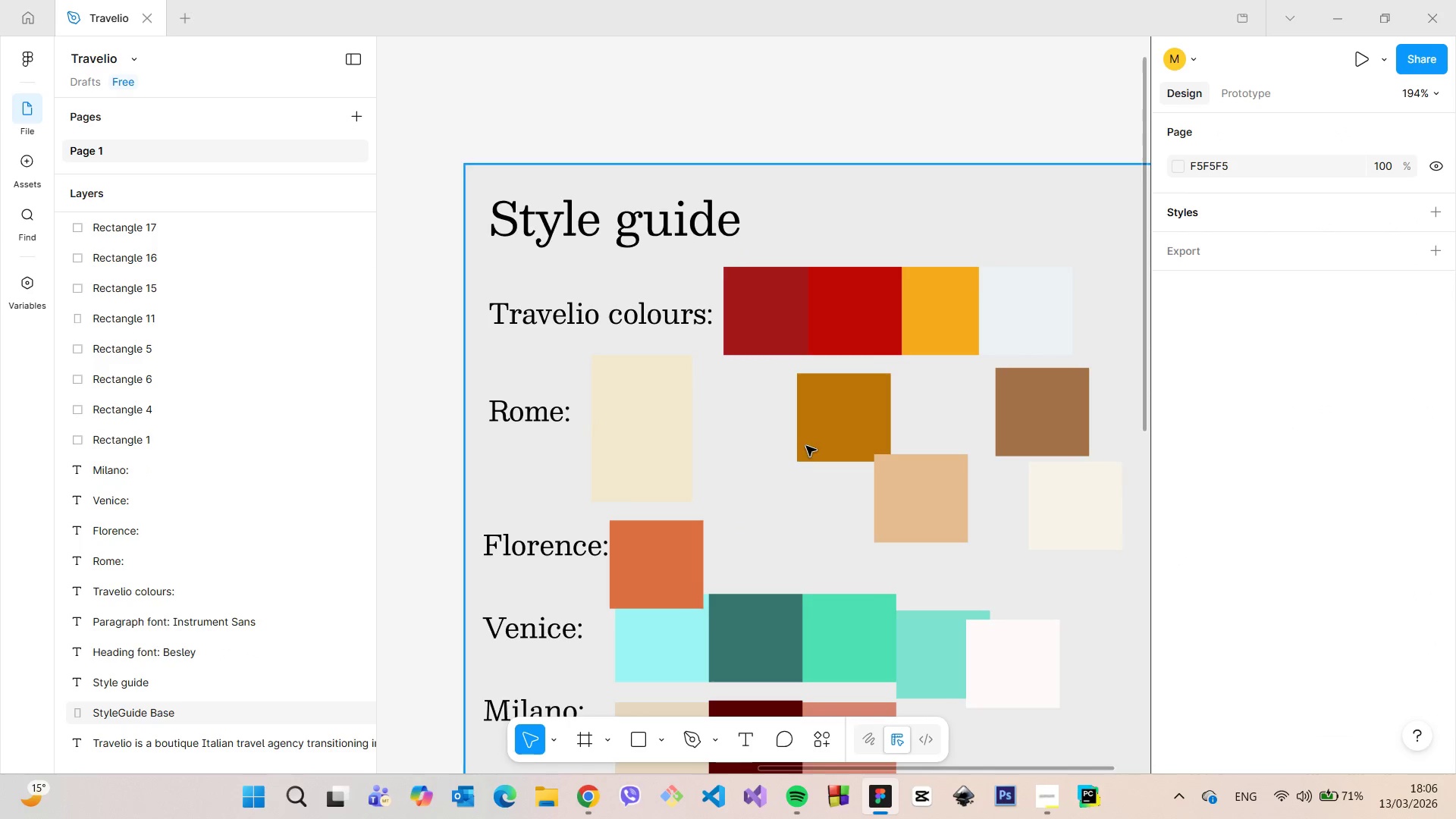 
left_click([808, 446])
 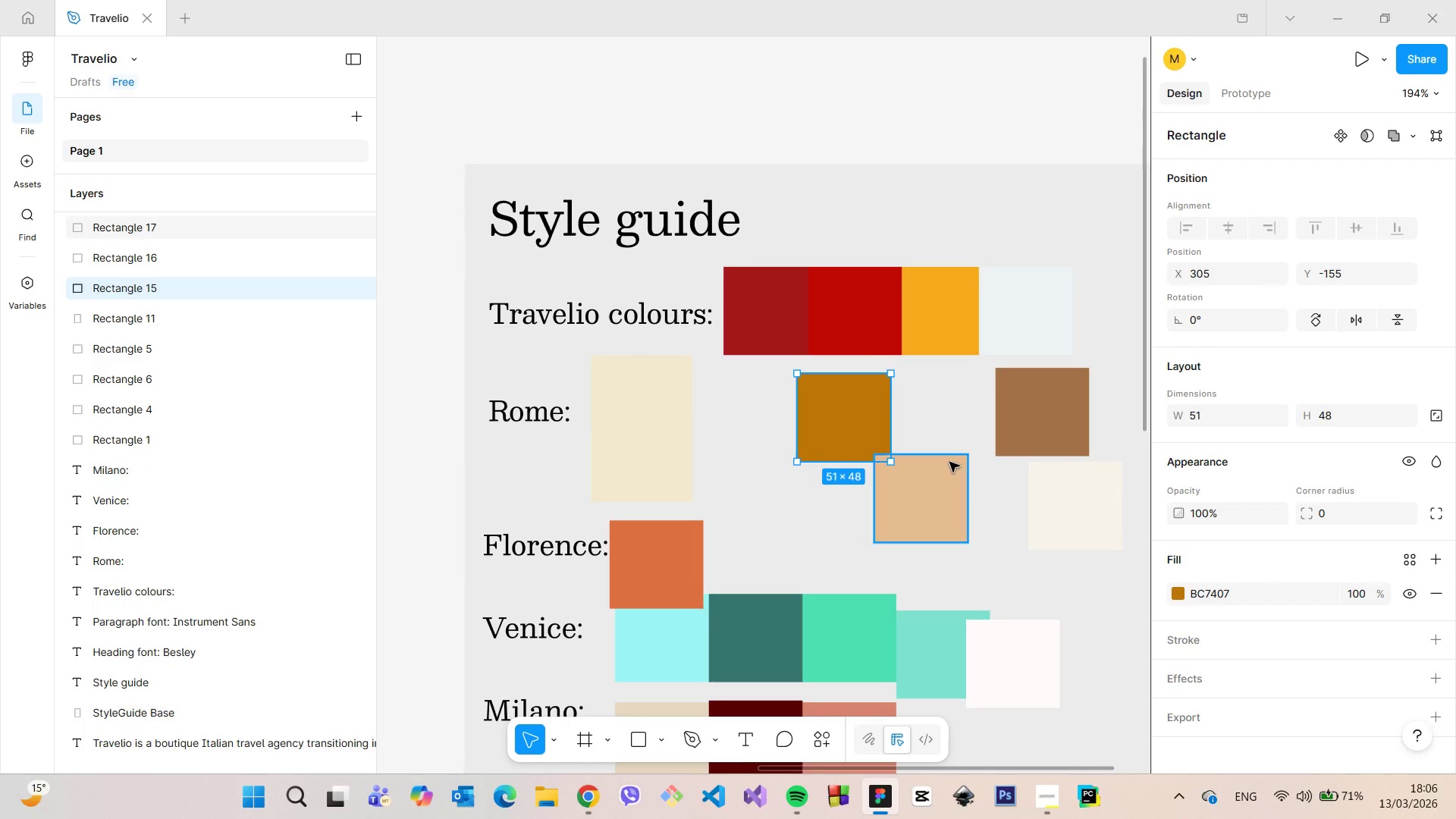 
scroll: coordinate [949, 462], scroll_direction: down, amount: 2.0
 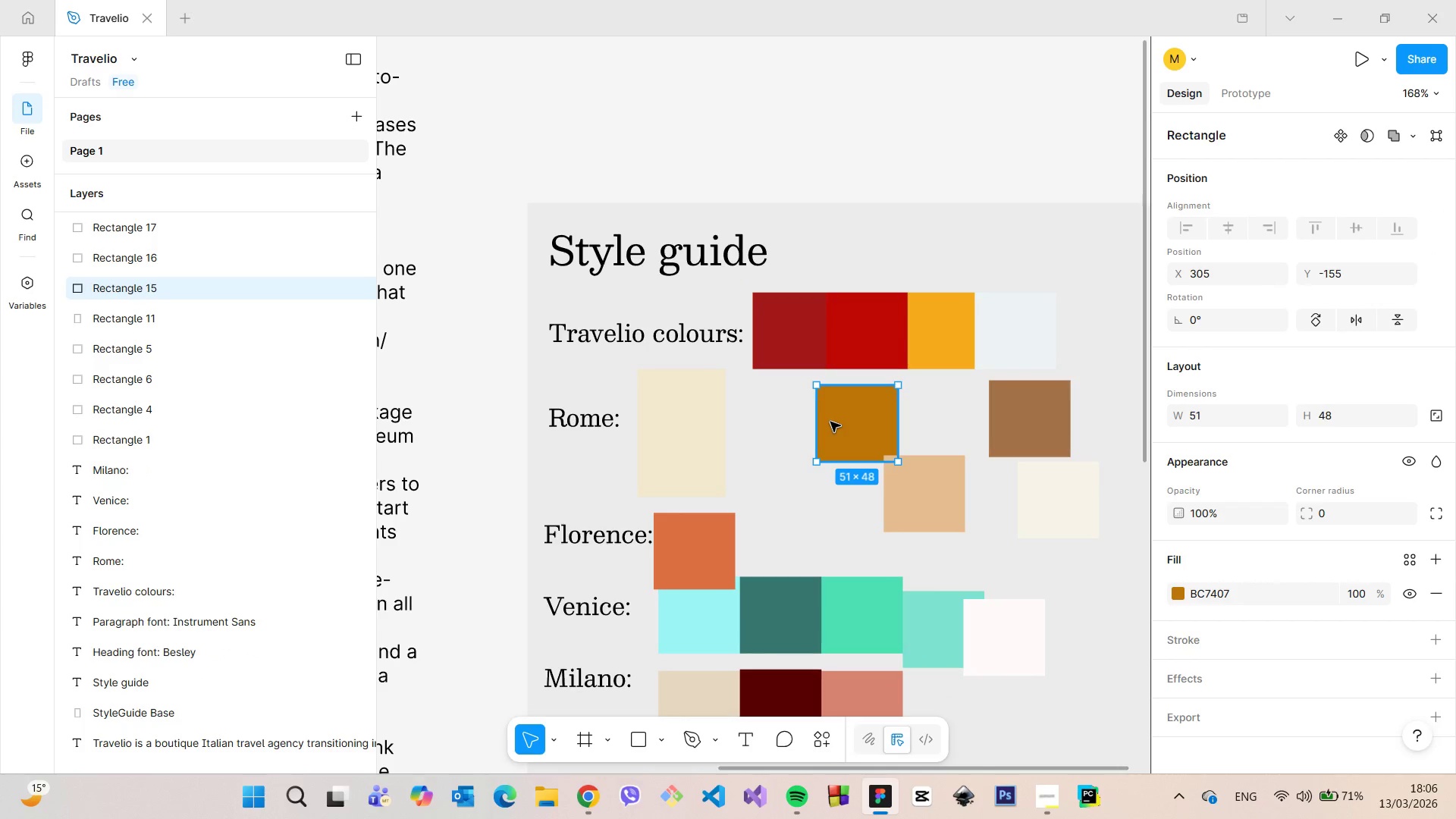 
left_click_drag(start_coordinate=[830, 422], to_coordinate=[738, 406])
 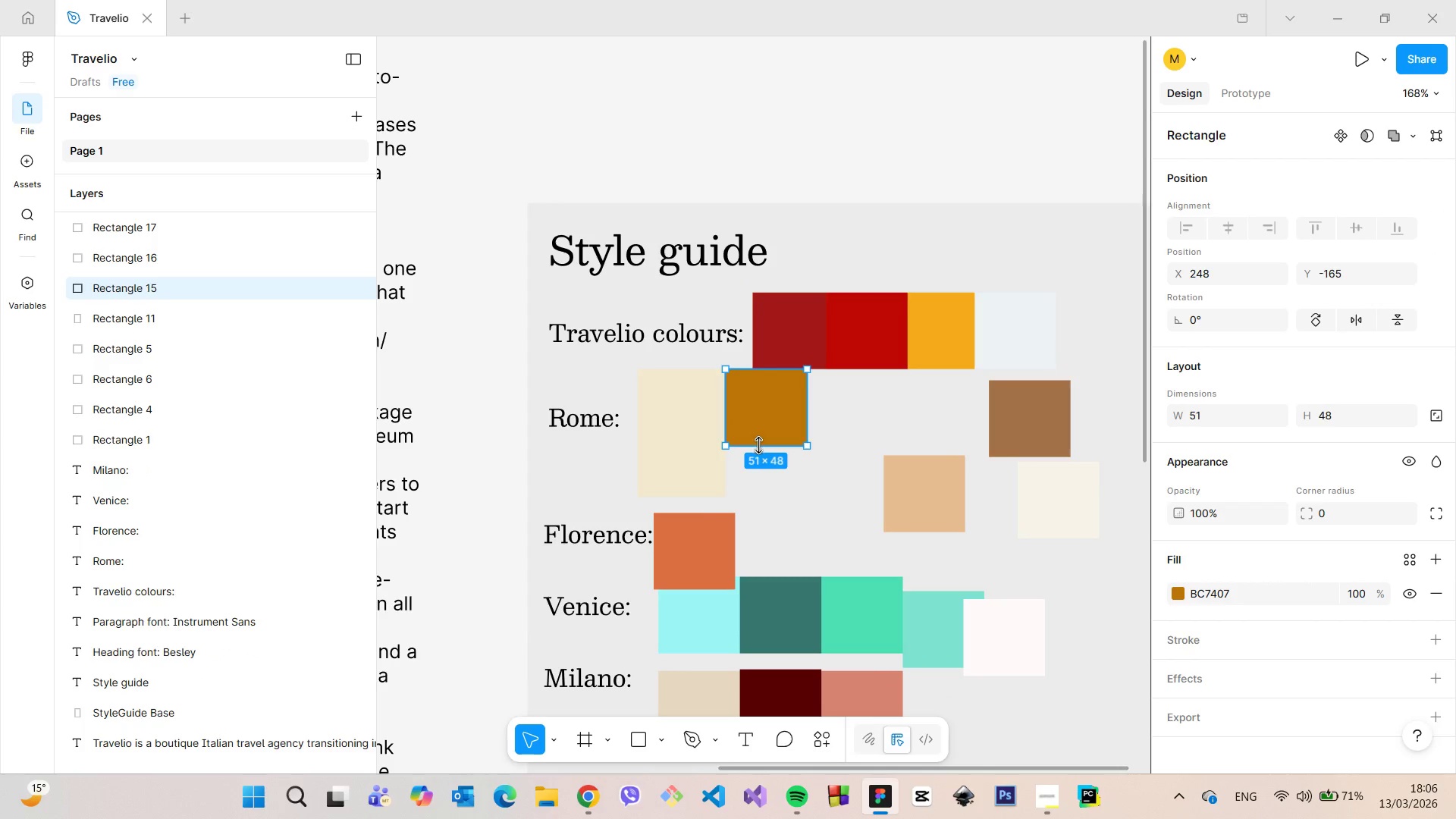 
left_click_drag(start_coordinate=[758, 444], to_coordinate=[766, 496])
 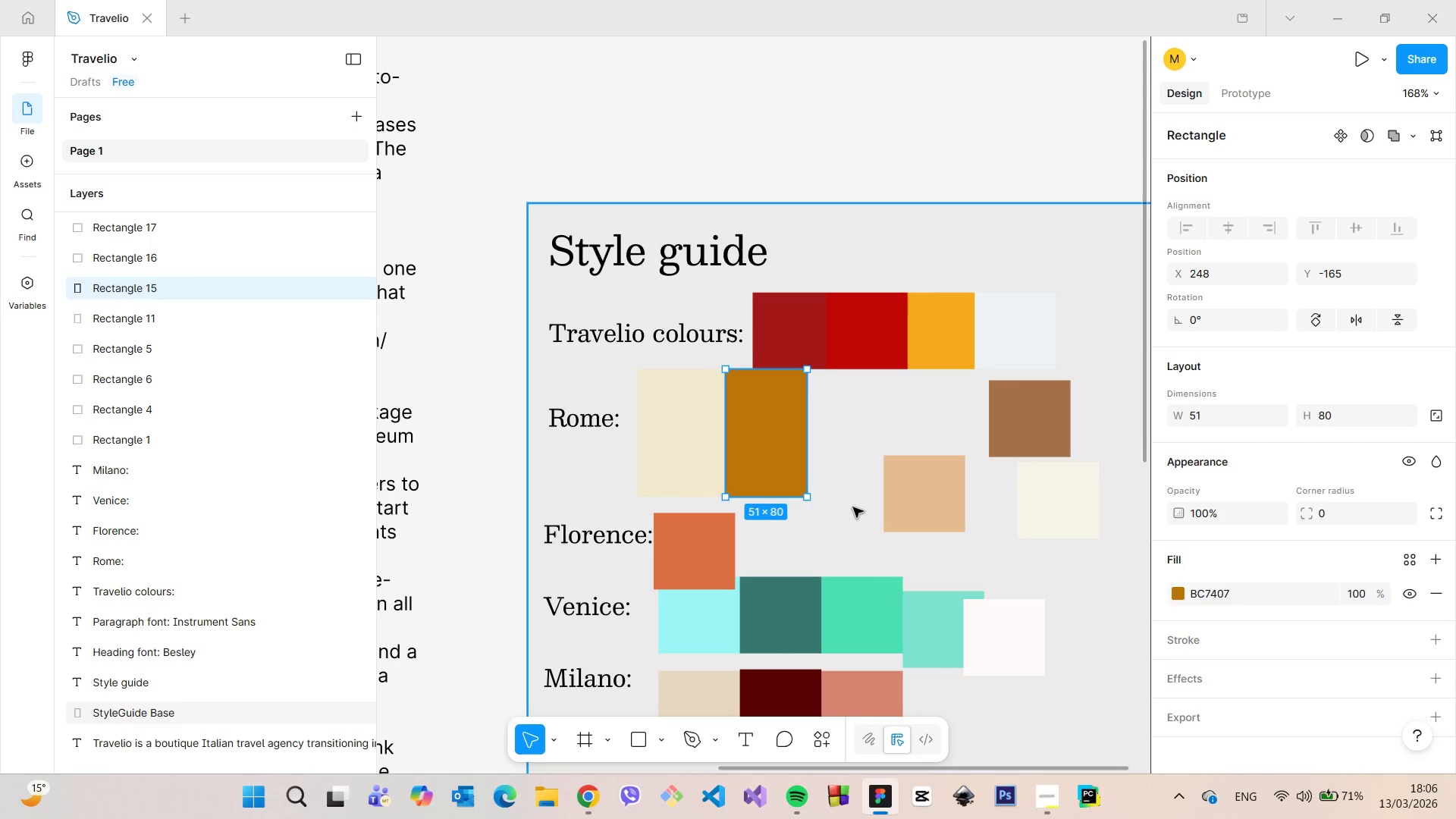 
left_click([853, 507])
 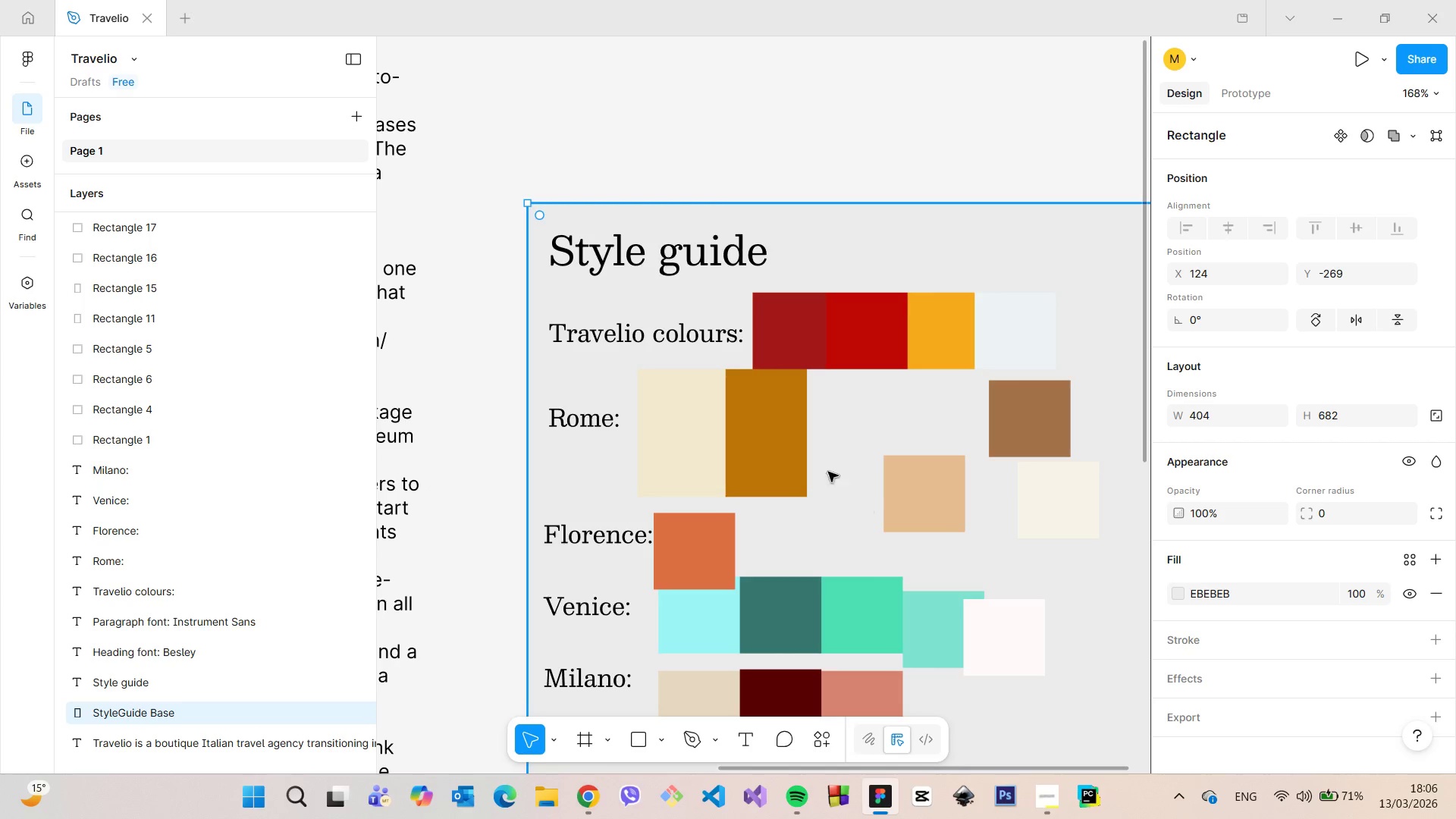 
left_click([792, 442])
 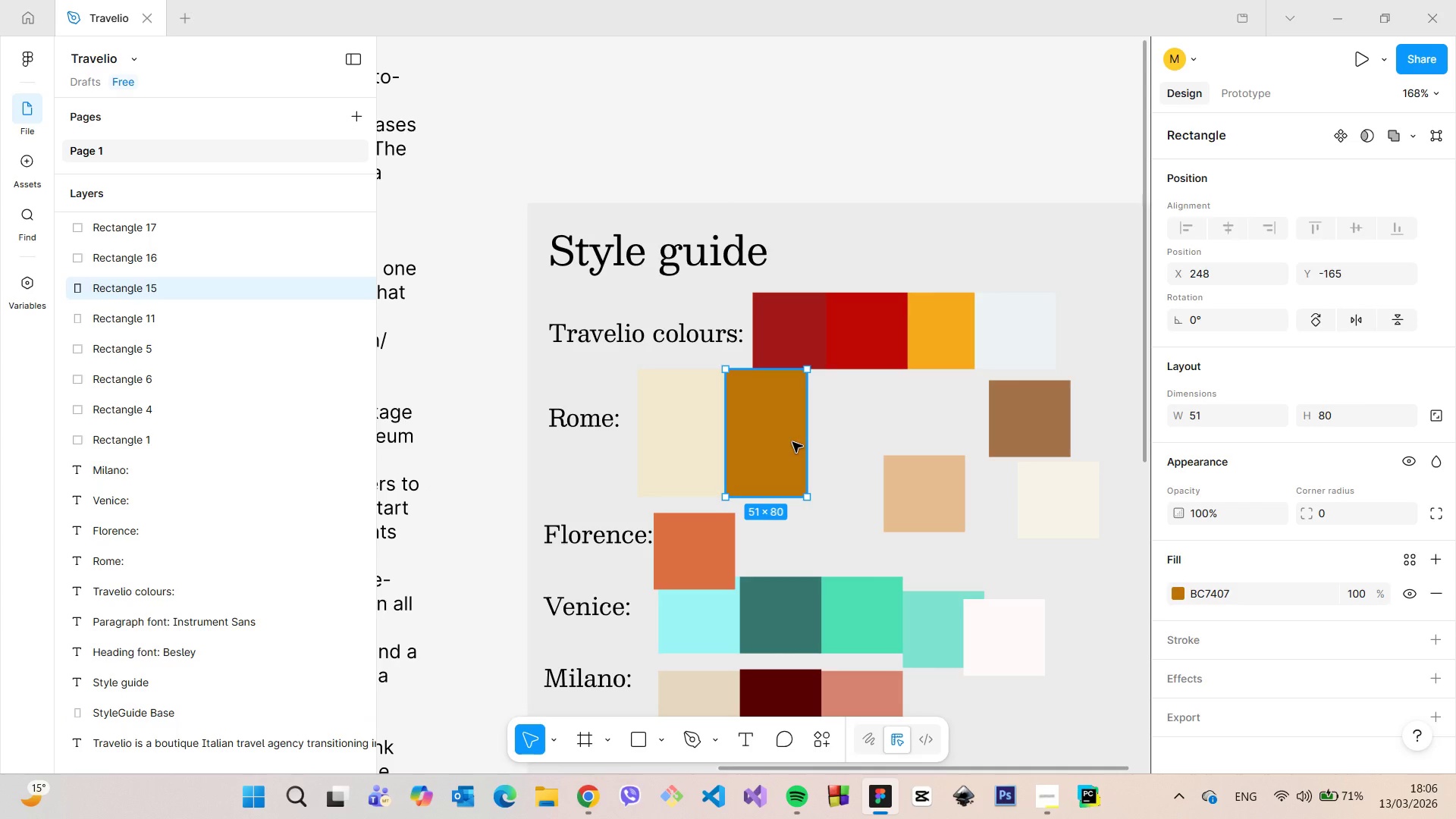 
key(Backspace)
 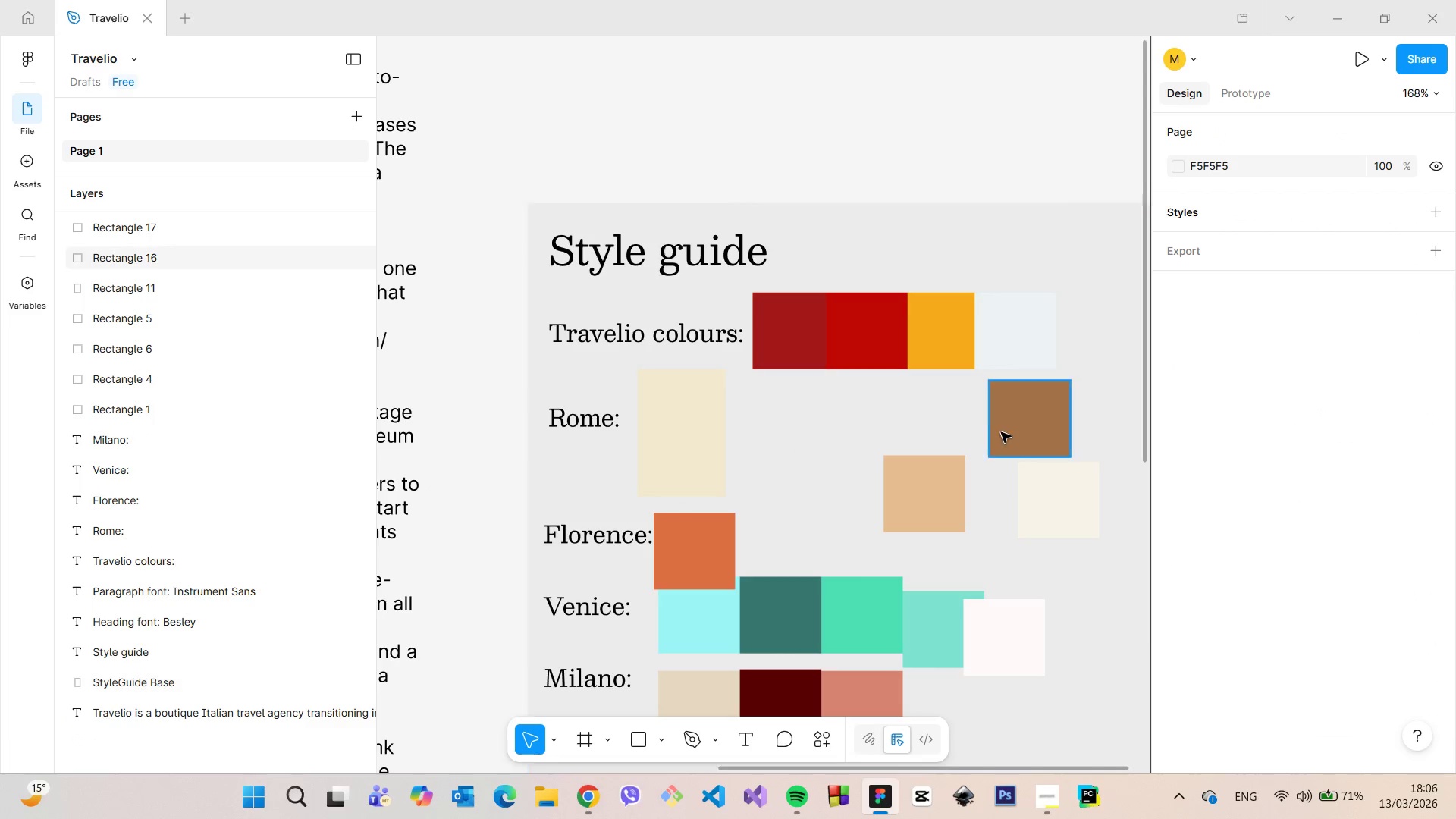 
left_click([1005, 431])
 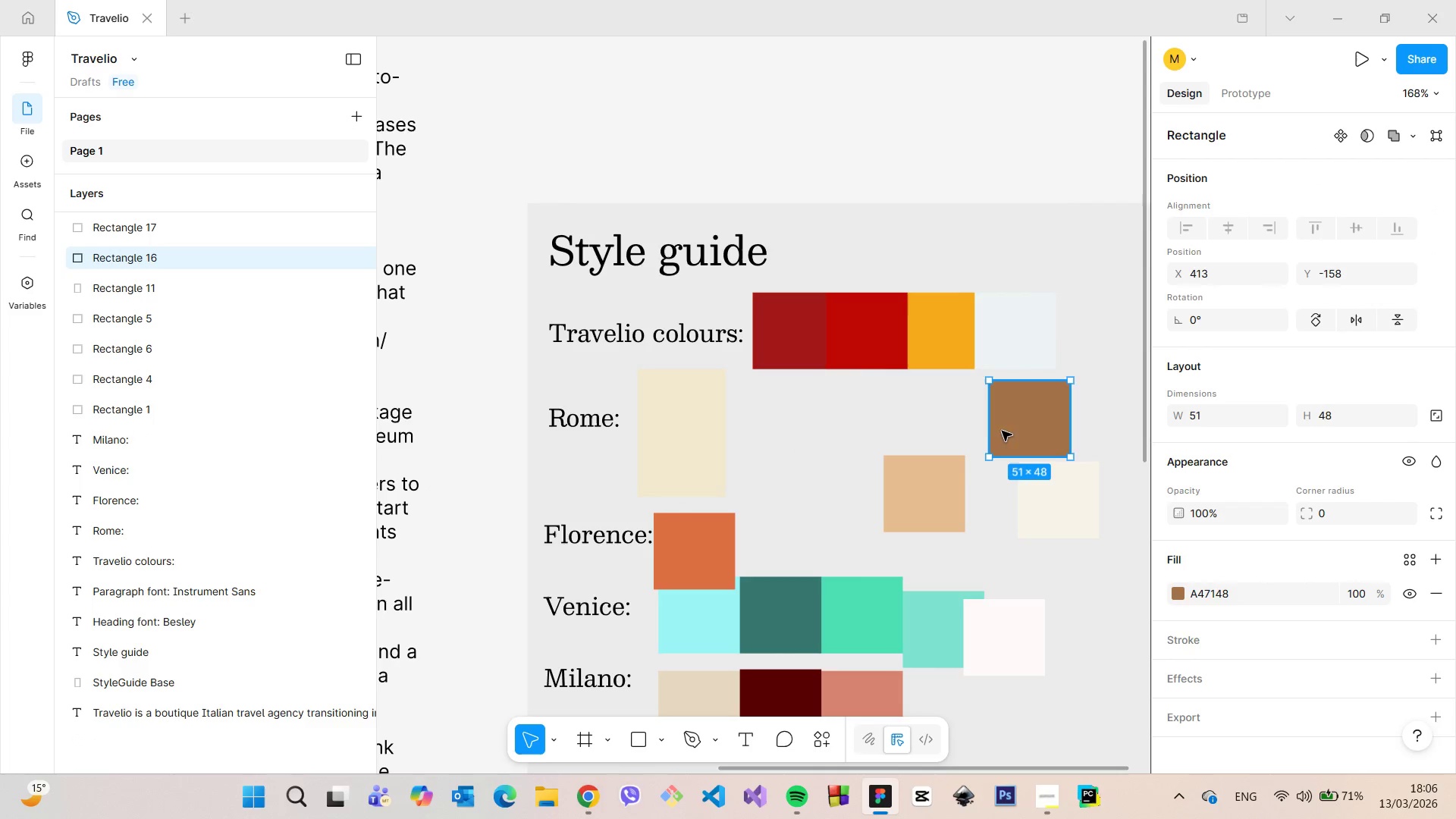 
left_click_drag(start_coordinate=[1009, 429], to_coordinate=[747, 421])
 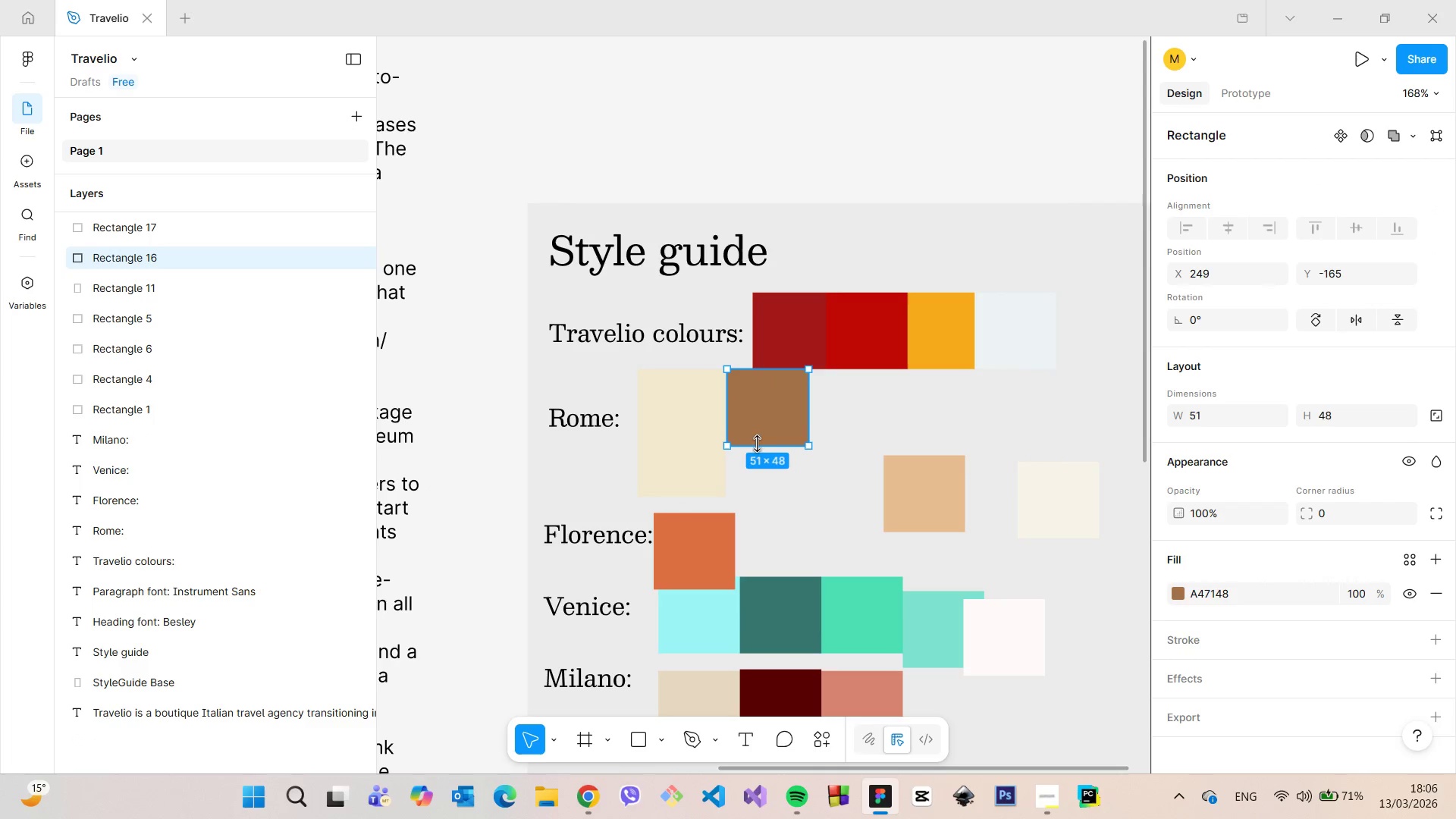 
left_click_drag(start_coordinate=[757, 443], to_coordinate=[753, 495])
 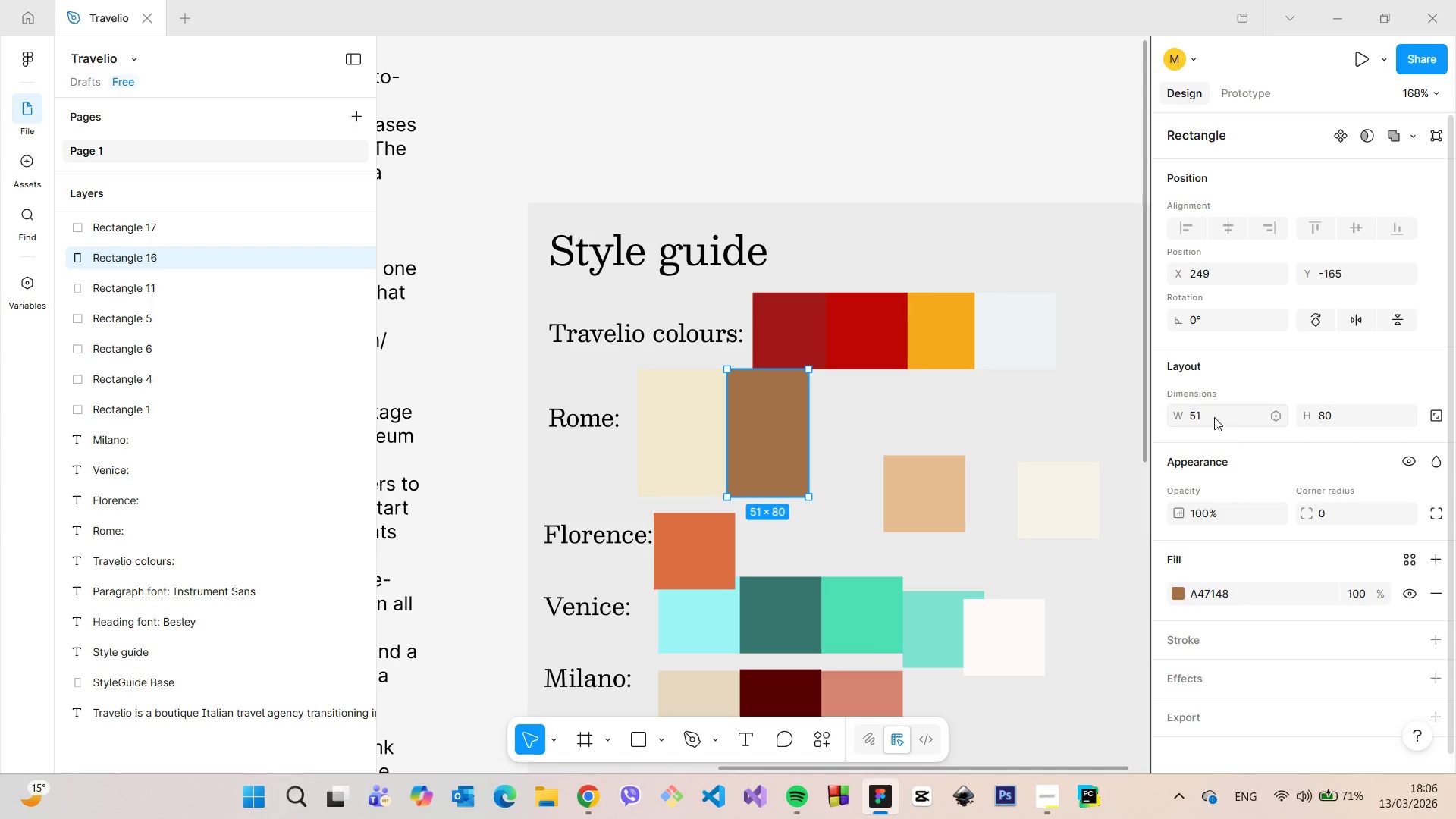 
left_click([1214, 417])
 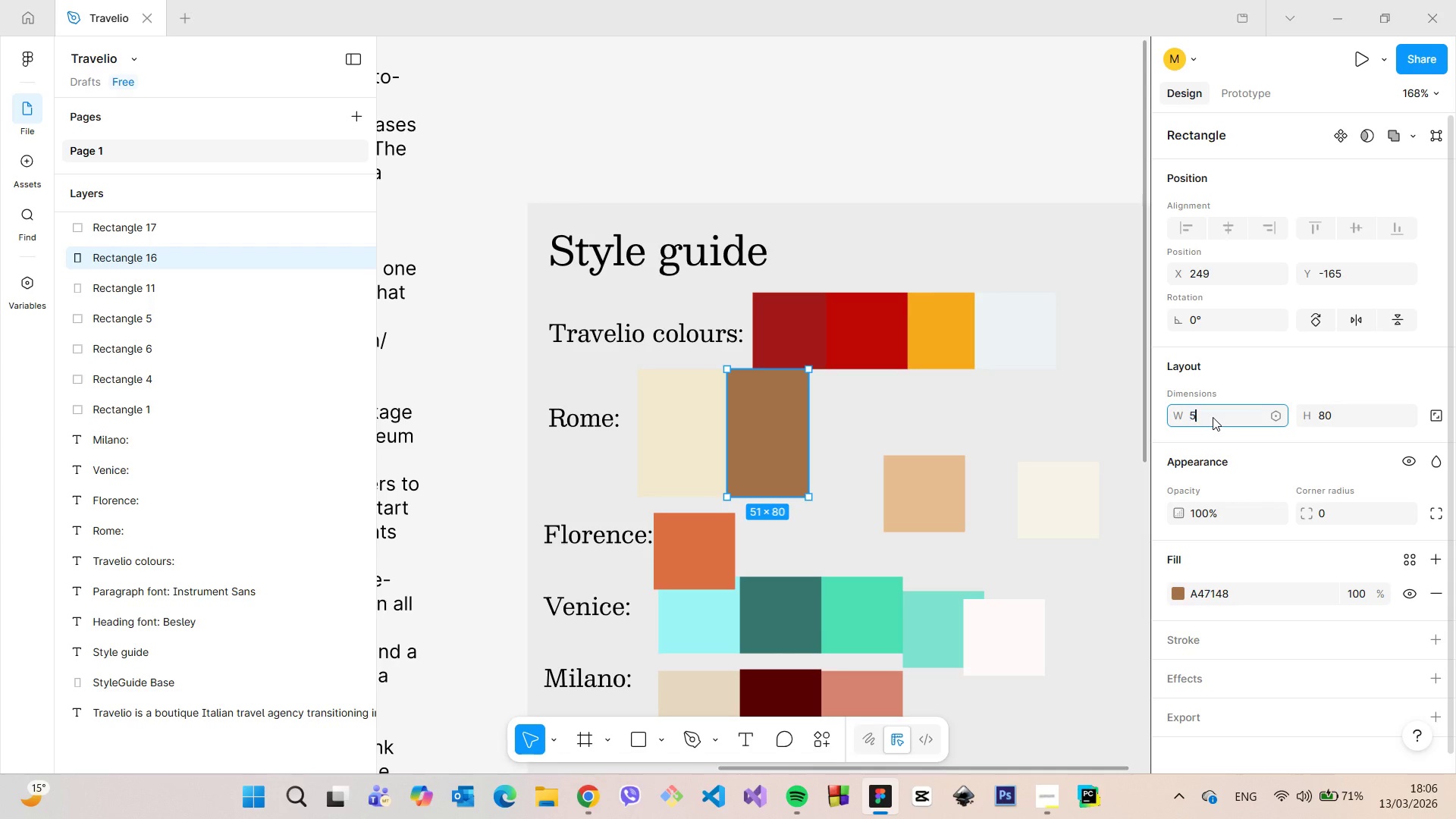 
type(55)
 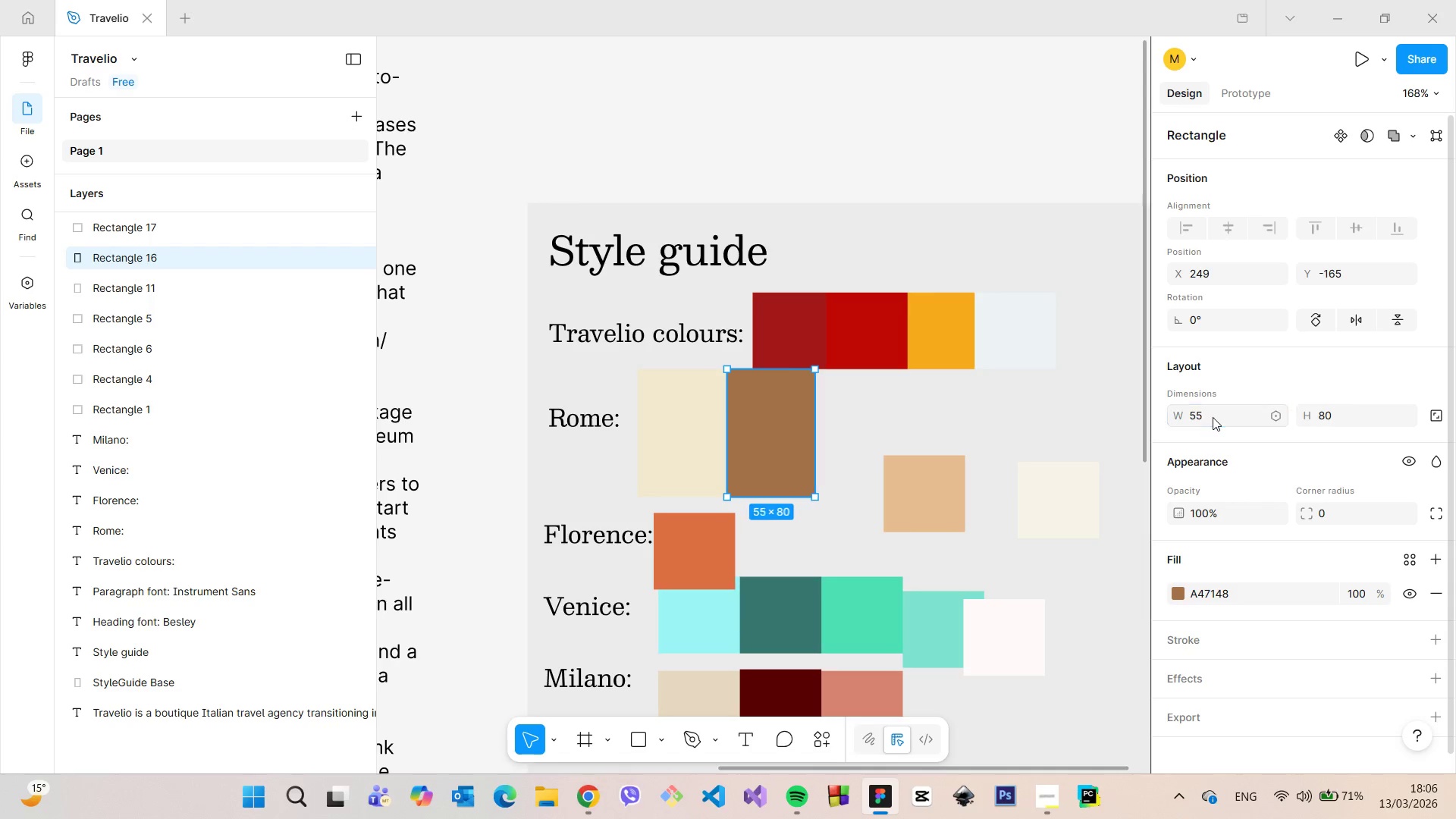 
key(Enter)
 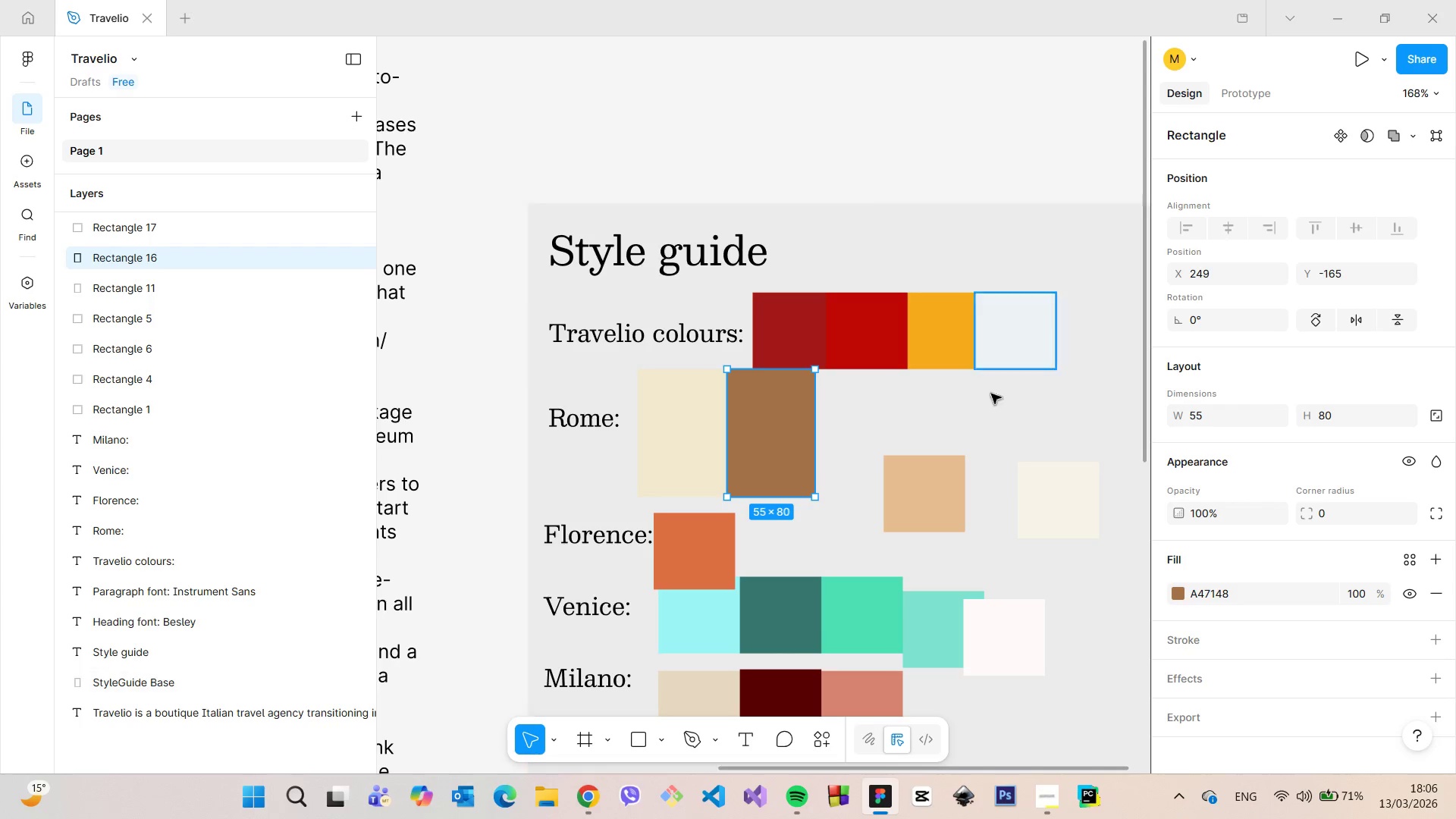 
left_click([972, 421])
 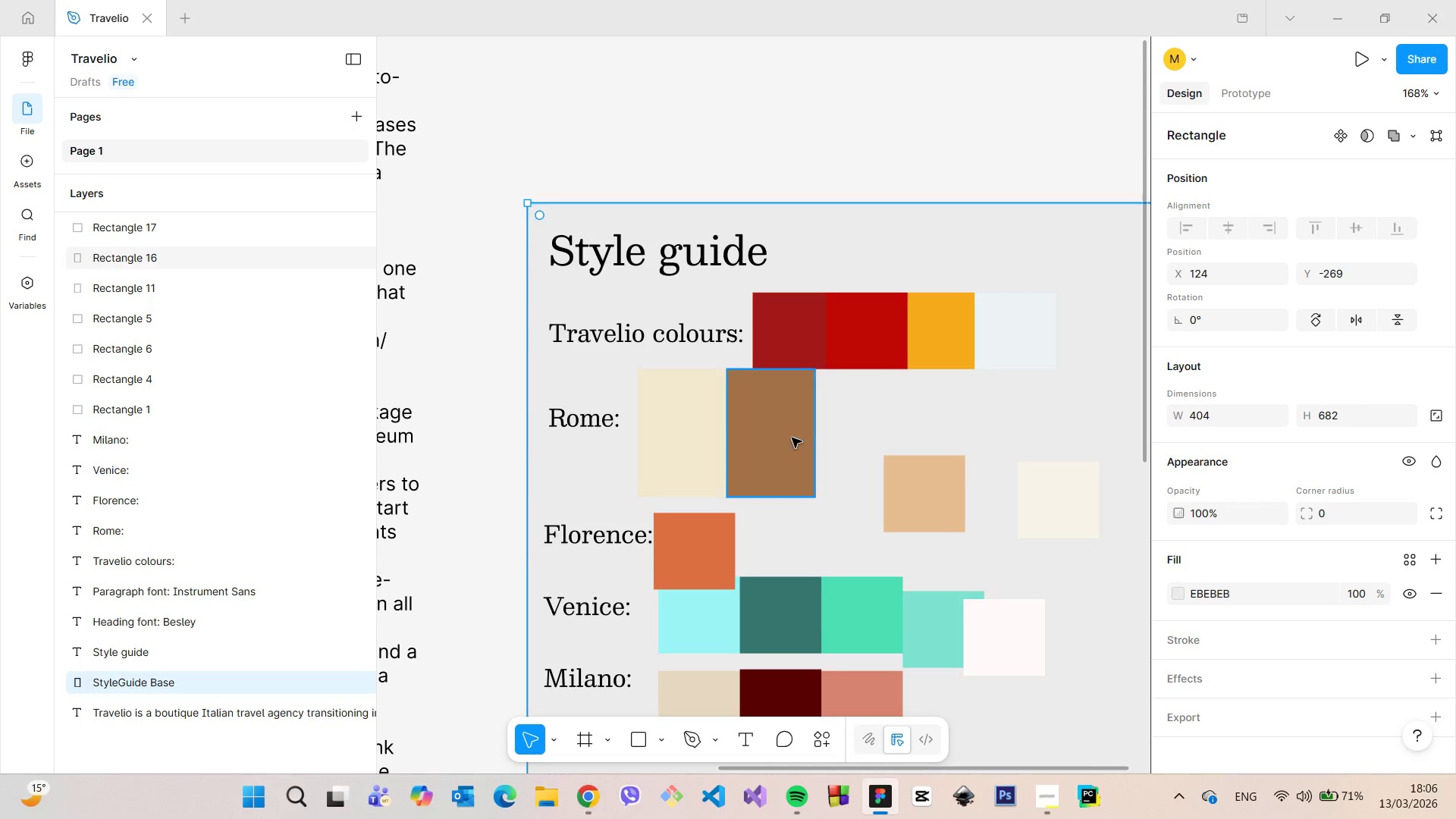 
left_click_drag(start_coordinate=[784, 434], to_coordinate=[860, 436])
 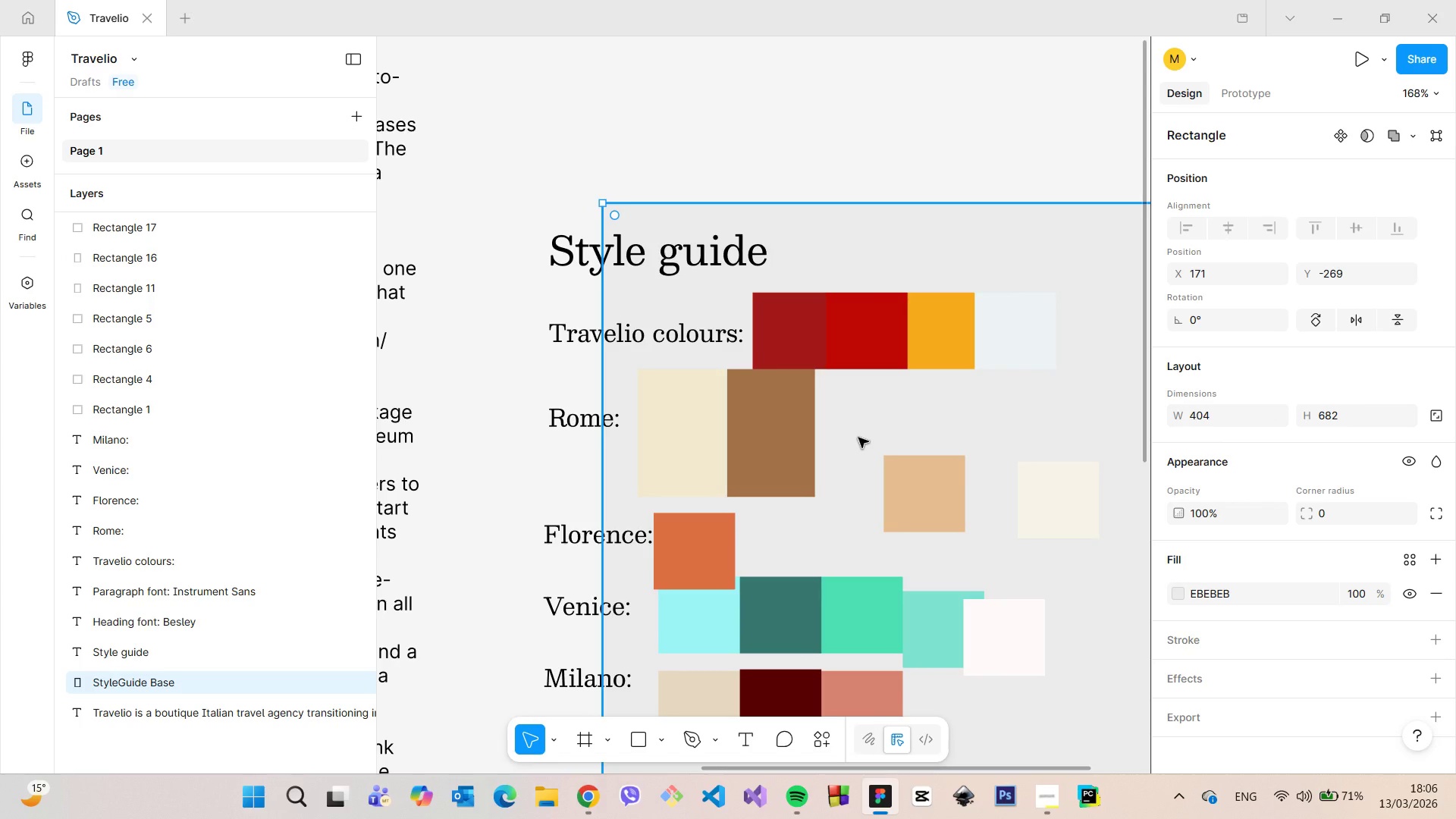 
key(Control+Z)
 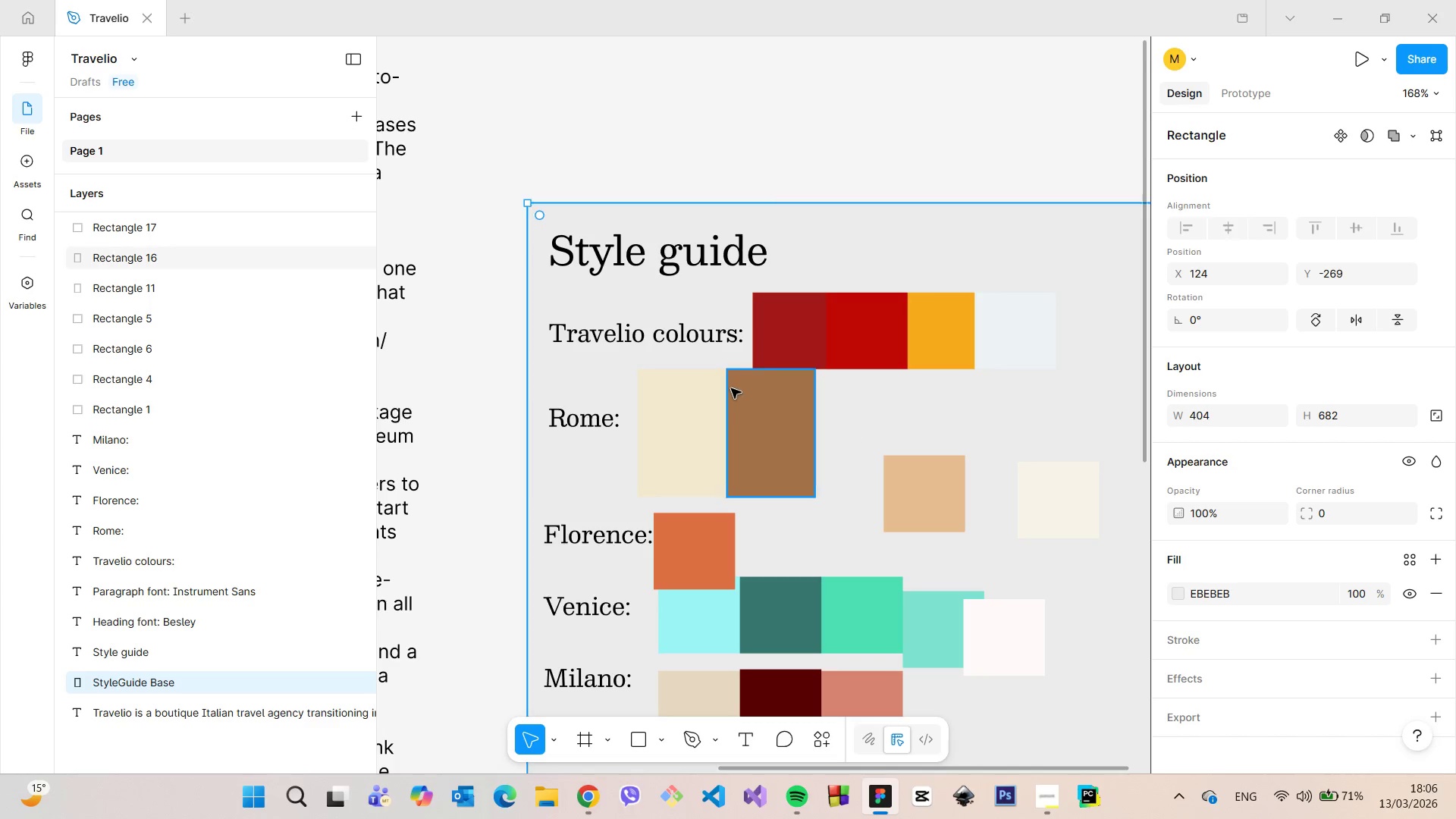 
left_click([748, 400])
 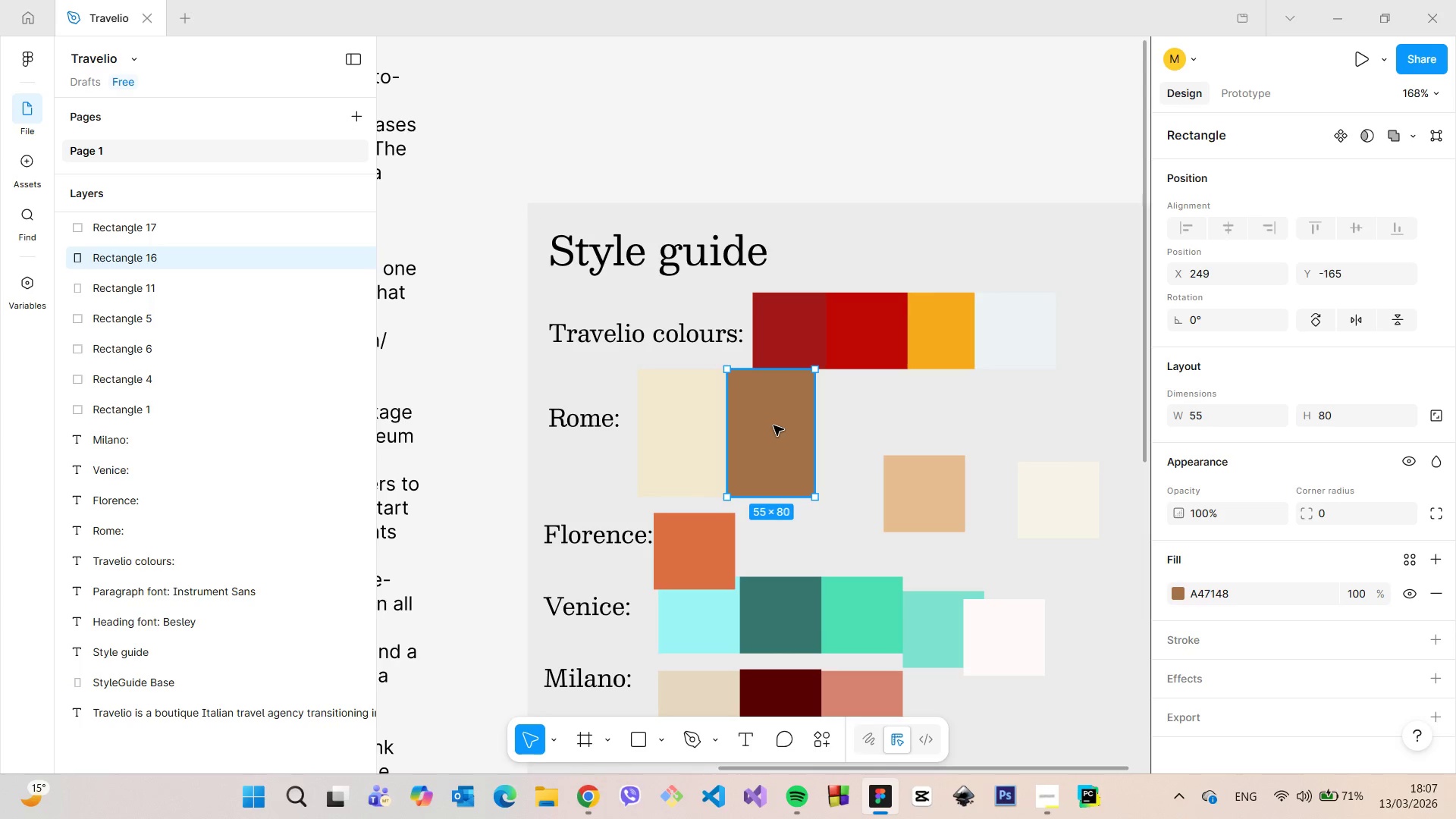 
left_click_drag(start_coordinate=[769, 424], to_coordinate=[849, 431])
 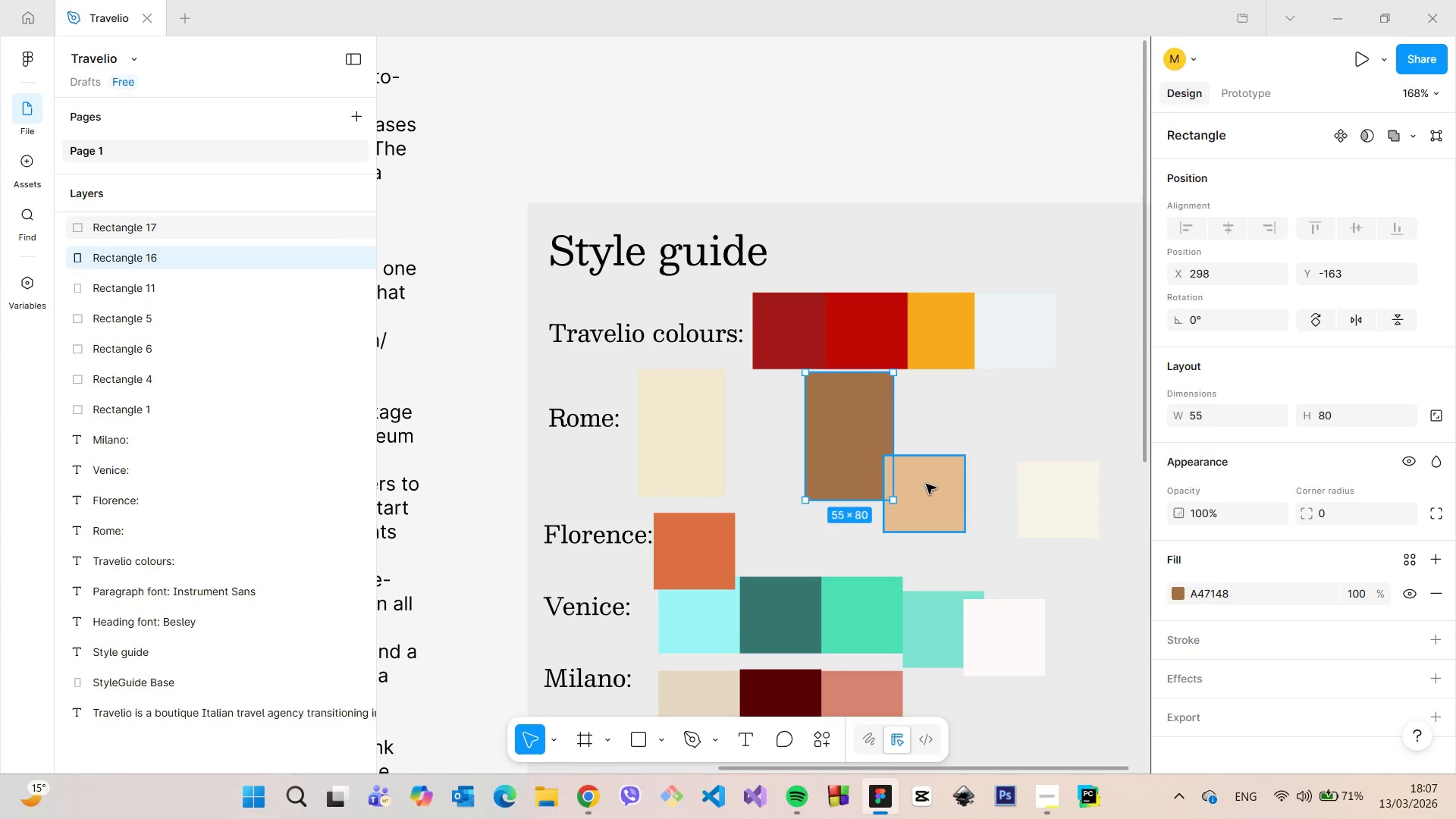 
left_click([926, 484])
 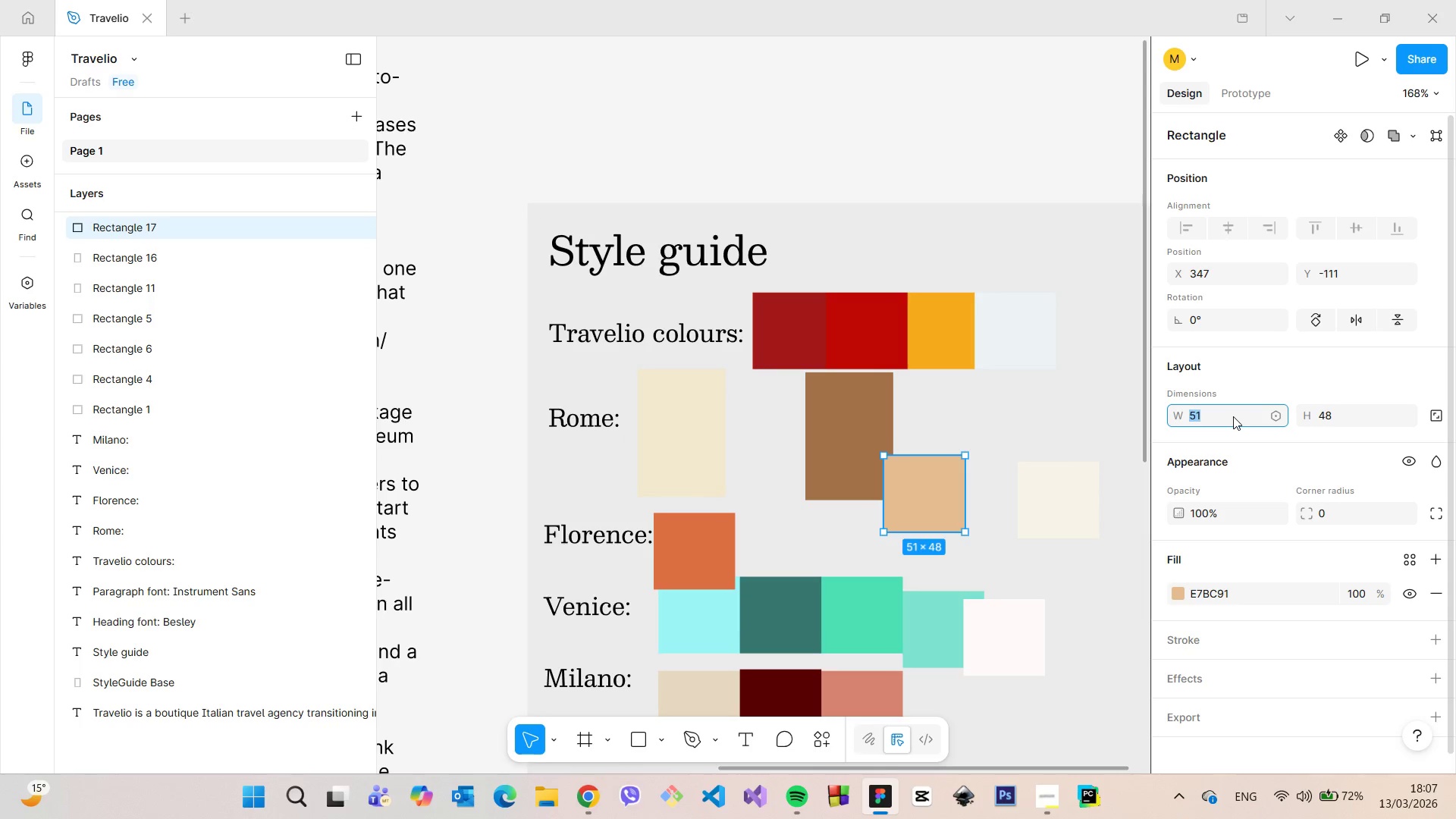 
type(55)
 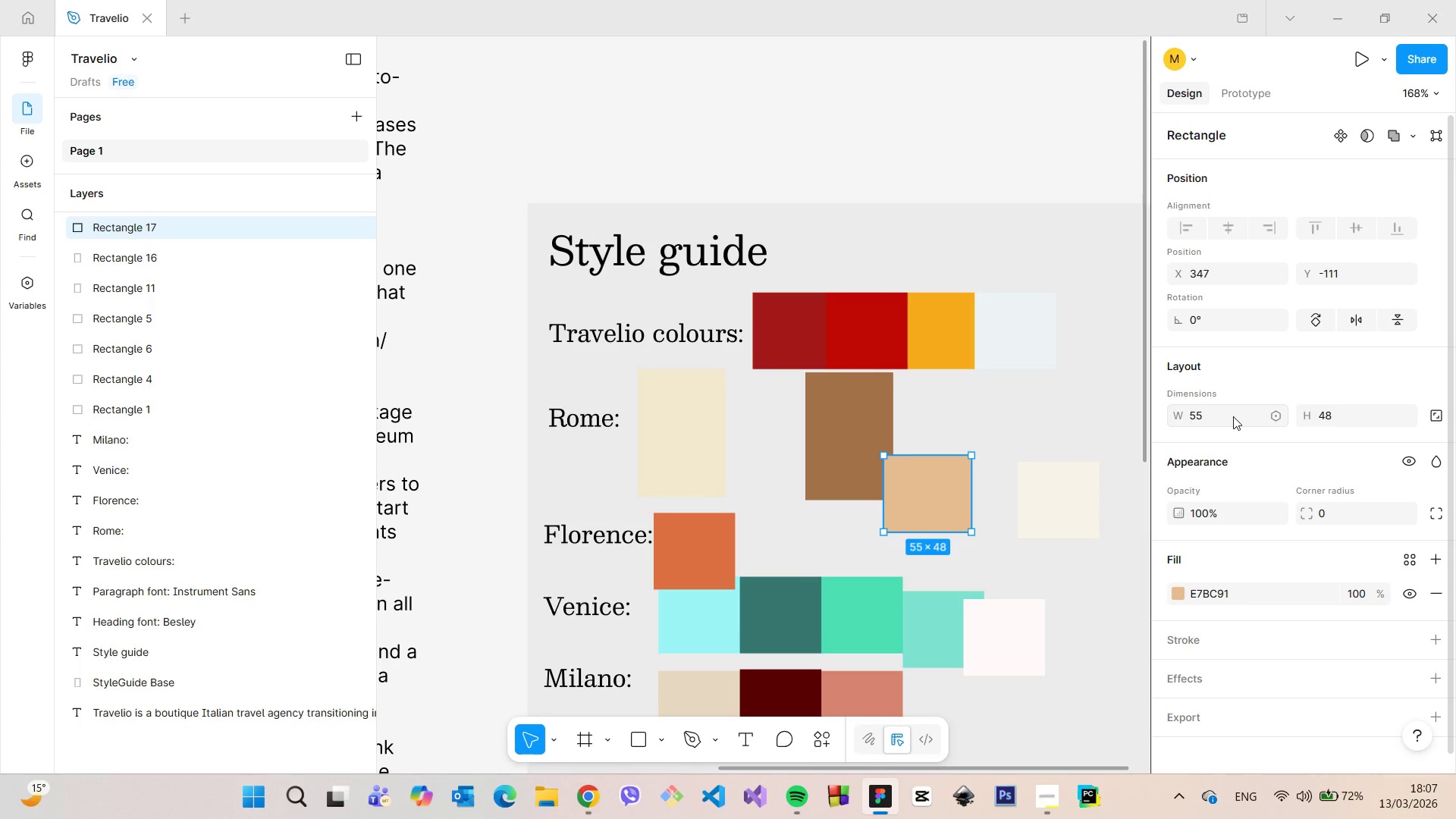 
key(Enter)
 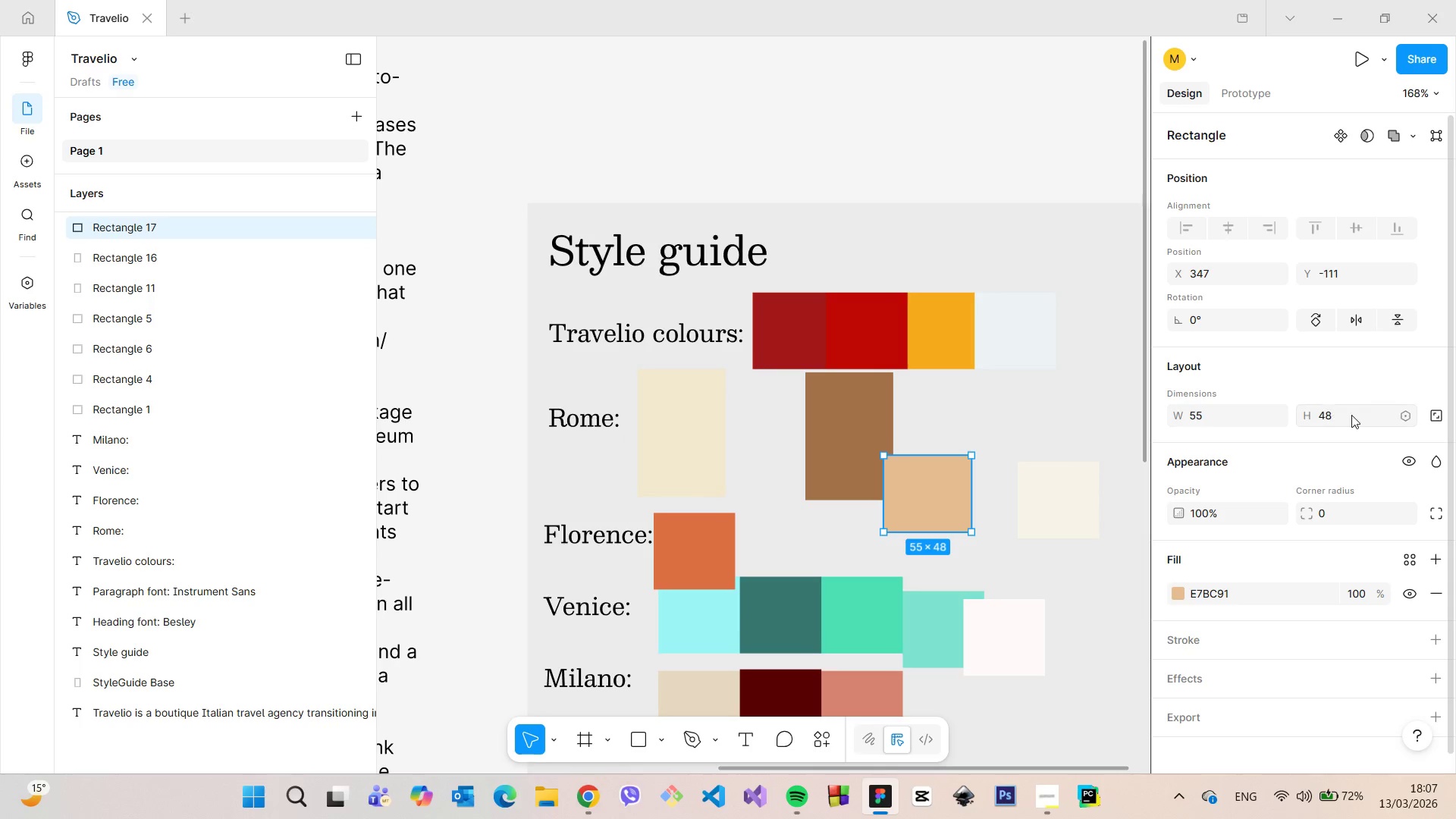 
left_click([1347, 419])
 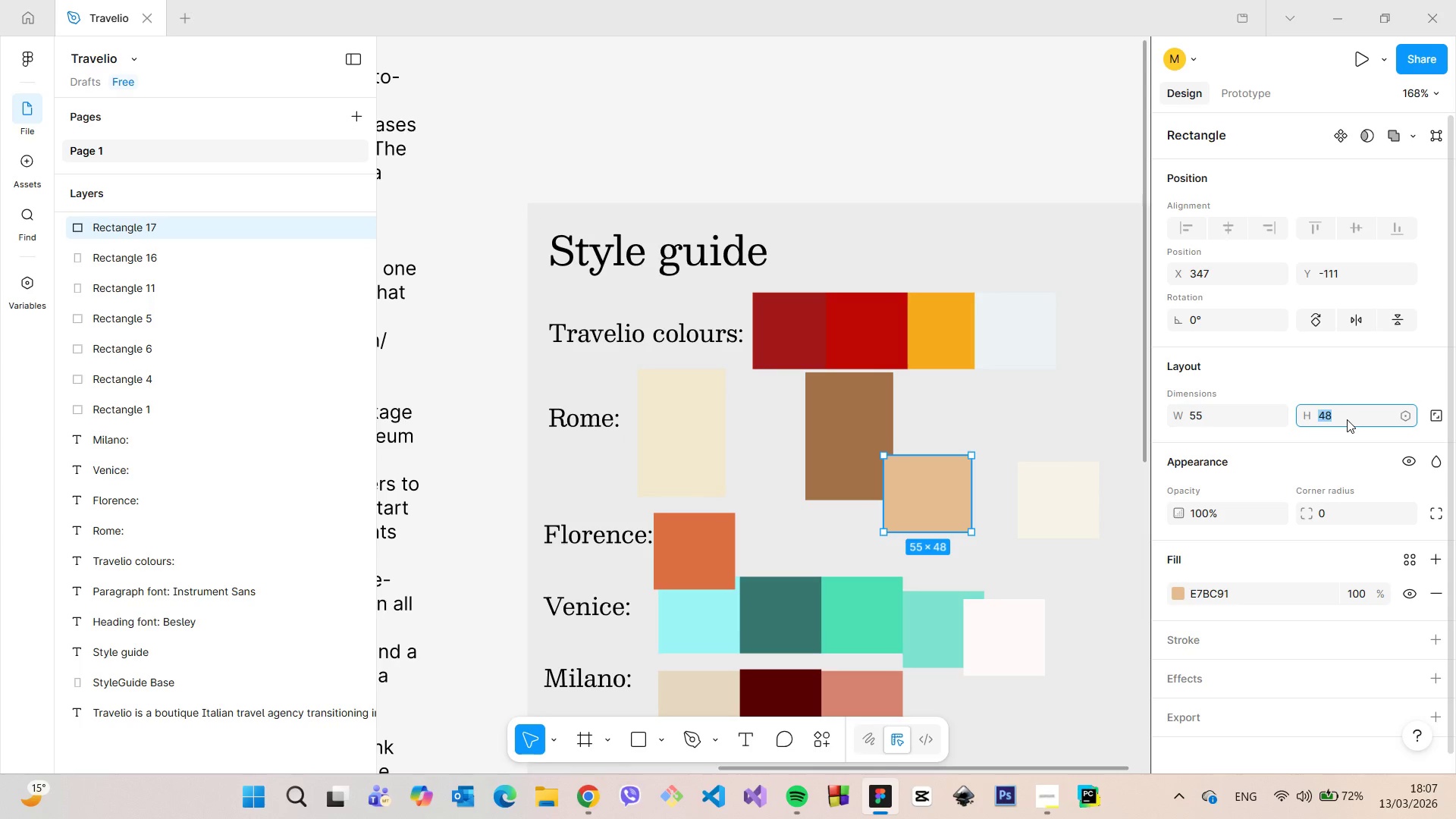 
type(80)
 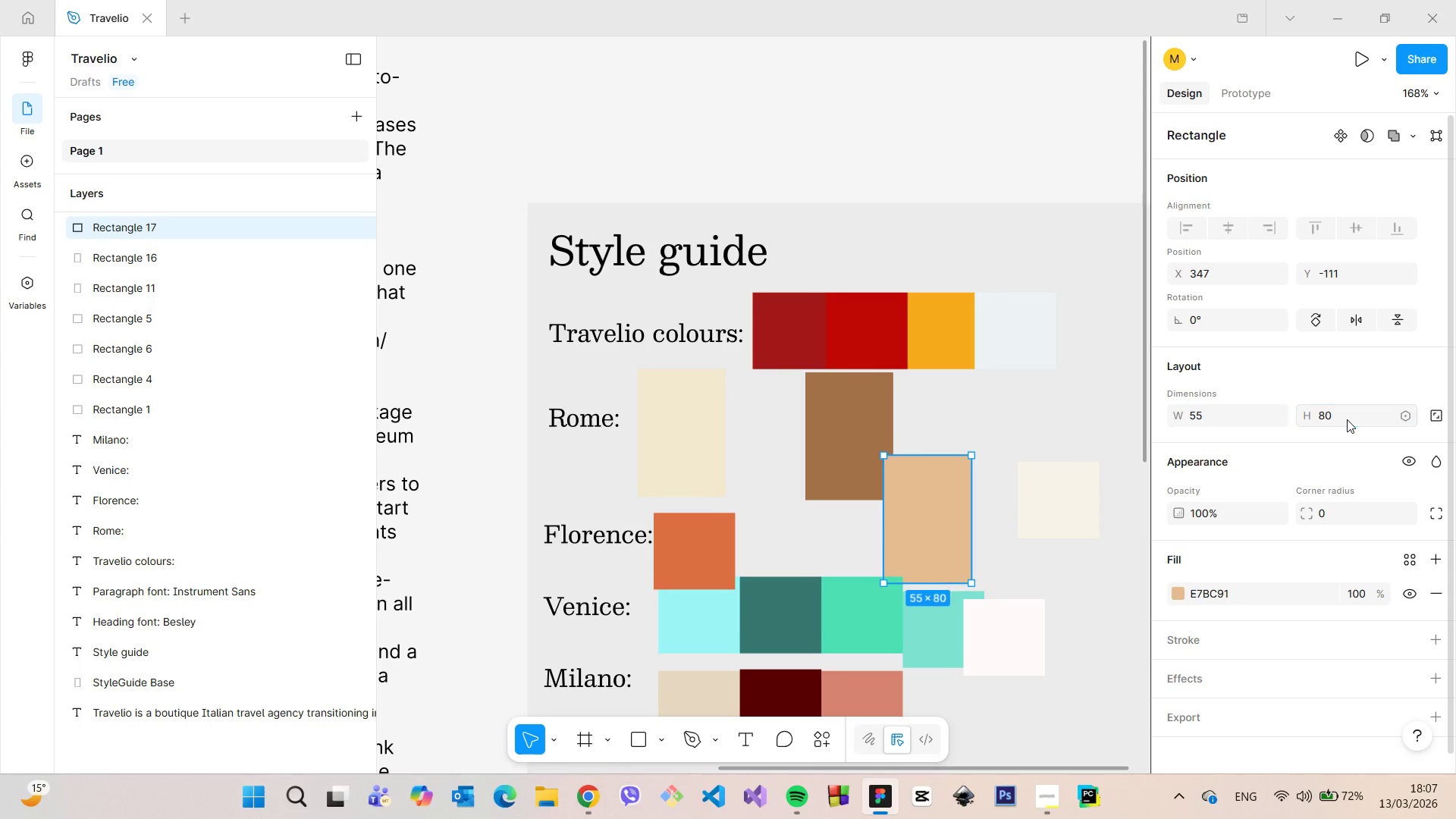 
key(Enter)
 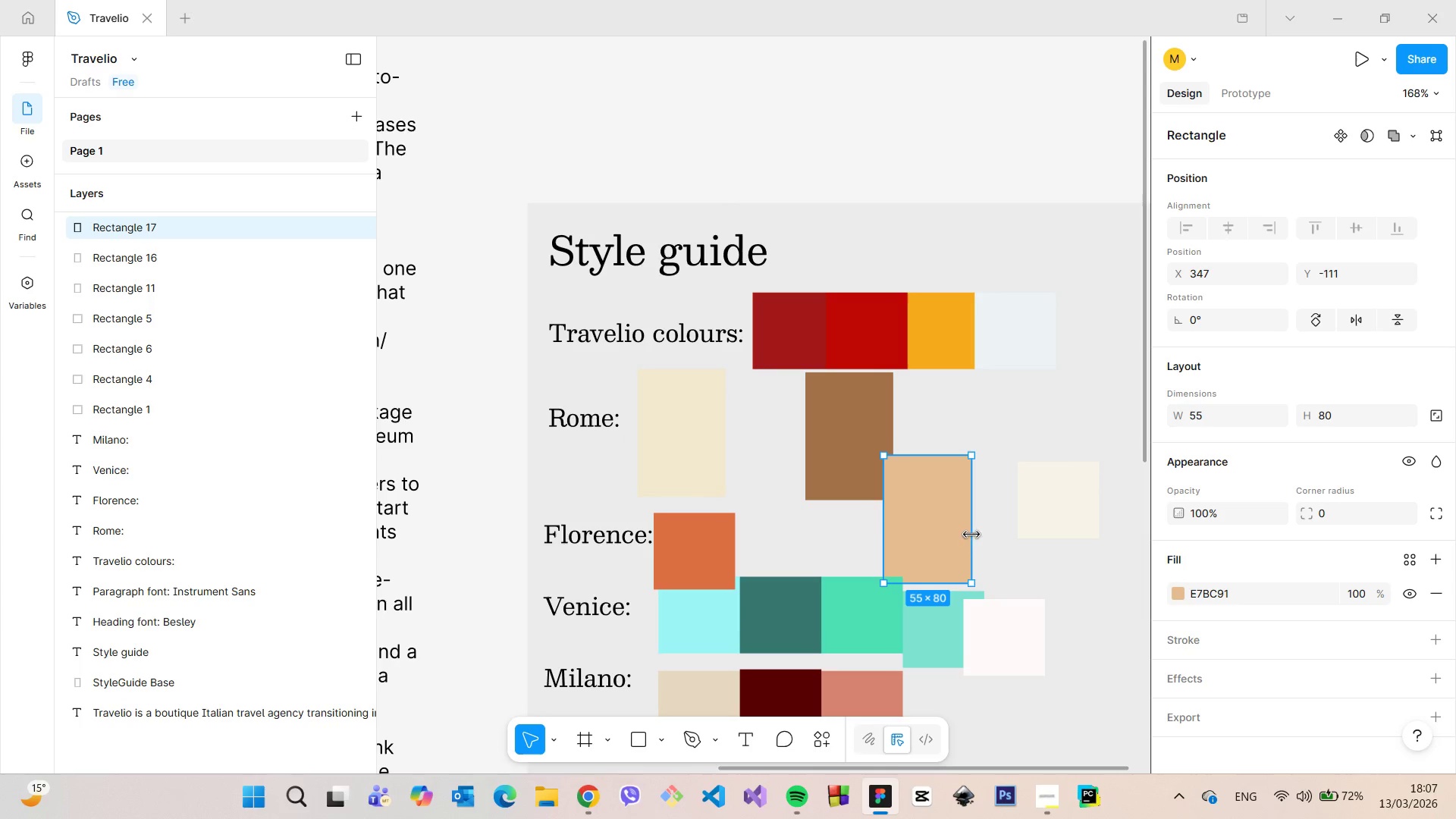 
left_click_drag(start_coordinate=[938, 530], to_coordinate=[772, 446])
 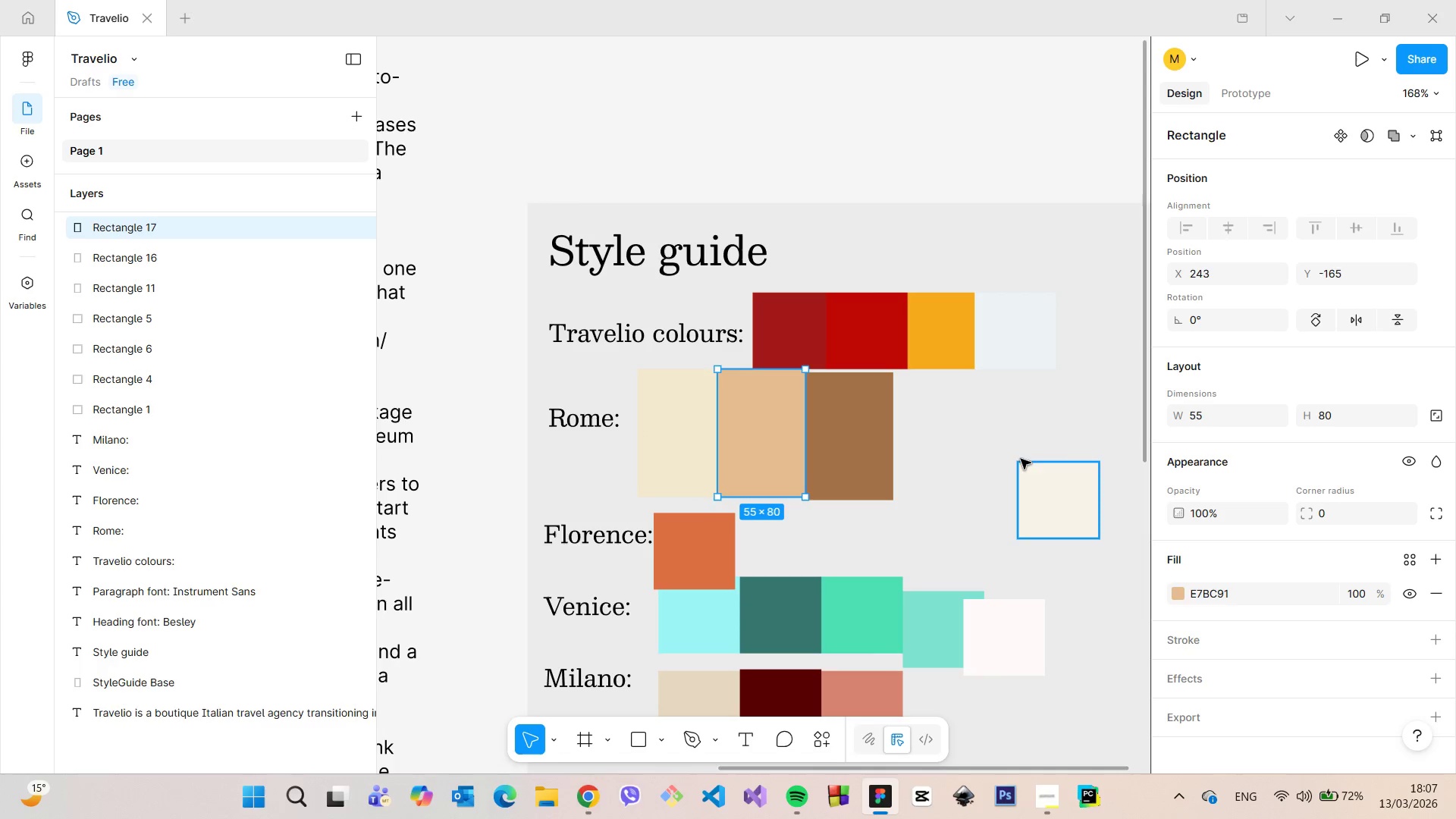 
left_click([1022, 459])
 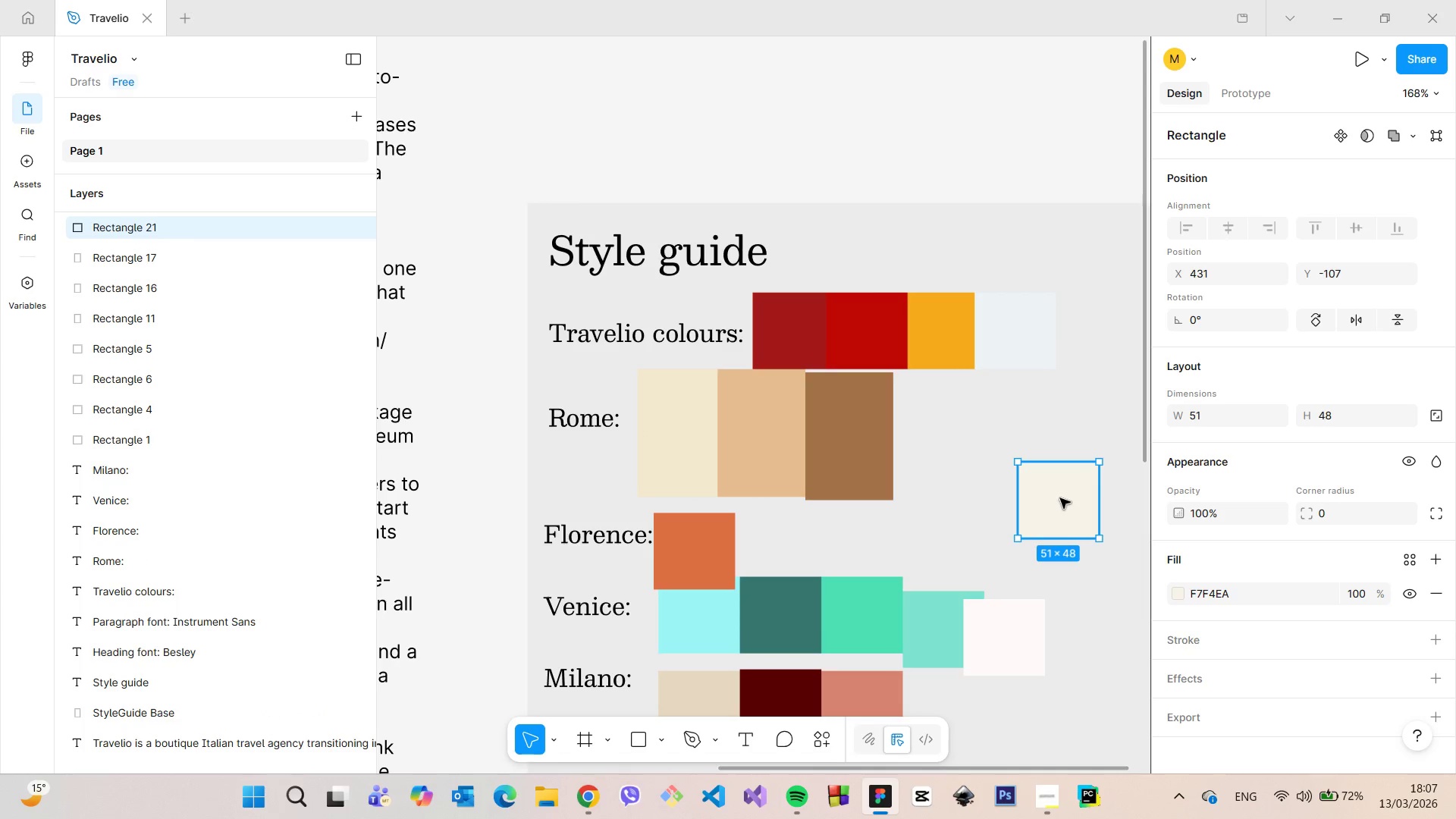 
left_click_drag(start_coordinate=[1065, 505], to_coordinate=[615, 416])
 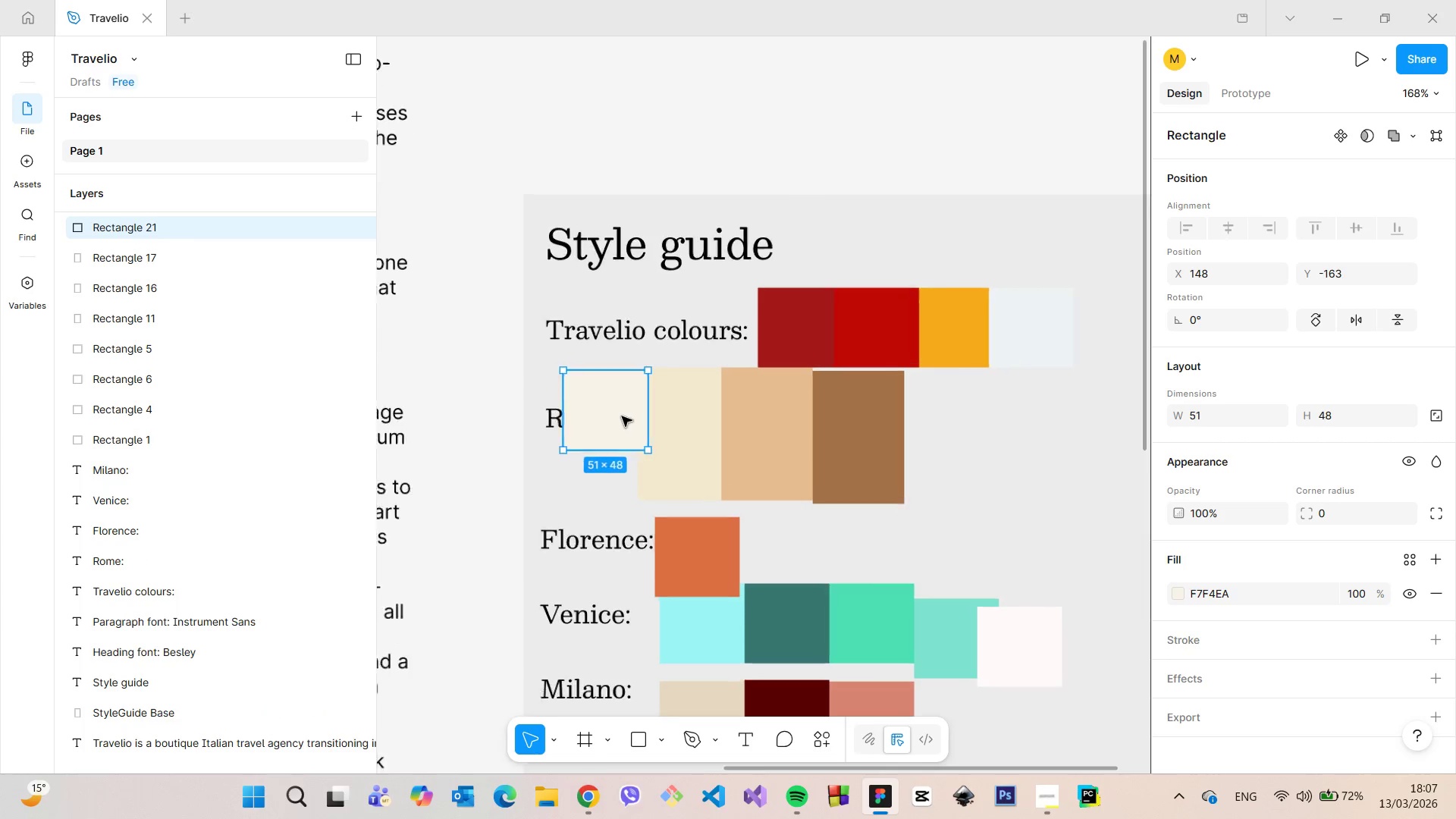 
scroll: coordinate [622, 416], scroll_direction: up, amount: 7.0
 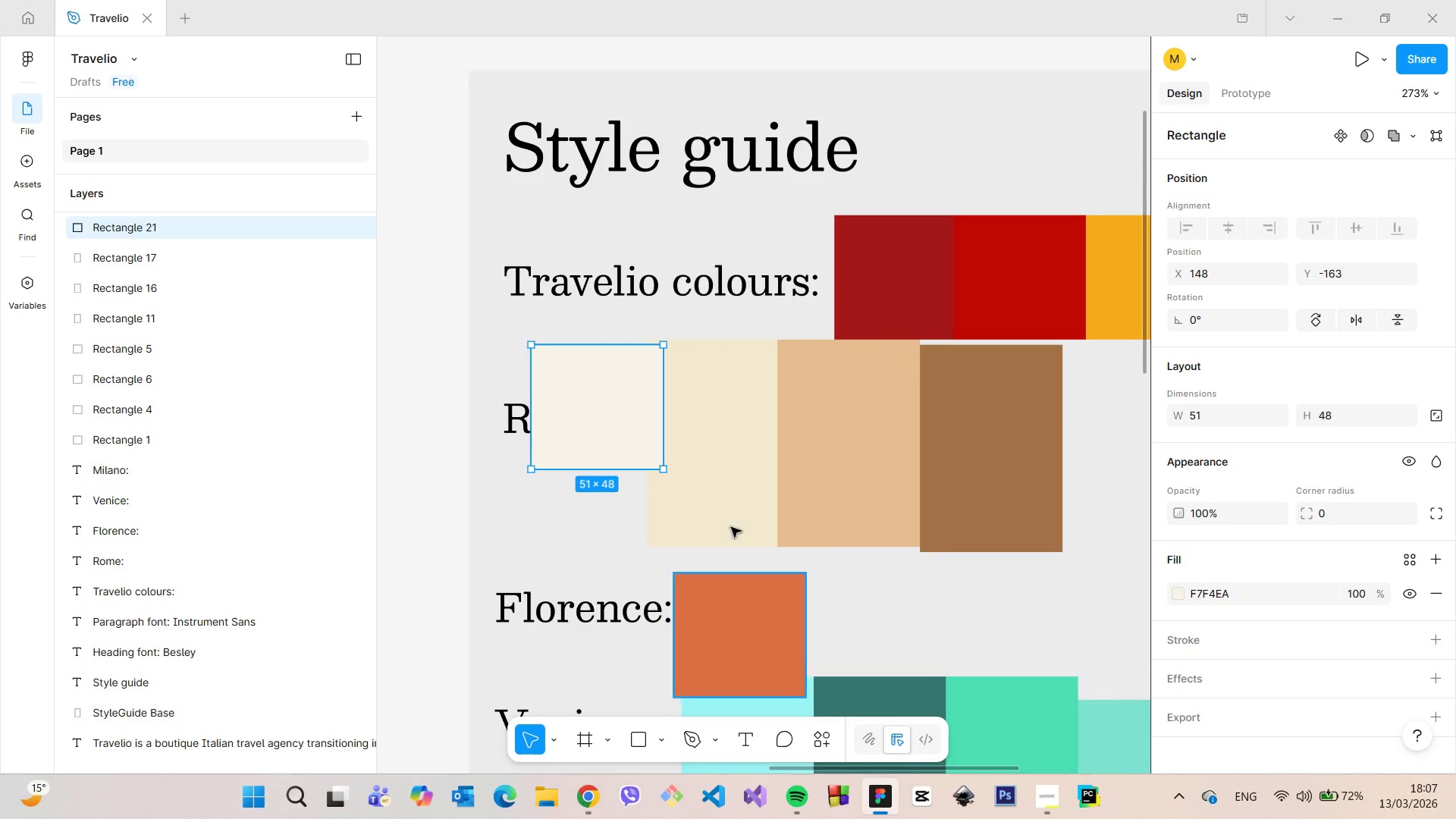 
left_click_drag(start_coordinate=[612, 422], to_coordinate=[731, 516])
 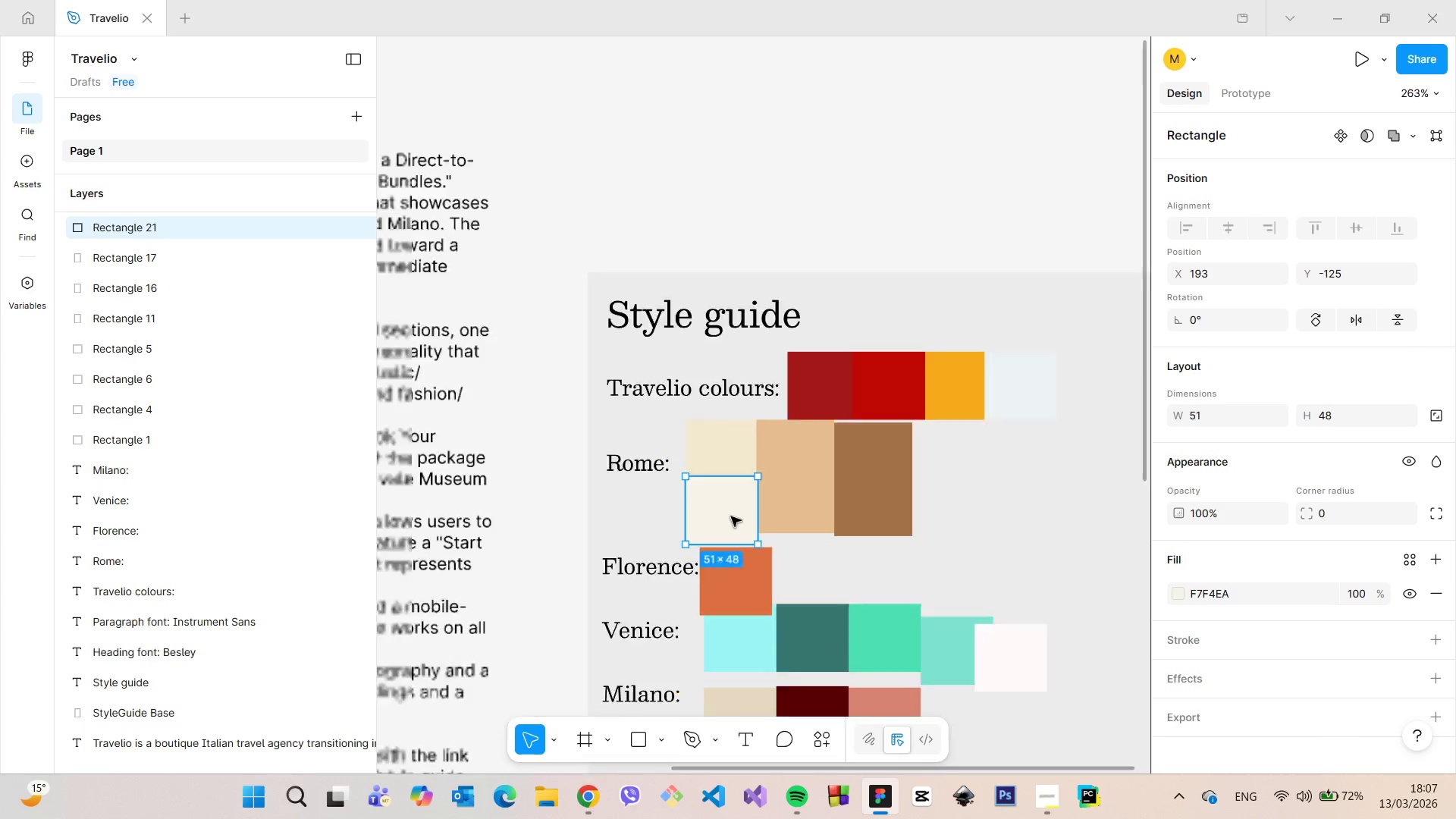 
scroll: coordinate [731, 516], scroll_direction: down, amount: 6.0
 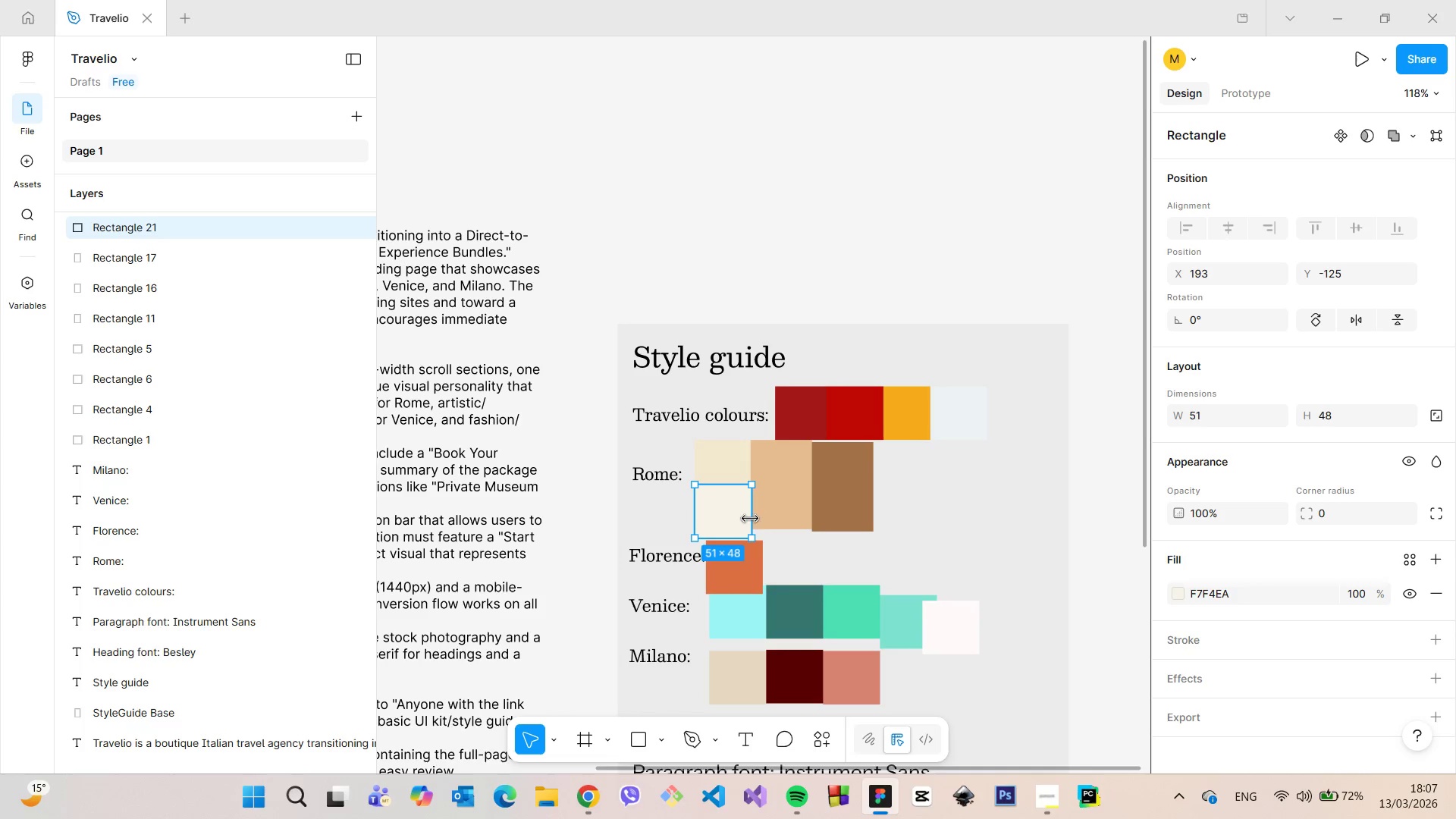 
left_click_drag(start_coordinate=[749, 519], to_coordinate=[874, 524])
 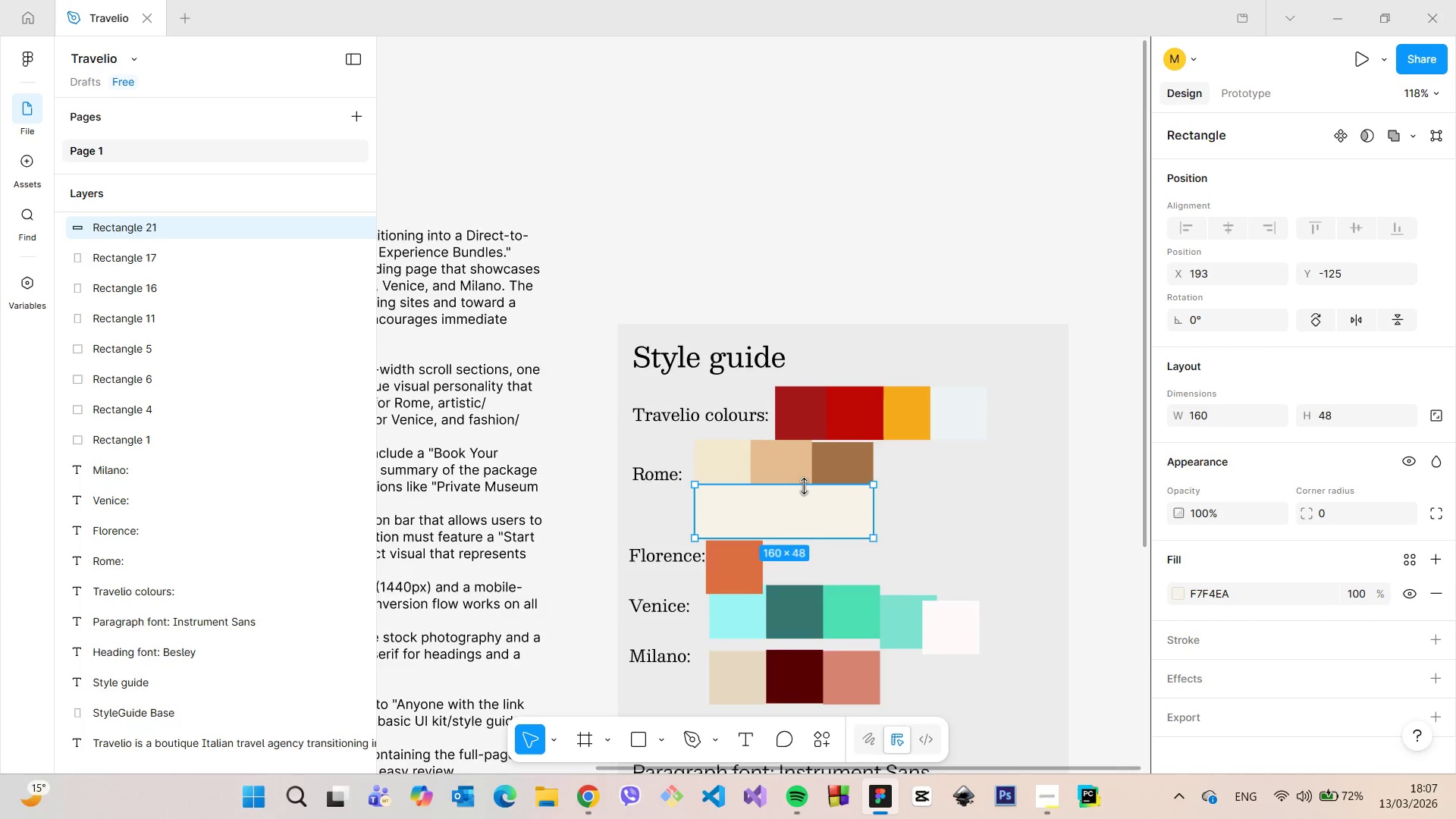 
scroll: coordinate [805, 488], scroll_direction: up, amount: 6.0
 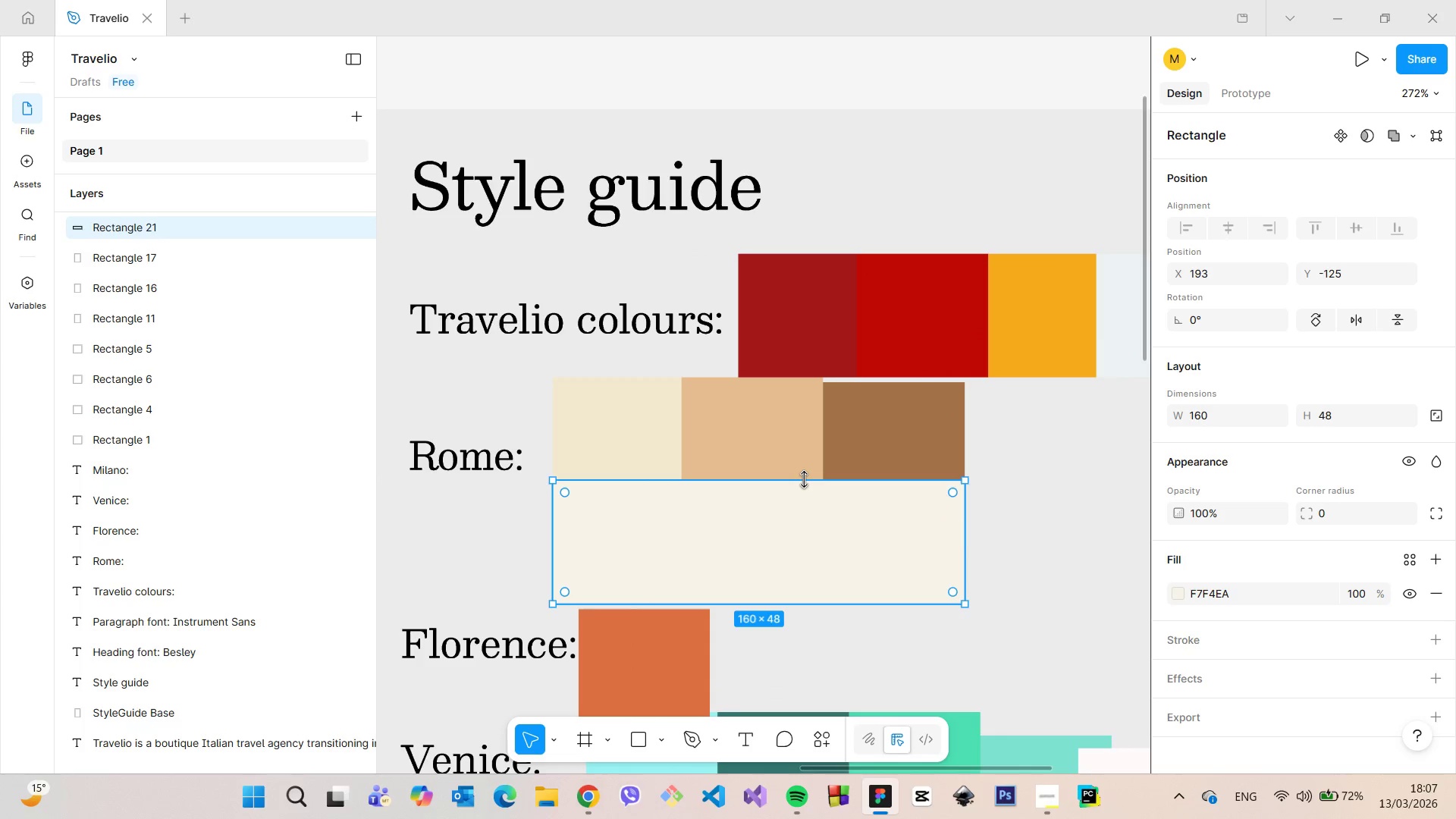 
left_click_drag(start_coordinate=[805, 479], to_coordinate=[830, 479])
 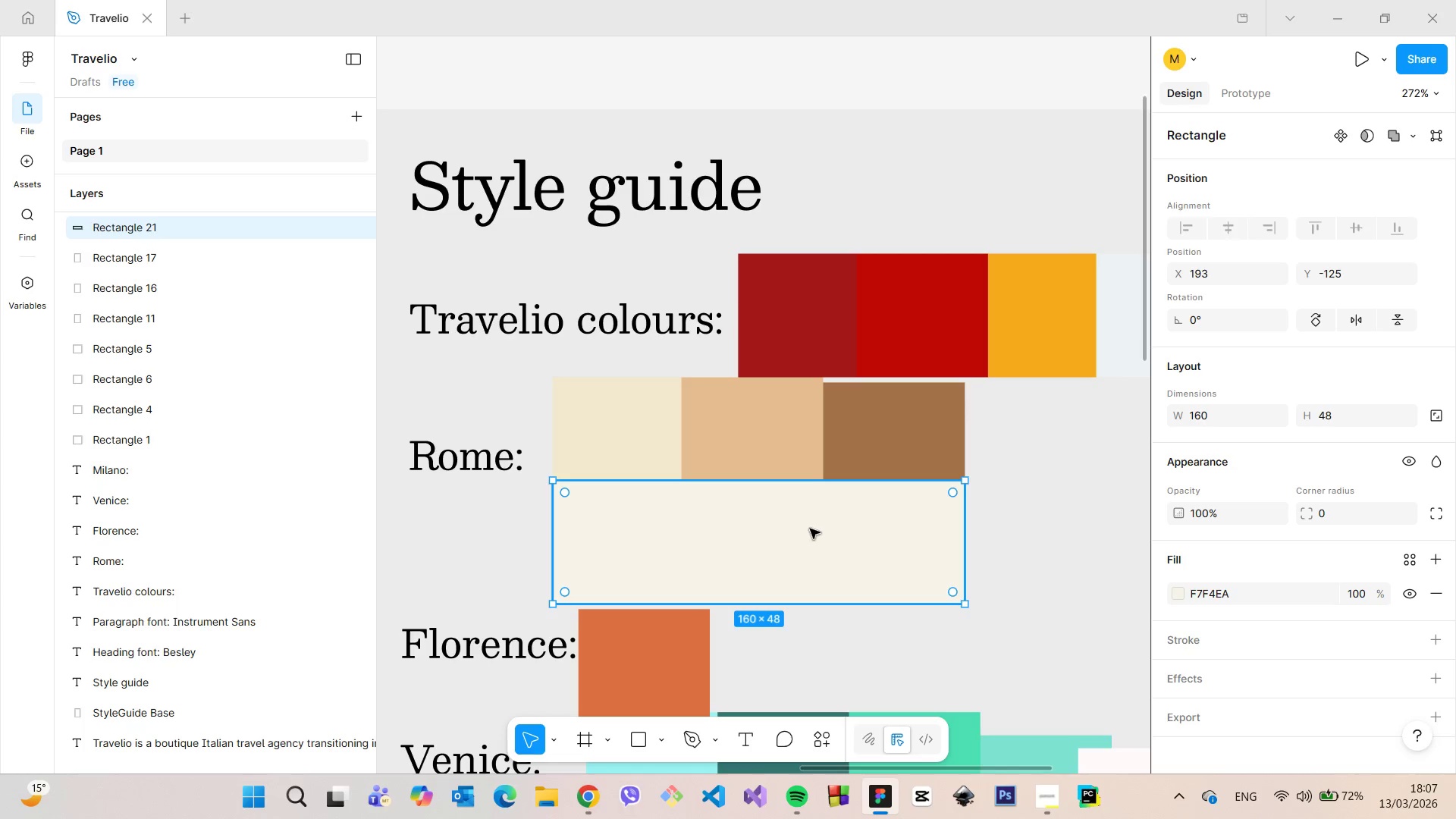 
left_click_drag(start_coordinate=[810, 529], to_coordinate=[720, 428])
 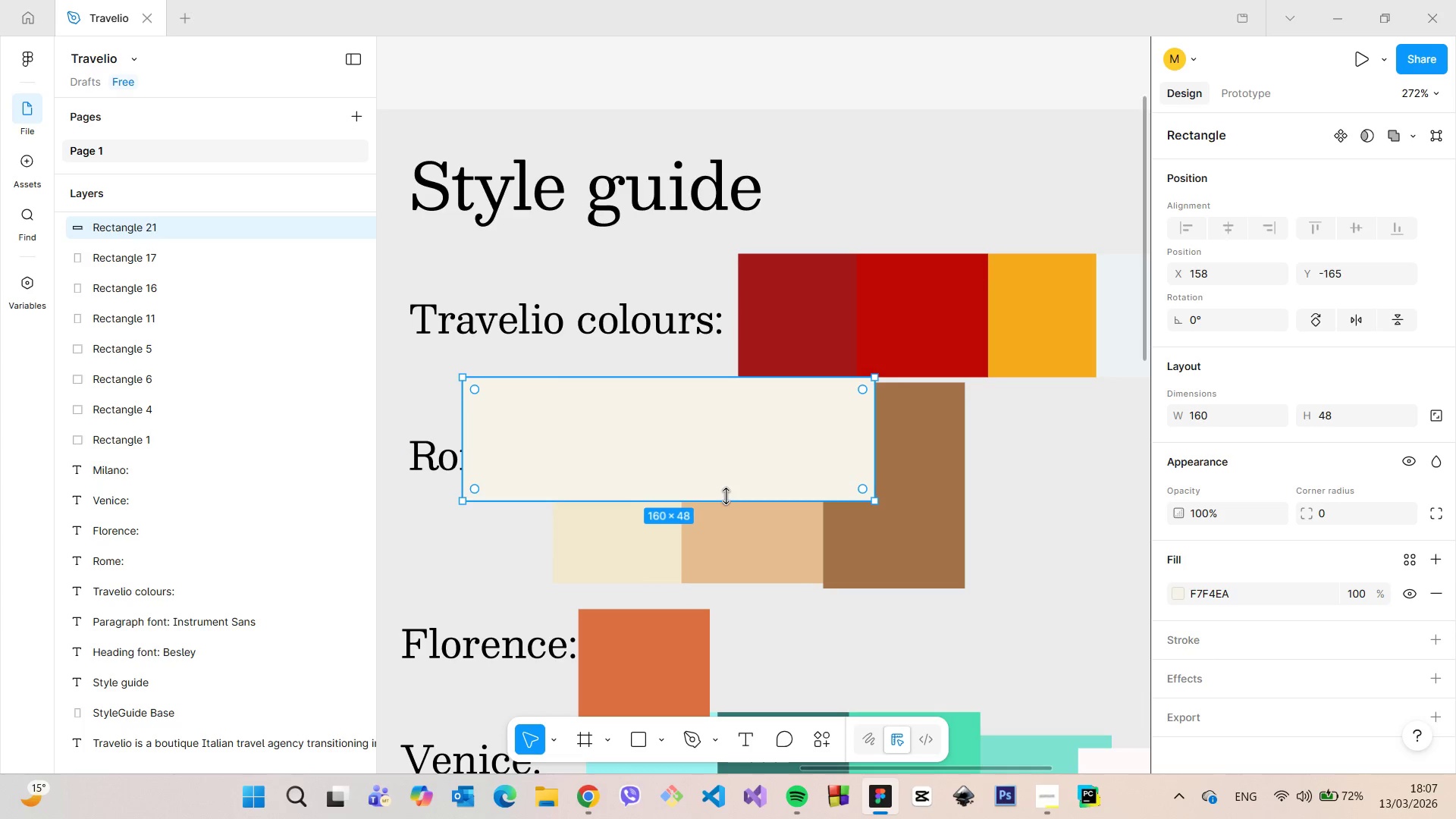 
left_click_drag(start_coordinate=[726, 496], to_coordinate=[740, 581])
 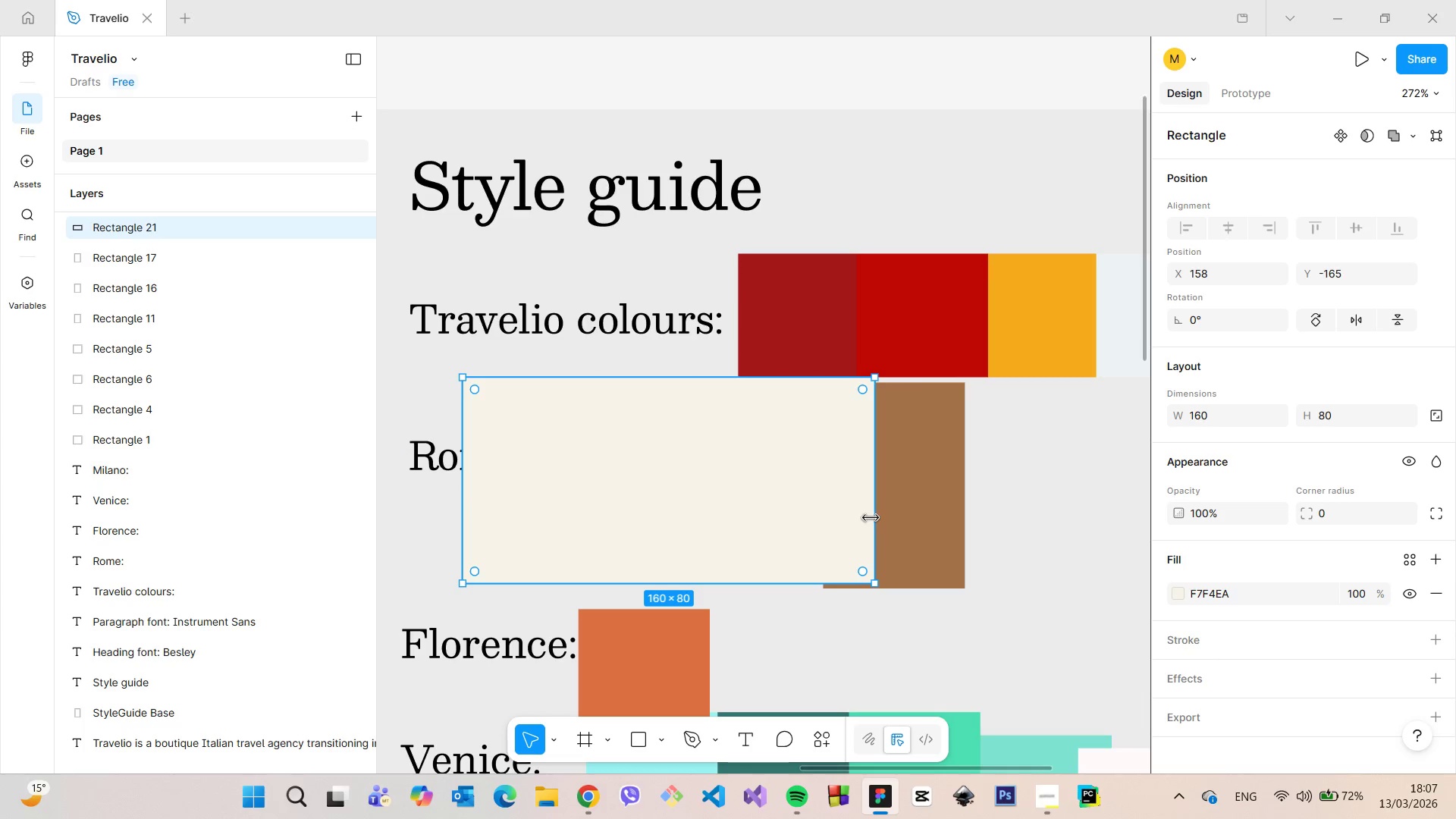 
left_click_drag(start_coordinate=[871, 518], to_coordinate=[594, 500])
 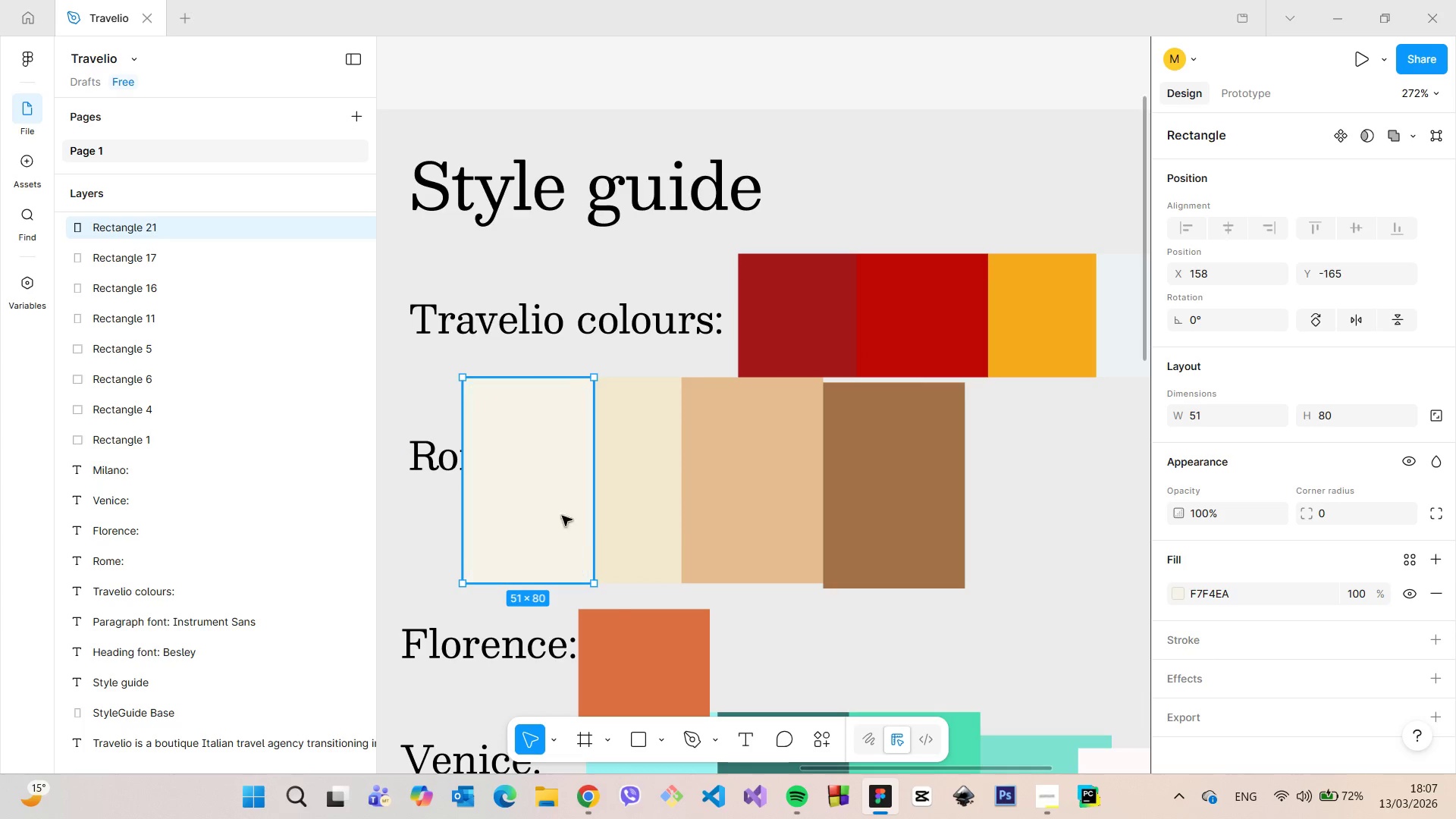 
left_click_drag(start_coordinate=[555, 500], to_coordinate=[1028, 423])
 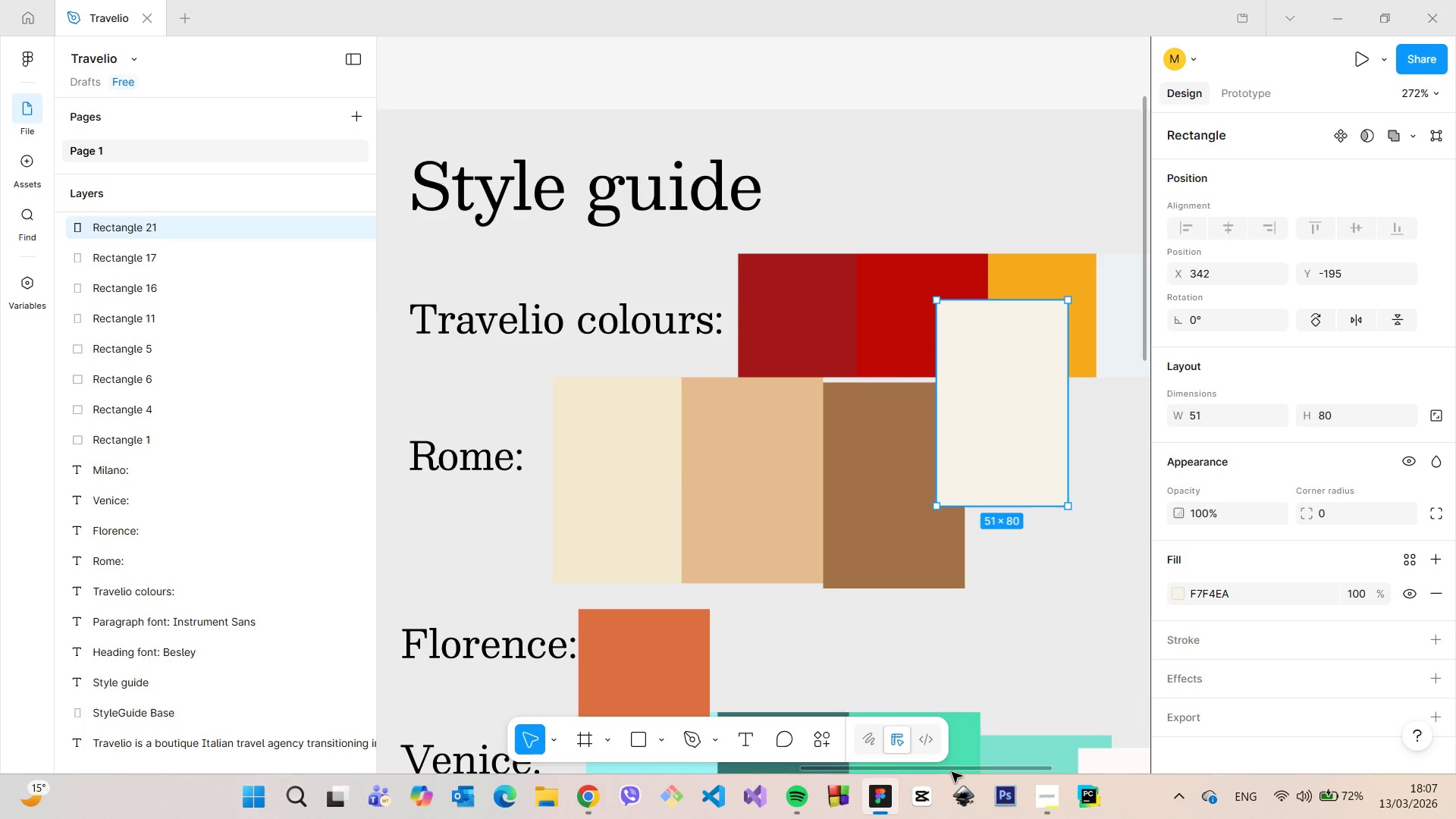 
left_click_drag(start_coordinate=[952, 772], to_coordinate=[1020, 764])
 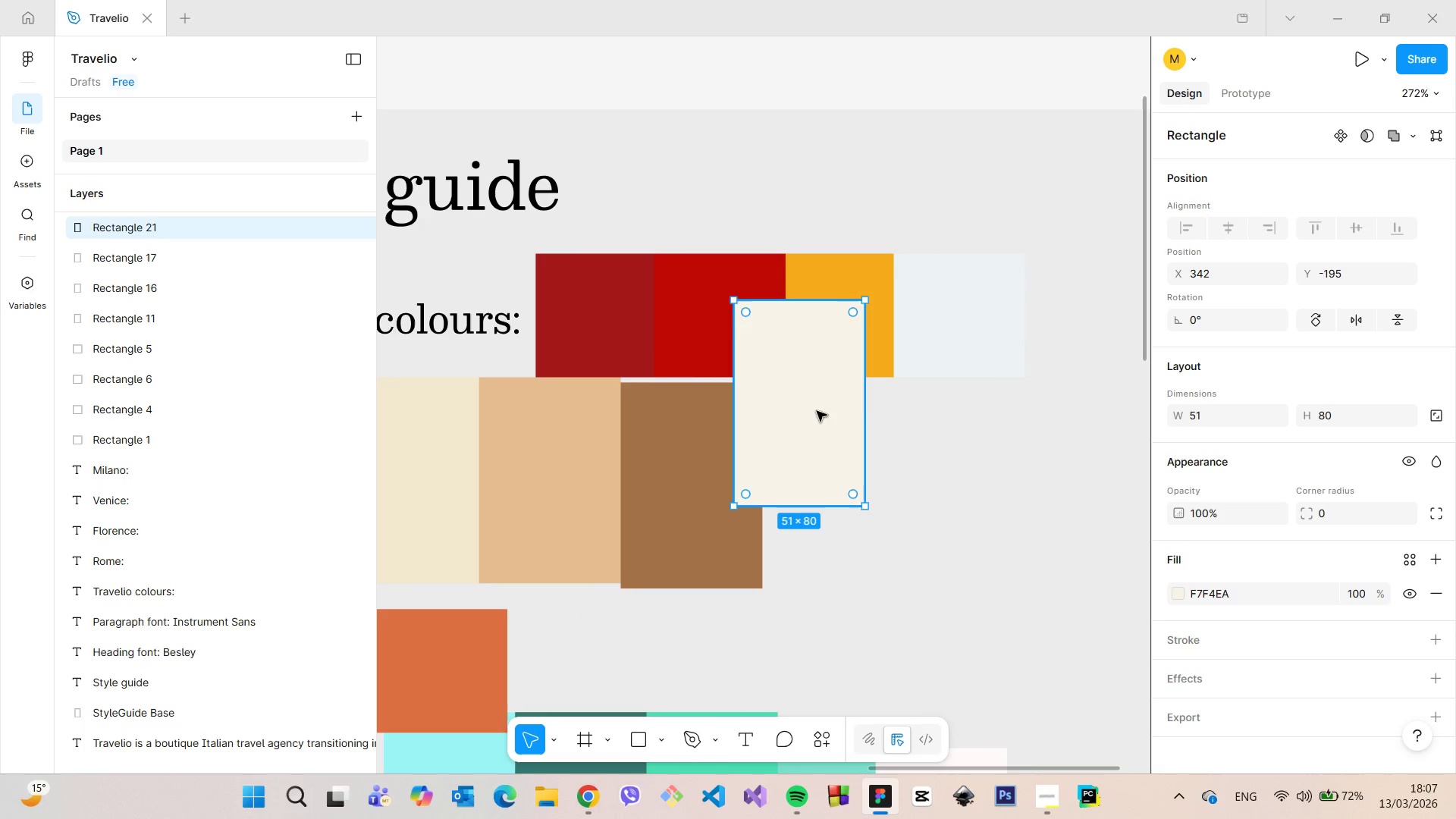 
left_click_drag(start_coordinate=[817, 410], to_coordinate=[972, 515])
 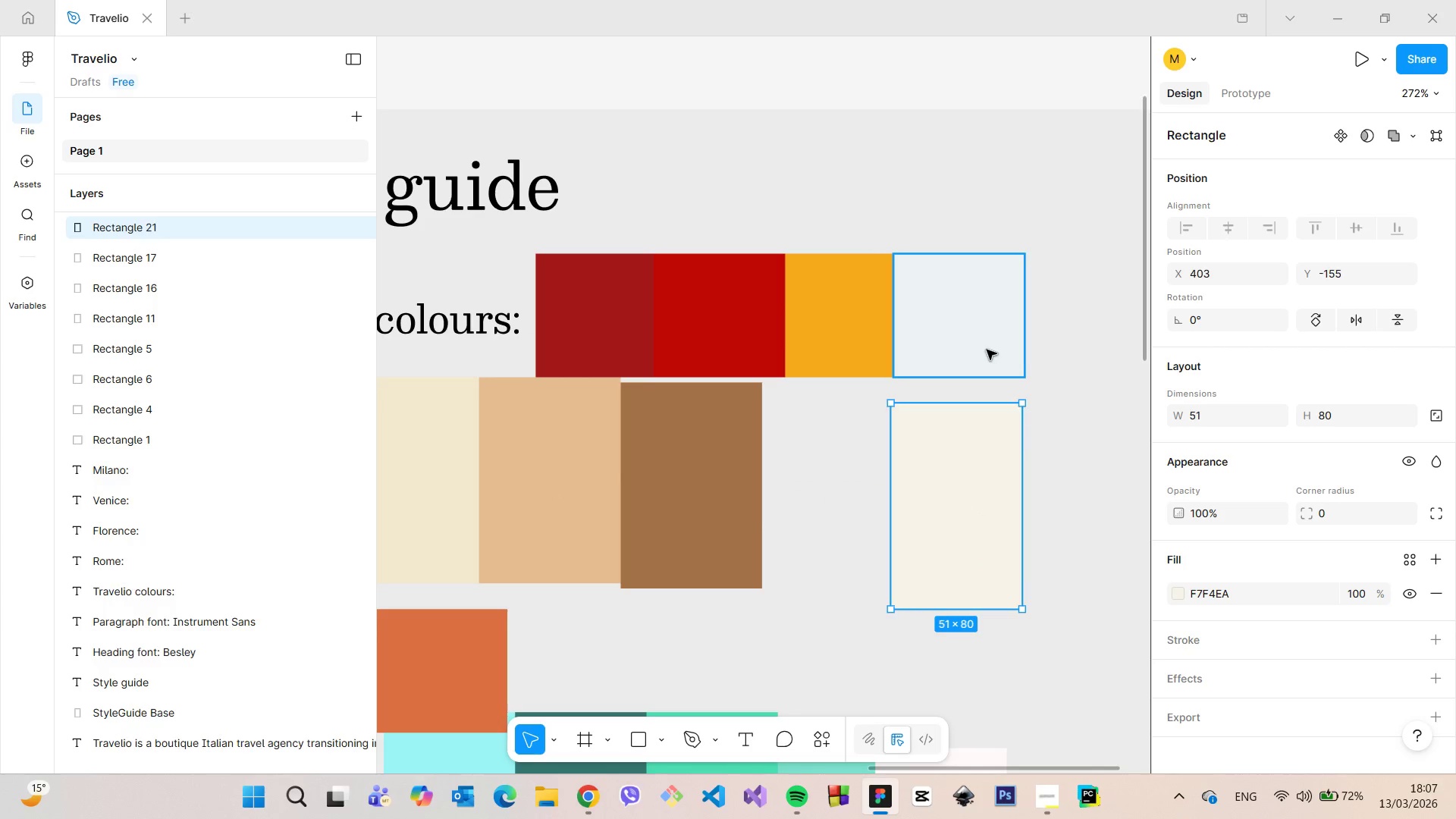 
left_click([987, 350])
 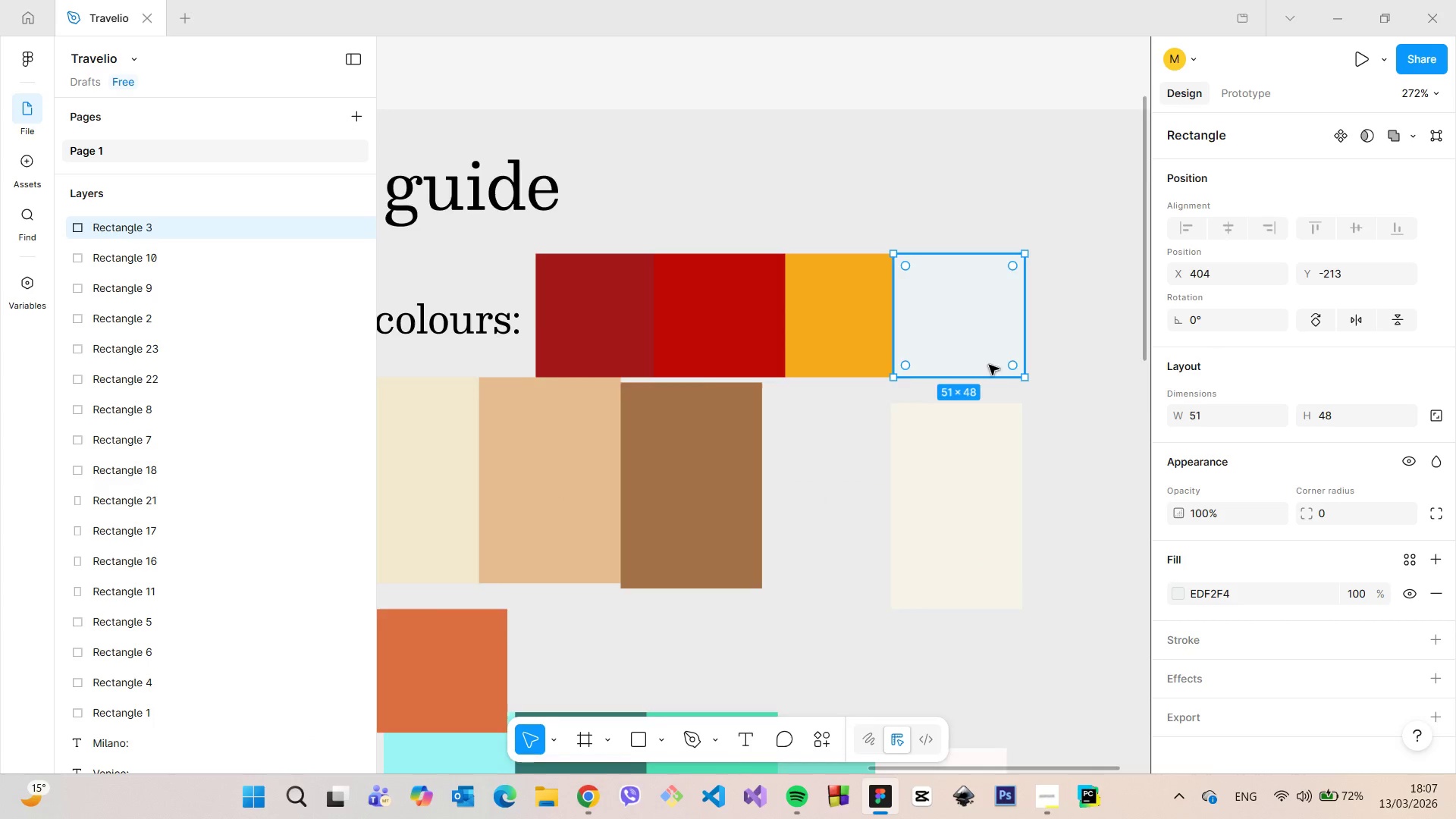 
scroll: coordinate [989, 365], scroll_direction: down, amount: 5.0
 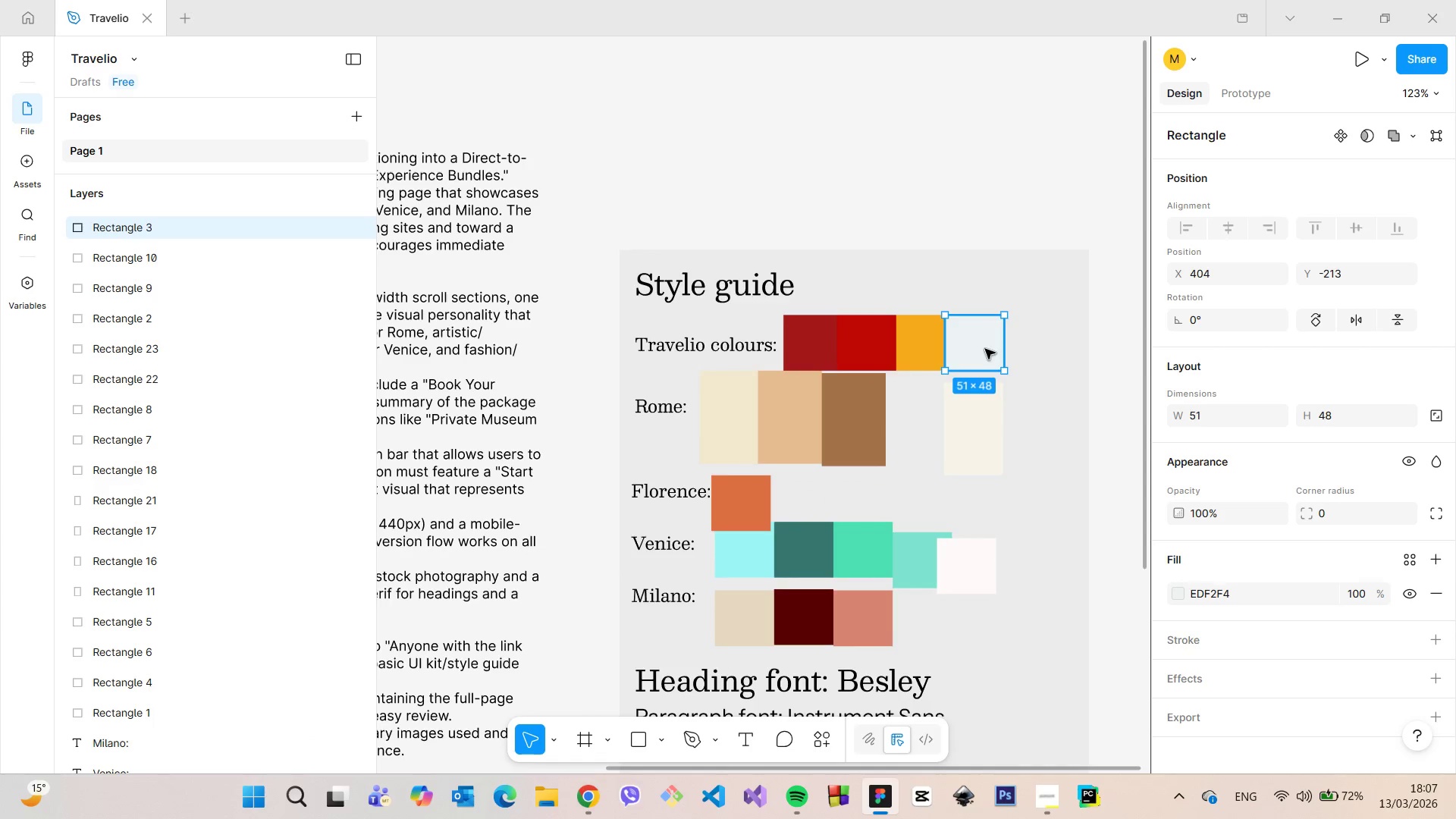 
left_click_drag(start_coordinate=[985, 348], to_coordinate=[1075, 544])
 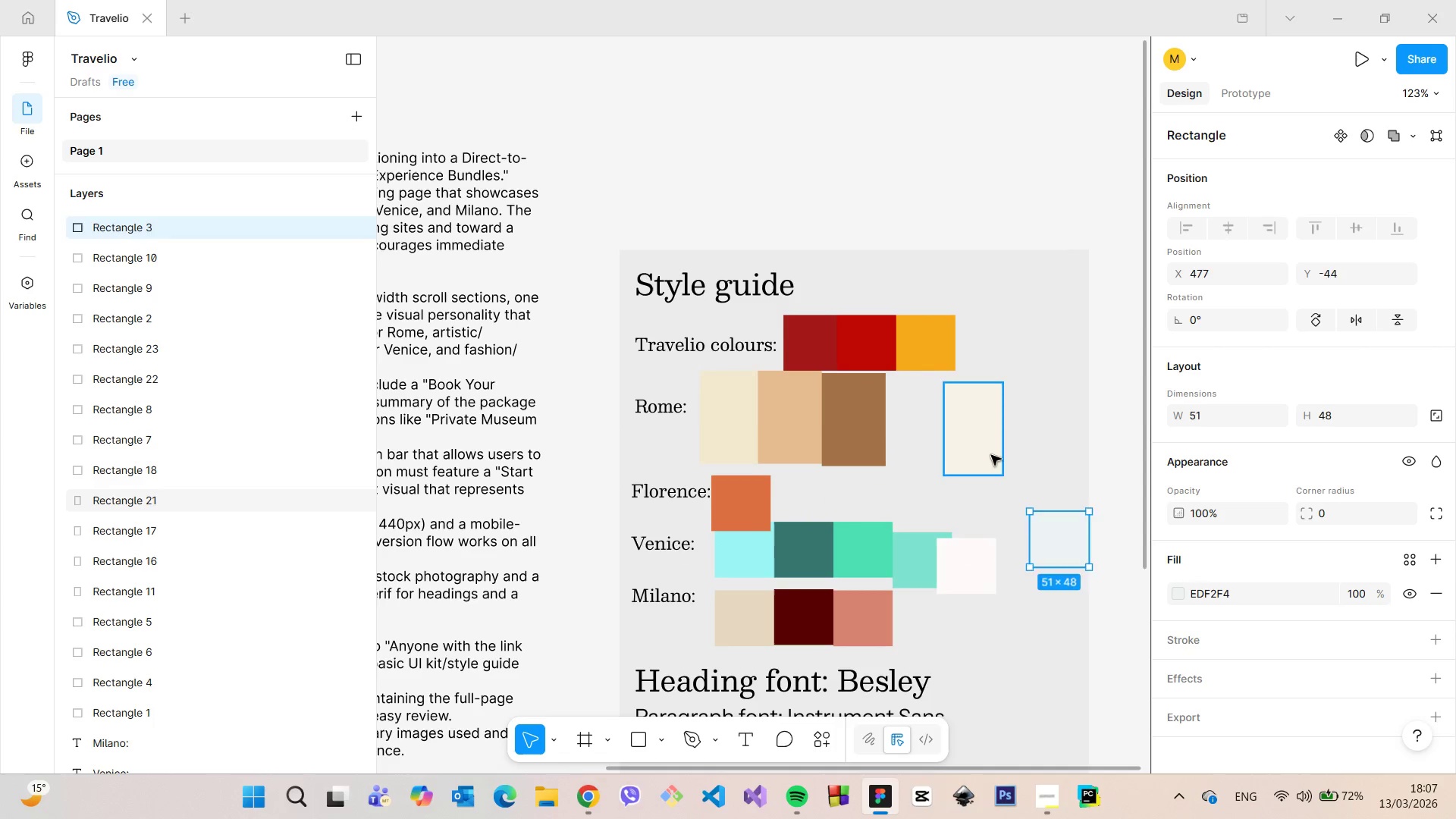 
left_click_drag(start_coordinate=[991, 444], to_coordinate=[1003, 379])
 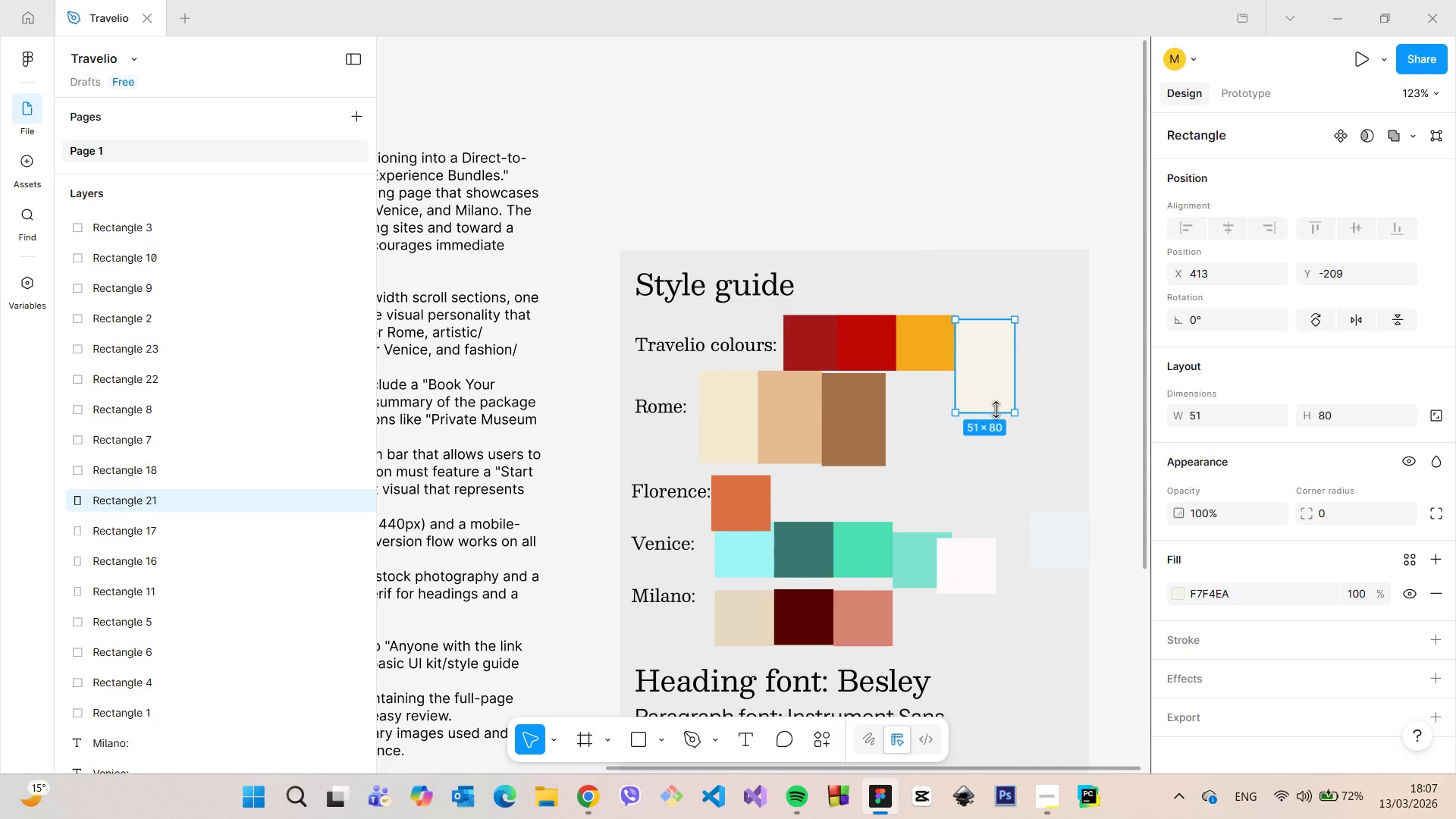 
left_click_drag(start_coordinate=[996, 410], to_coordinate=[994, 375])
 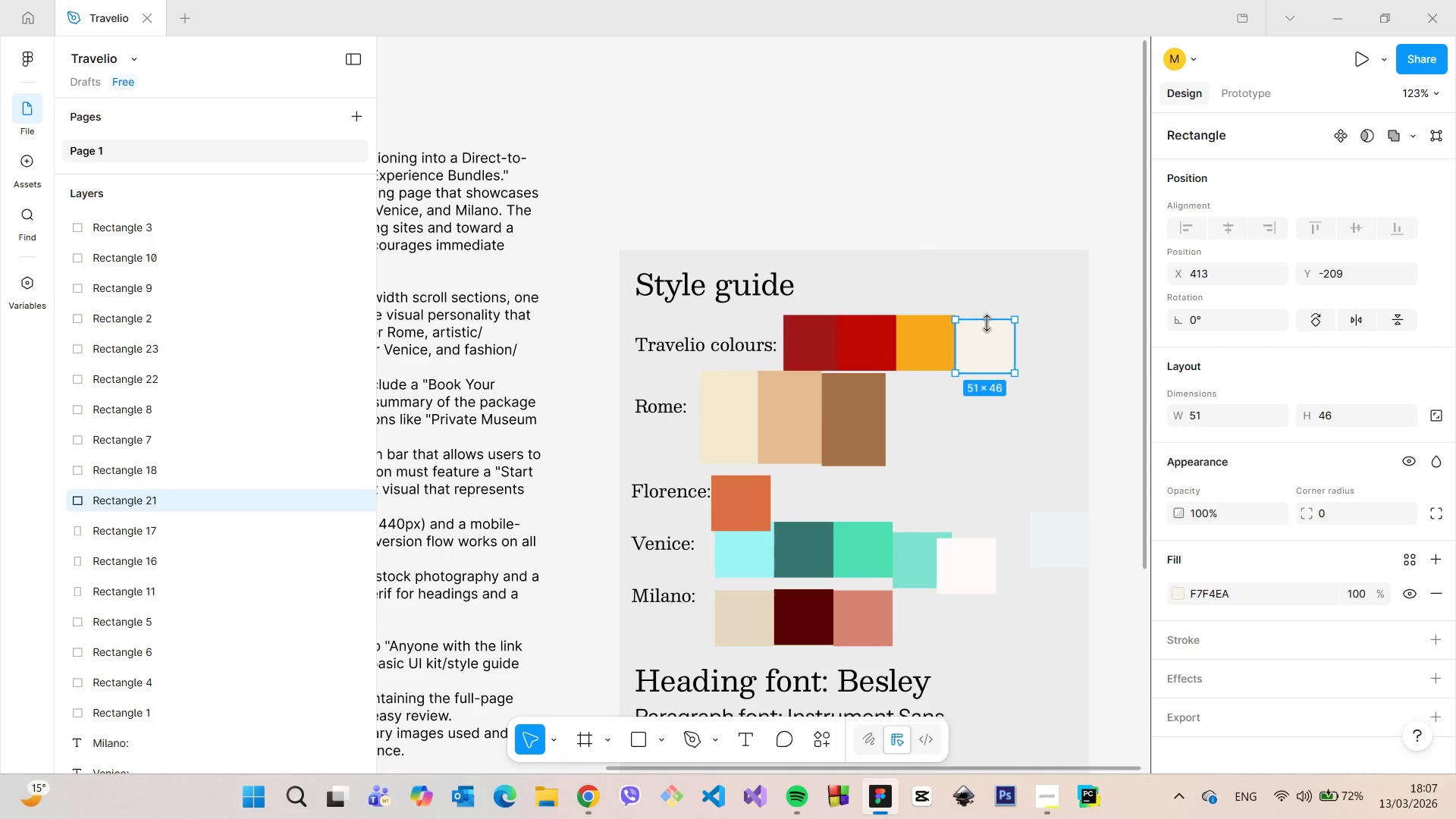 
left_click_drag(start_coordinate=[987, 323], to_coordinate=[986, 314])
 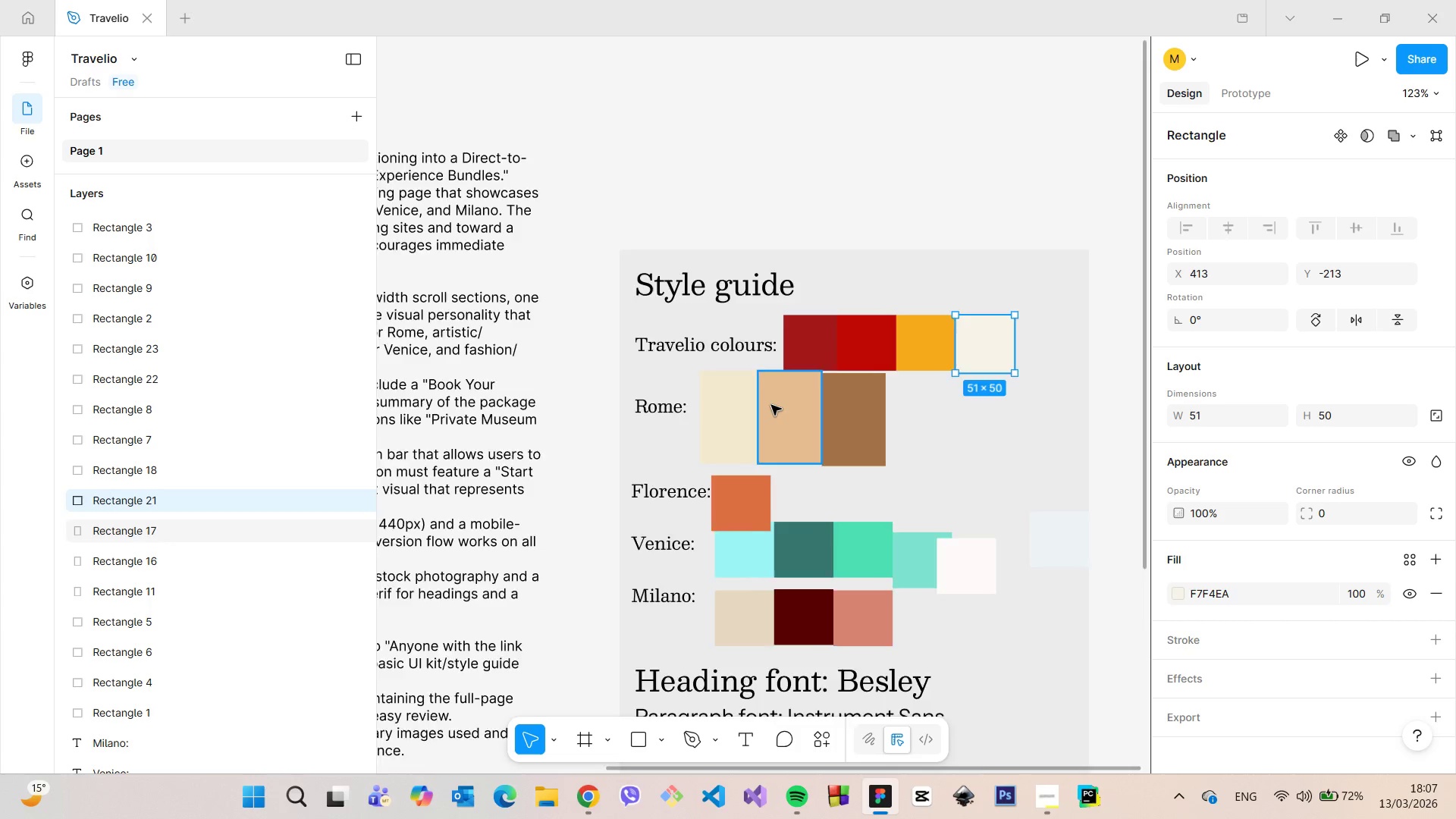 
scroll: coordinate [771, 405], scroll_direction: up, amount: 4.0
 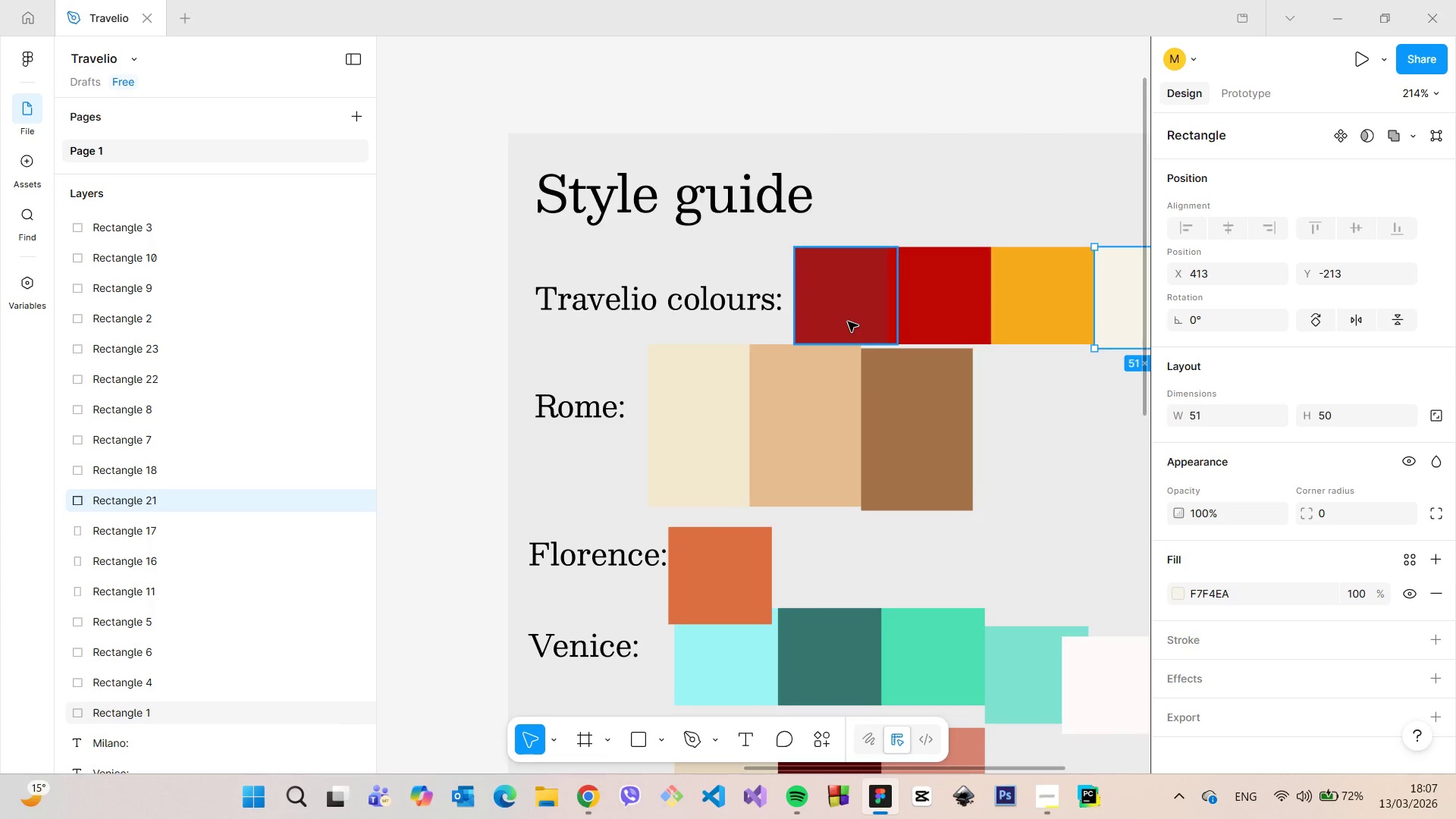 
scroll: coordinate [848, 322], scroll_direction: down, amount: 5.0
 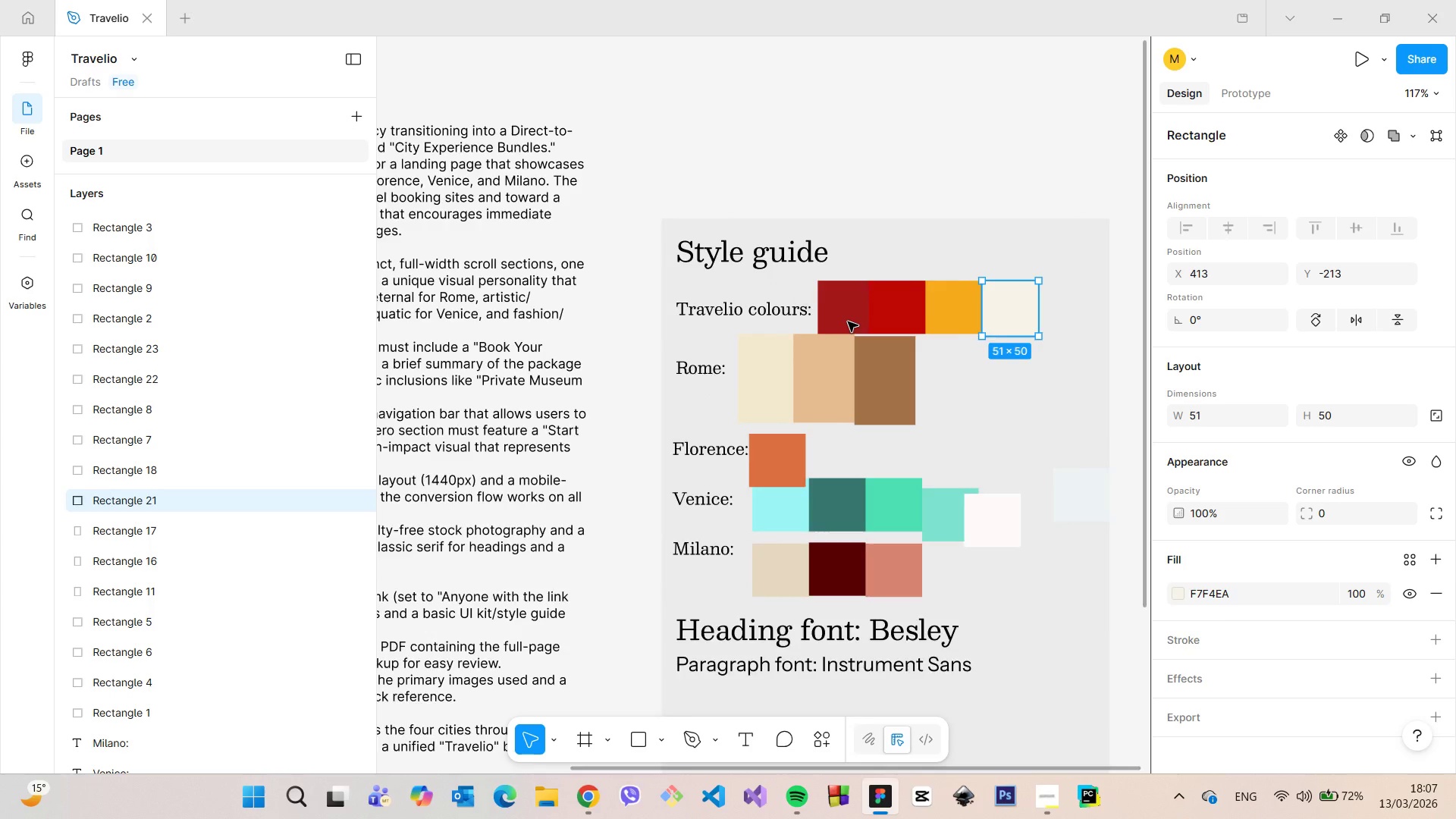 
scroll: coordinate [848, 322], scroll_direction: up, amount: 4.0
 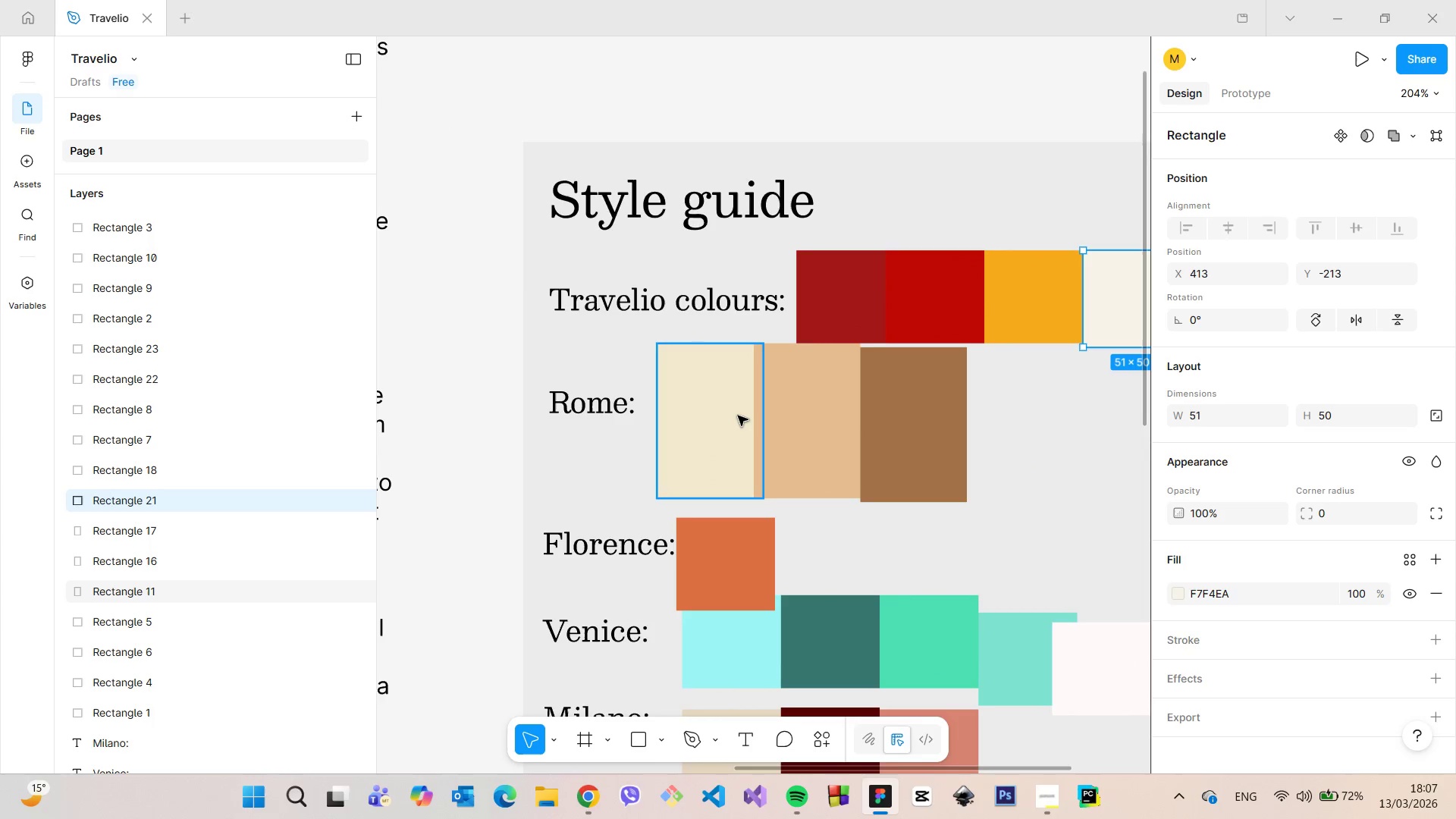 
left_click([738, 416])
 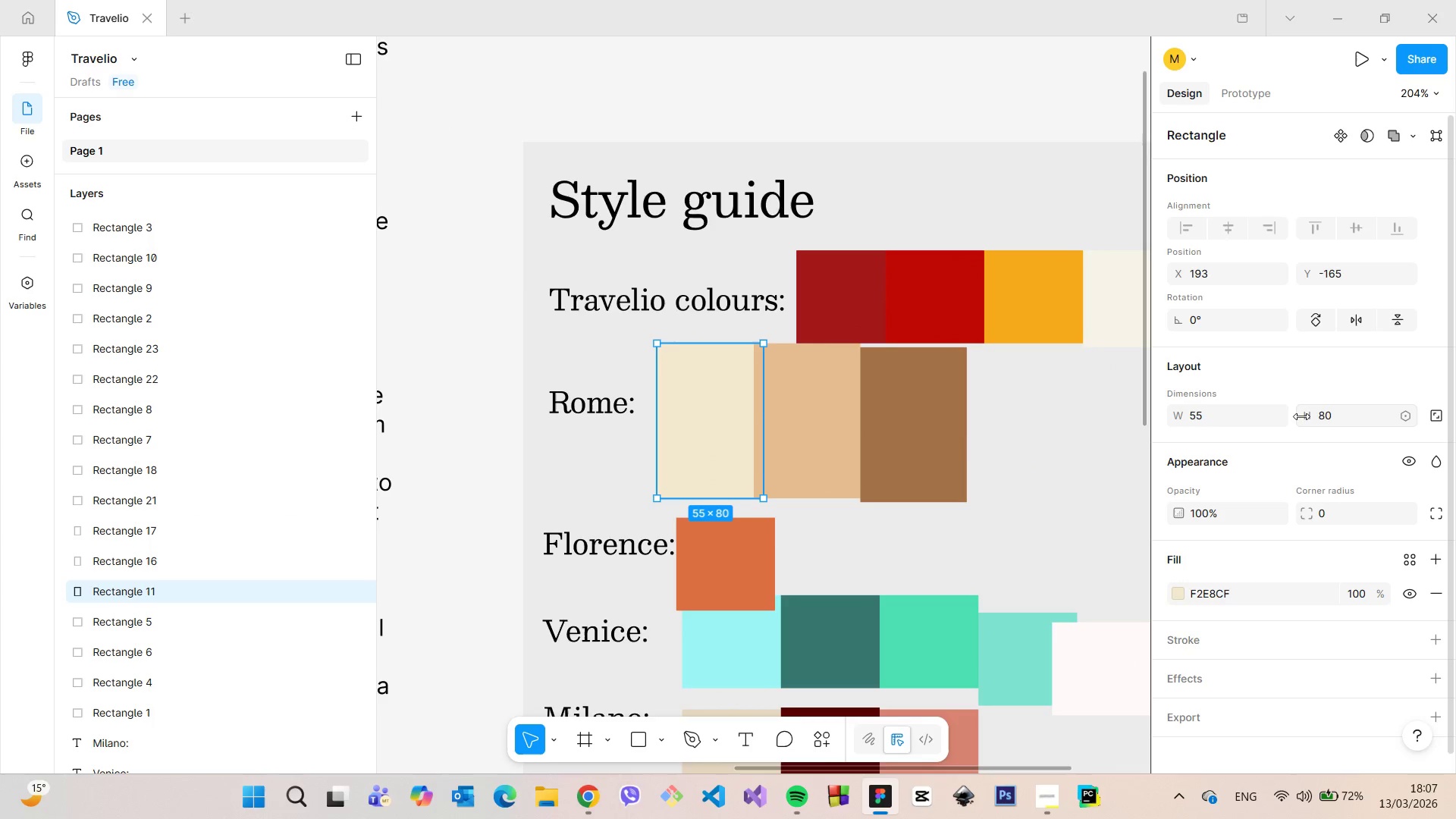 
left_click([1325, 416])
 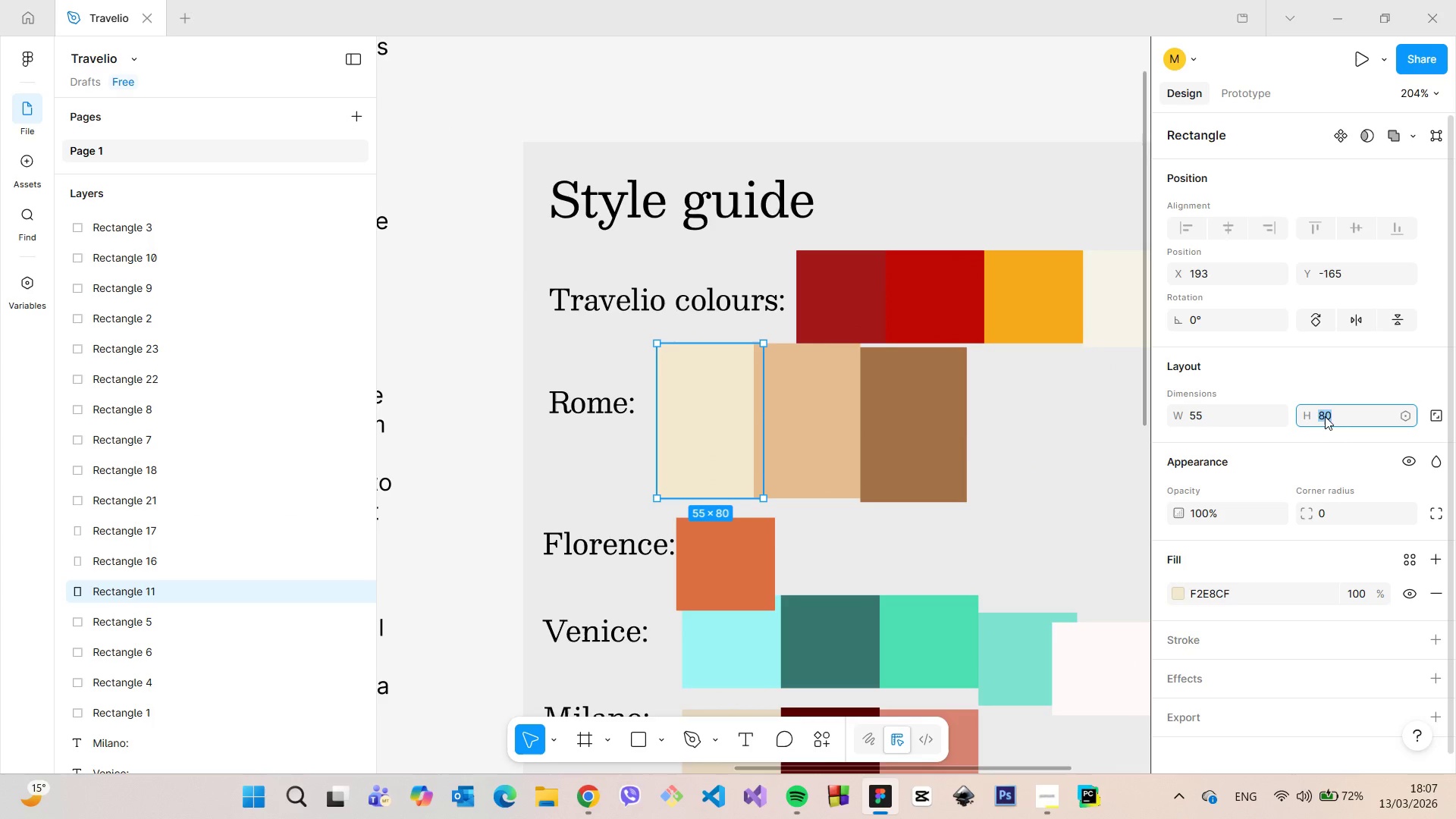 
type(55)
 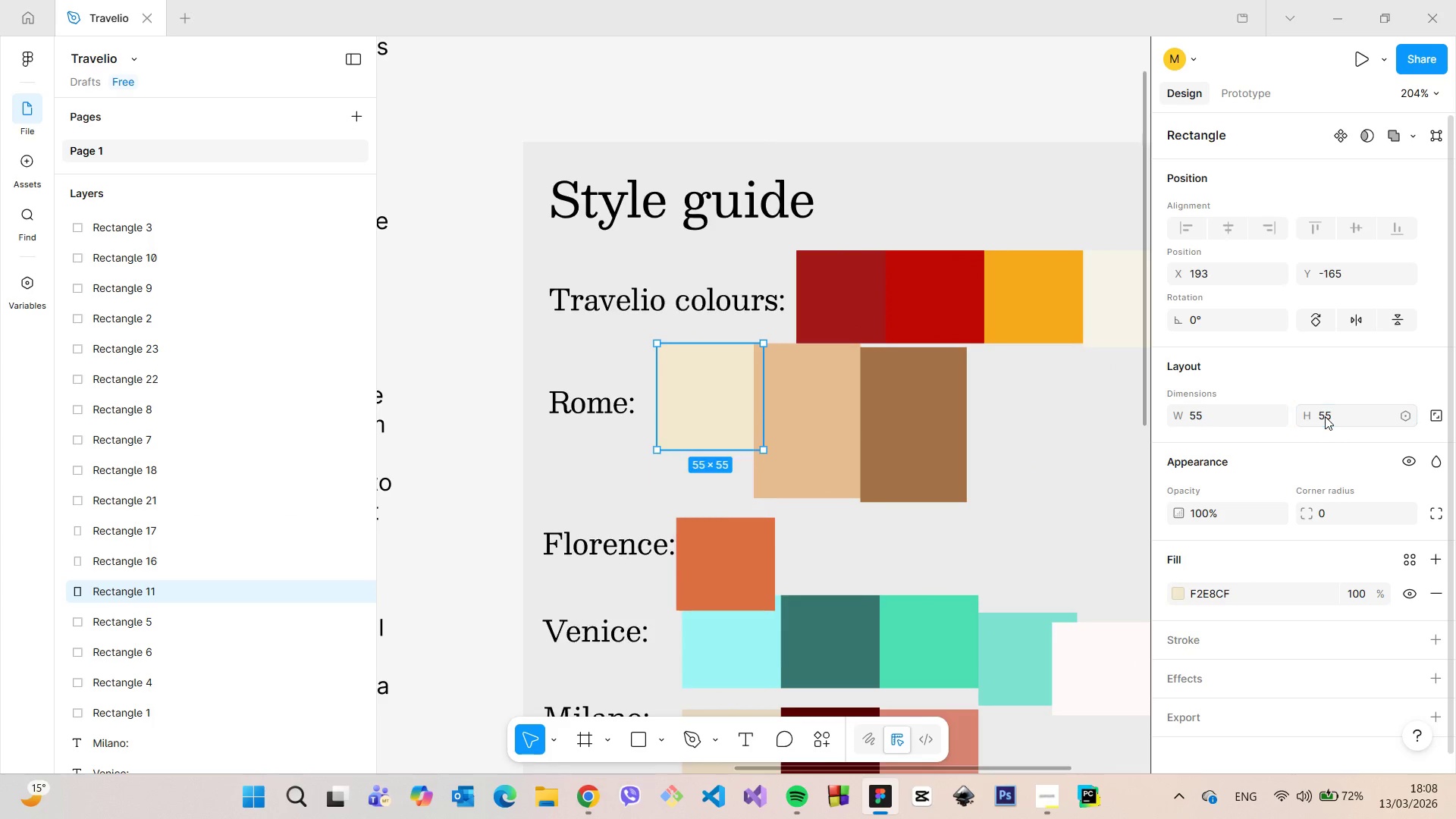 
key(Enter)
 